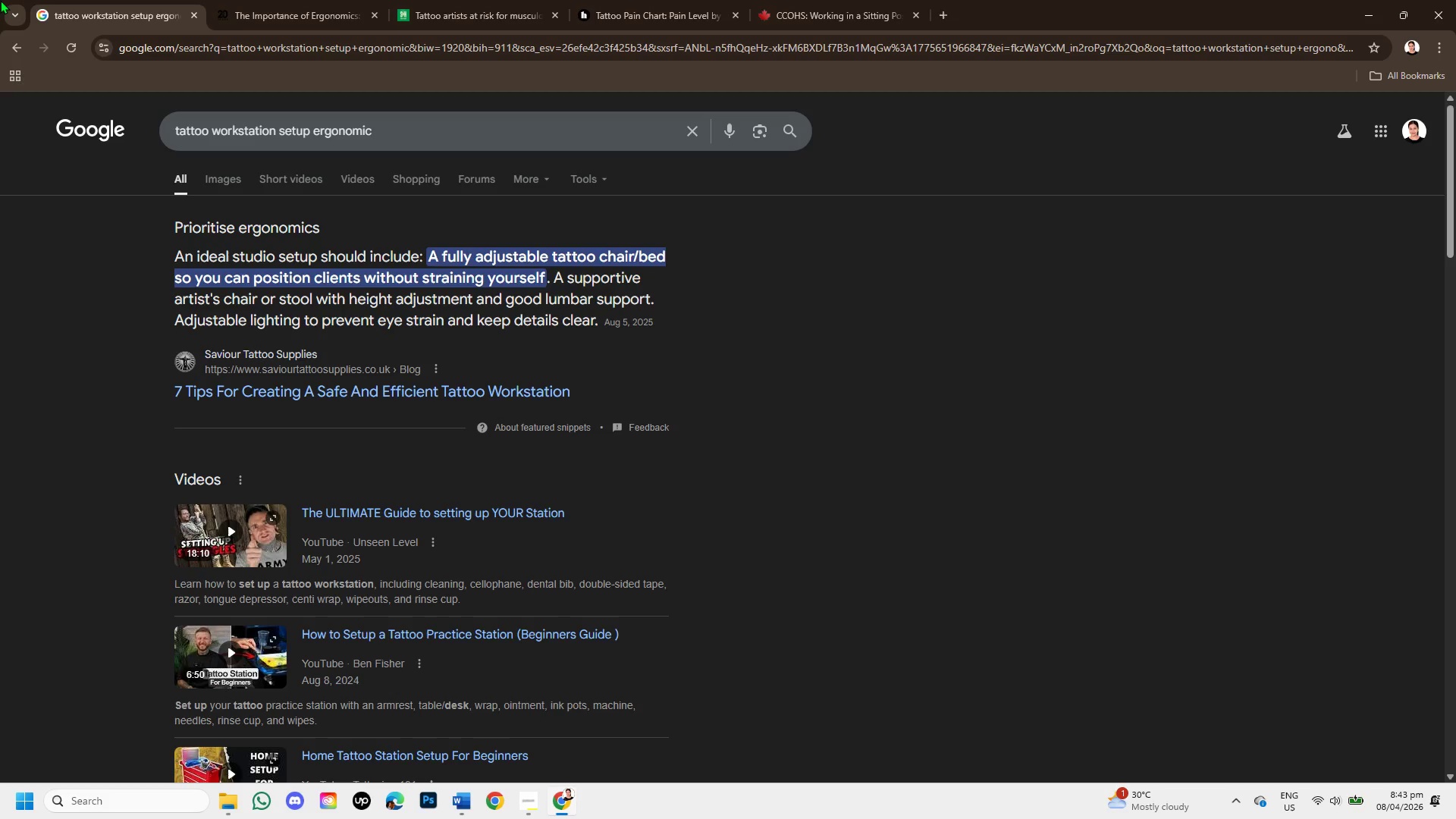 
mouse_move([1198, 815])
 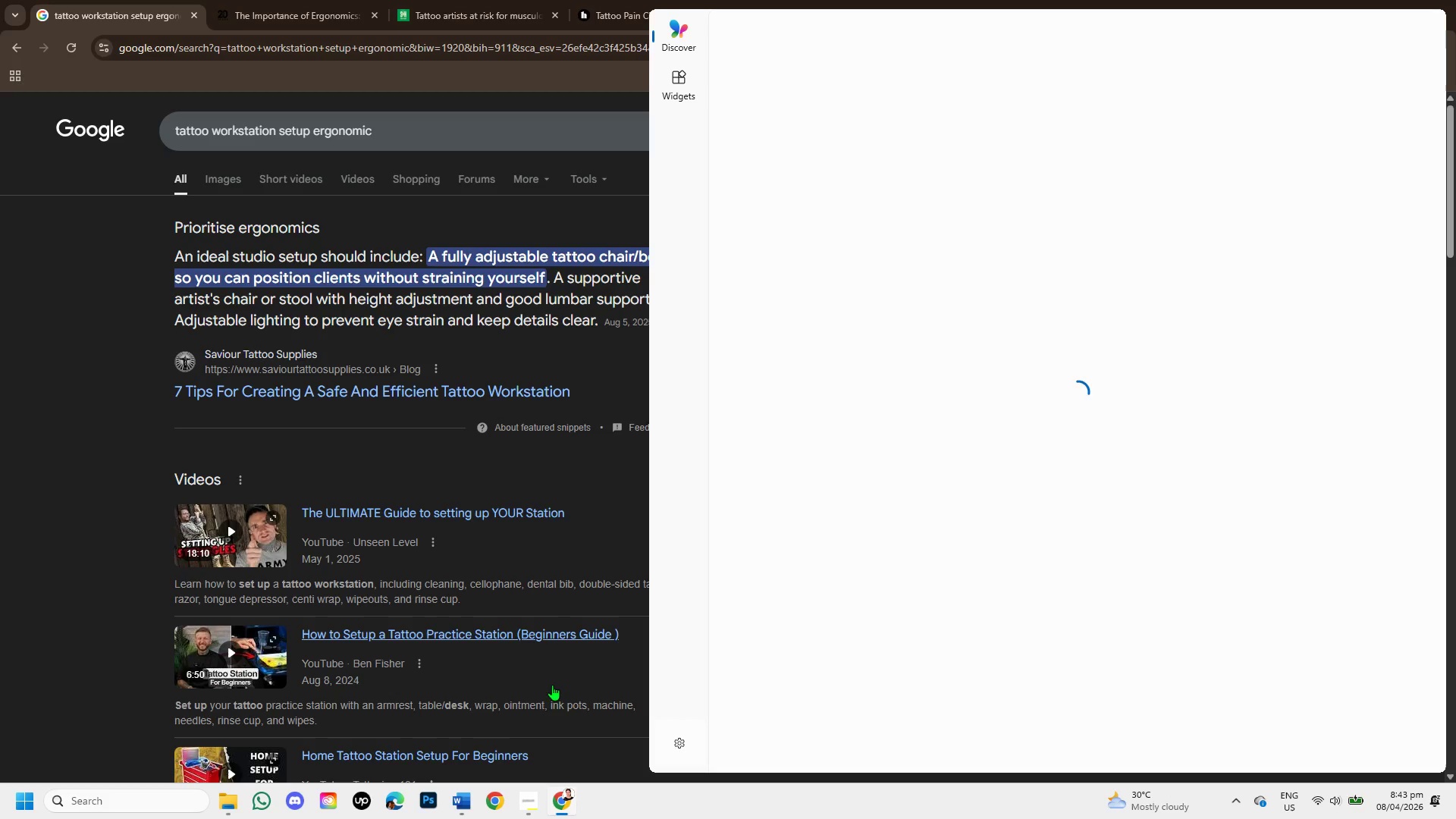 
left_click([558, 677])
 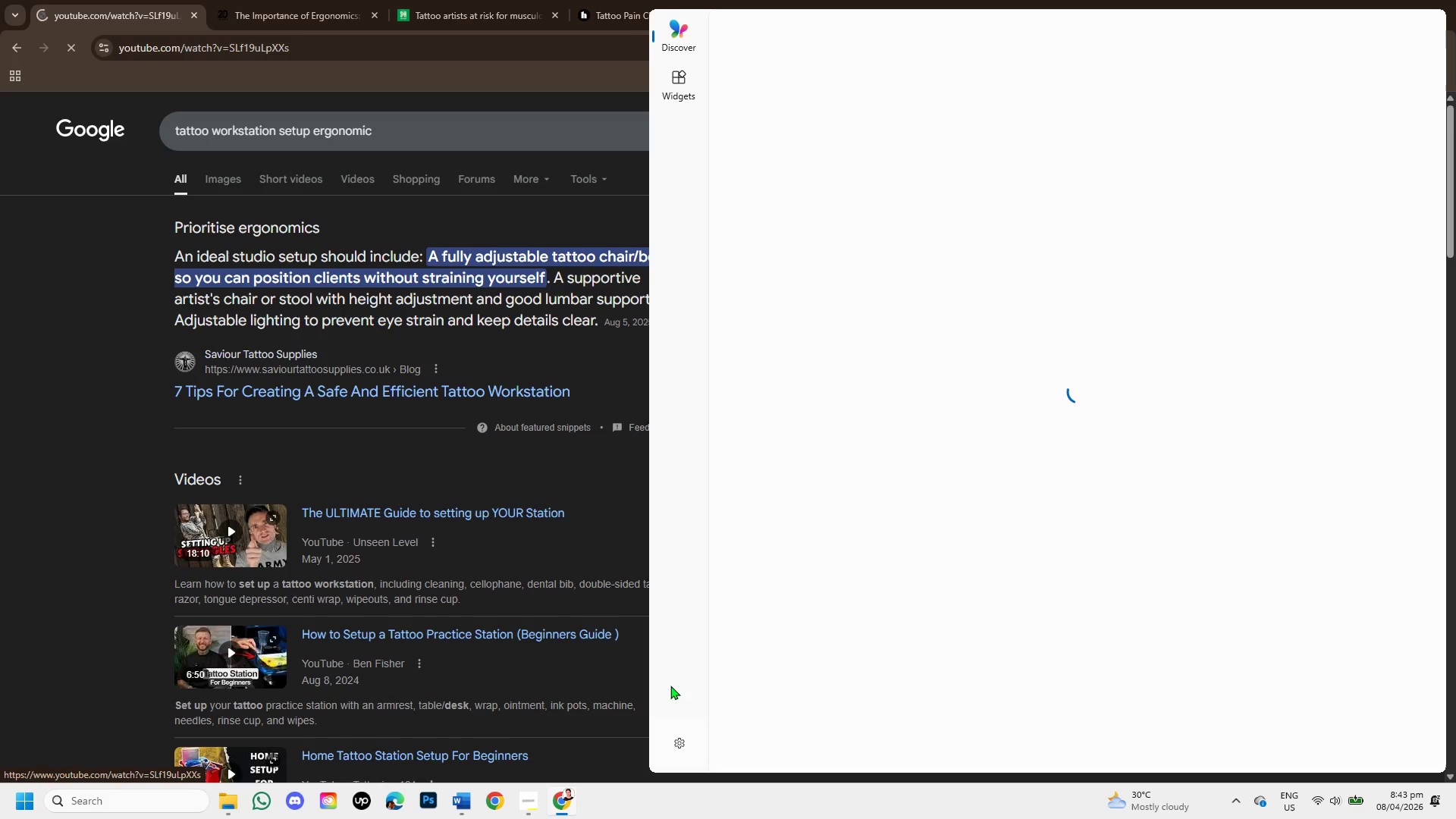 
left_click([670, 686])
 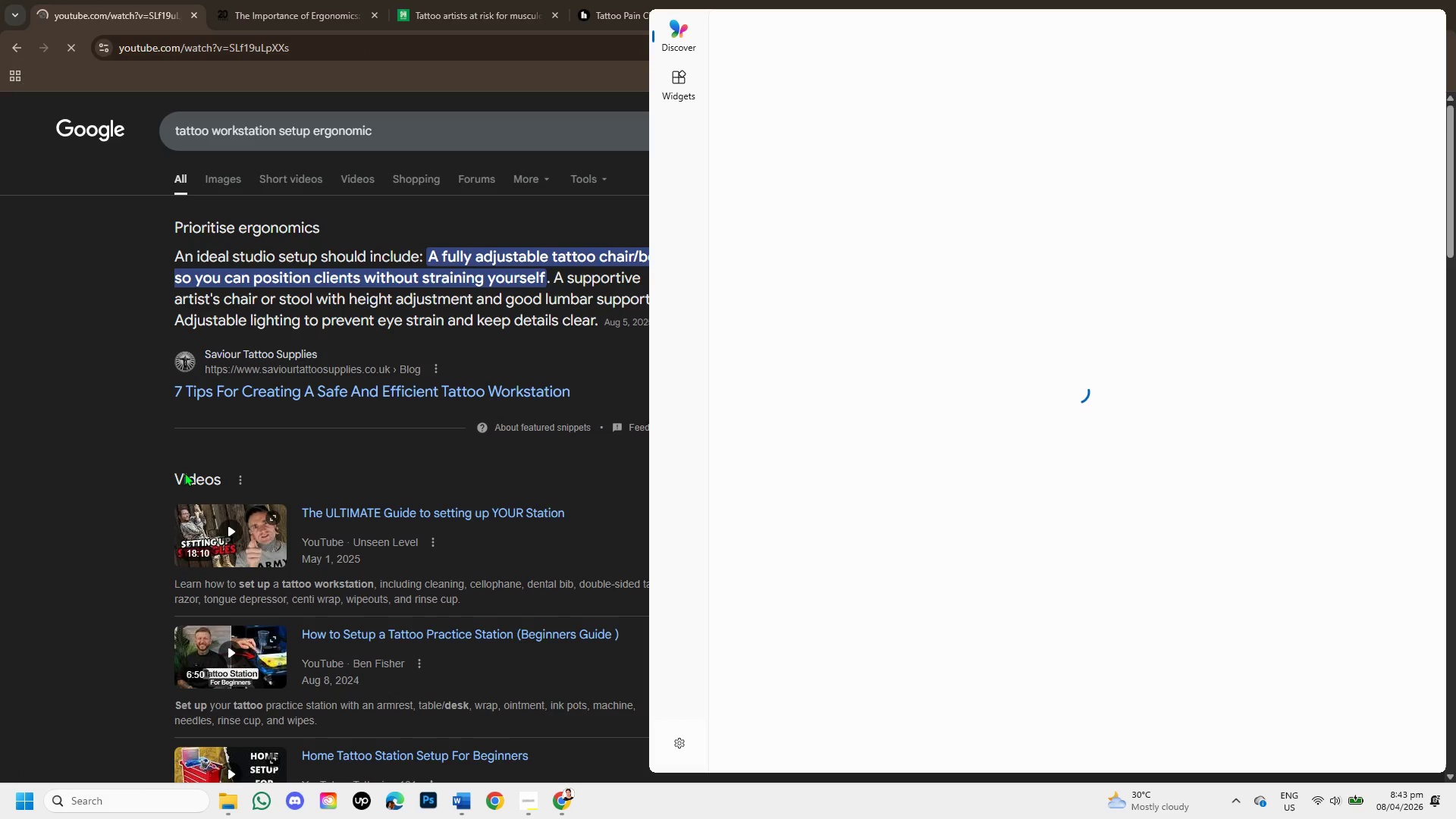 
left_click([118, 387])
 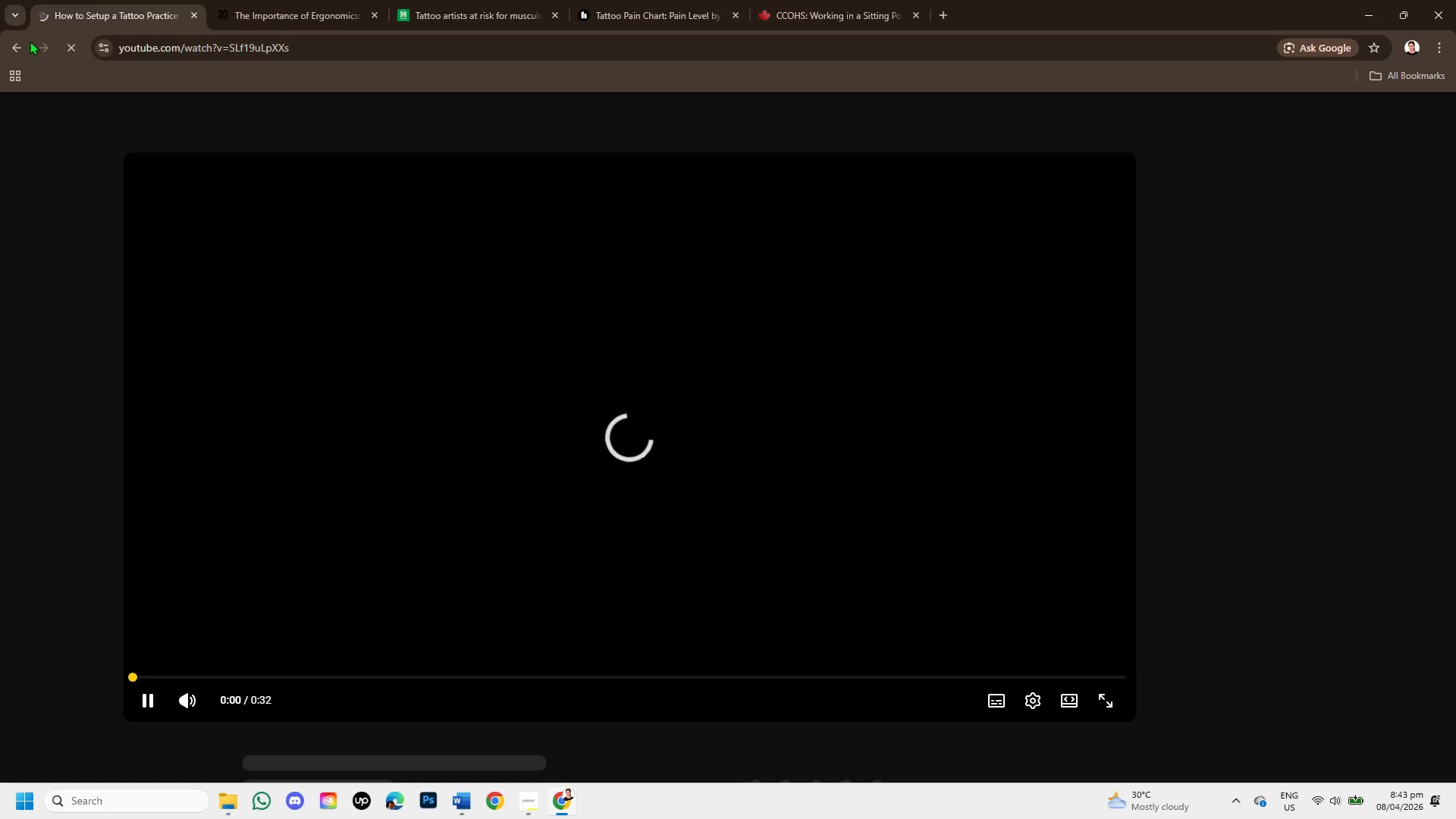 
left_click([14, 39])
 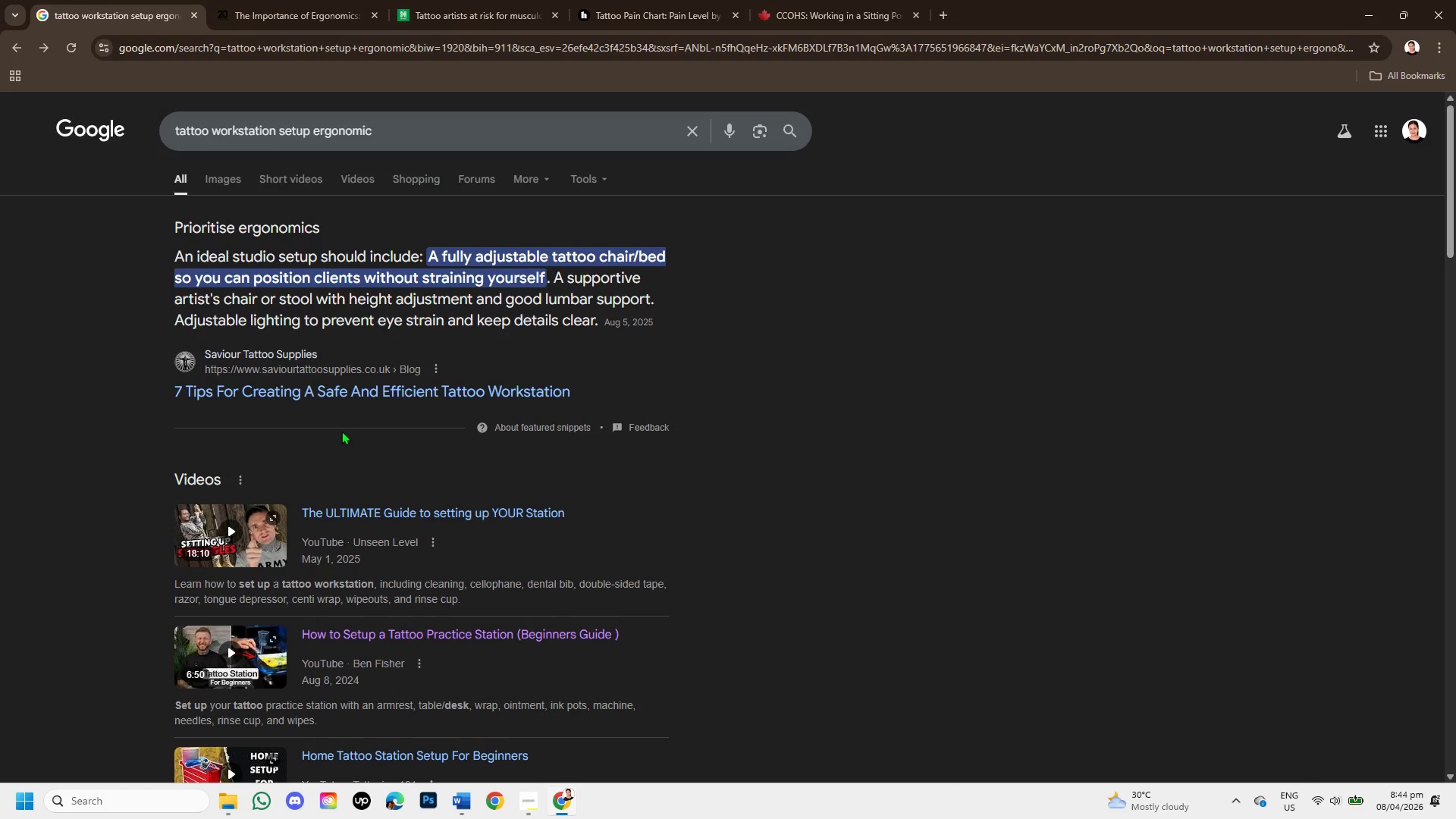 
right_click([345, 384])
 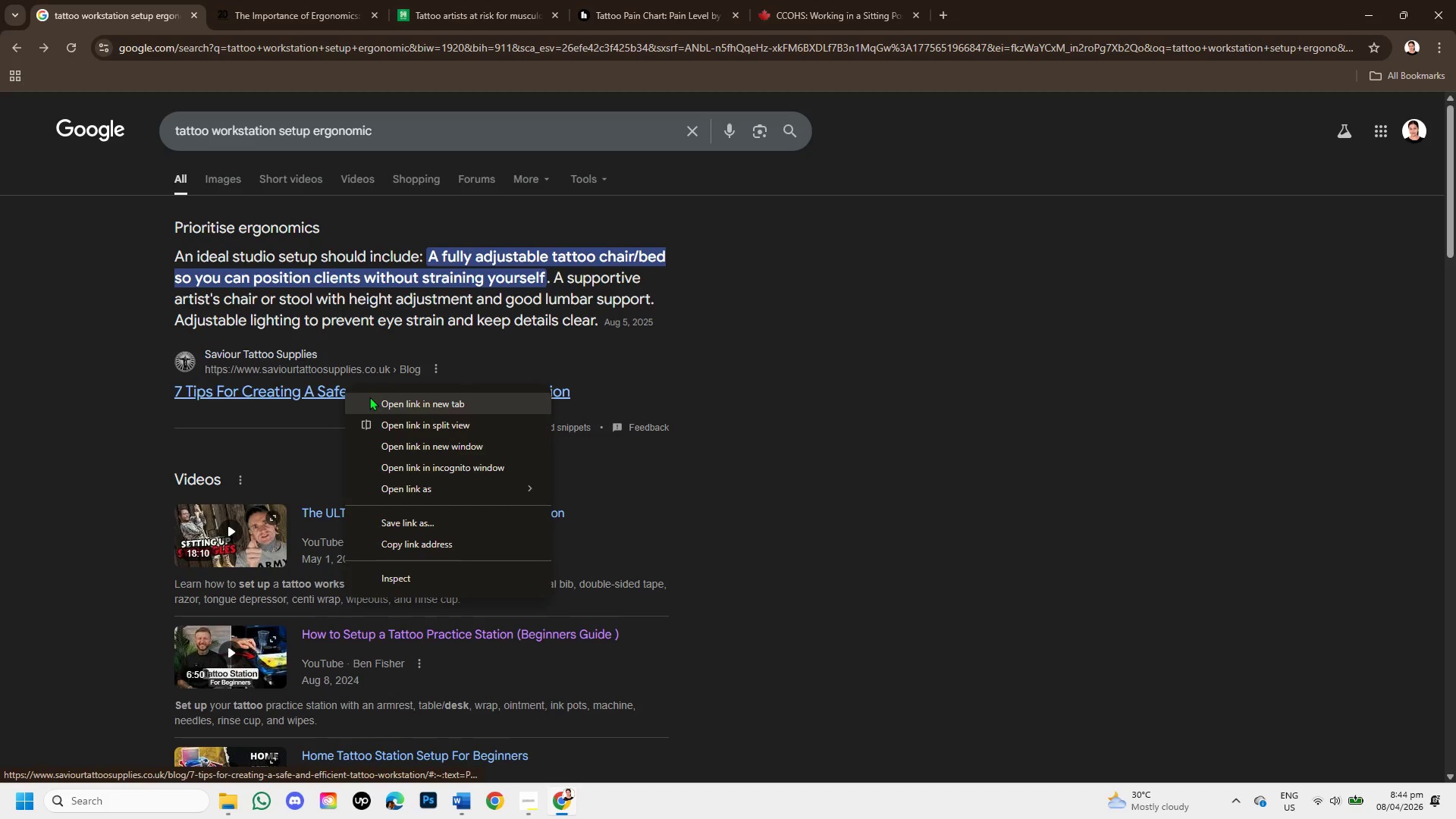 
left_click([370, 397])
 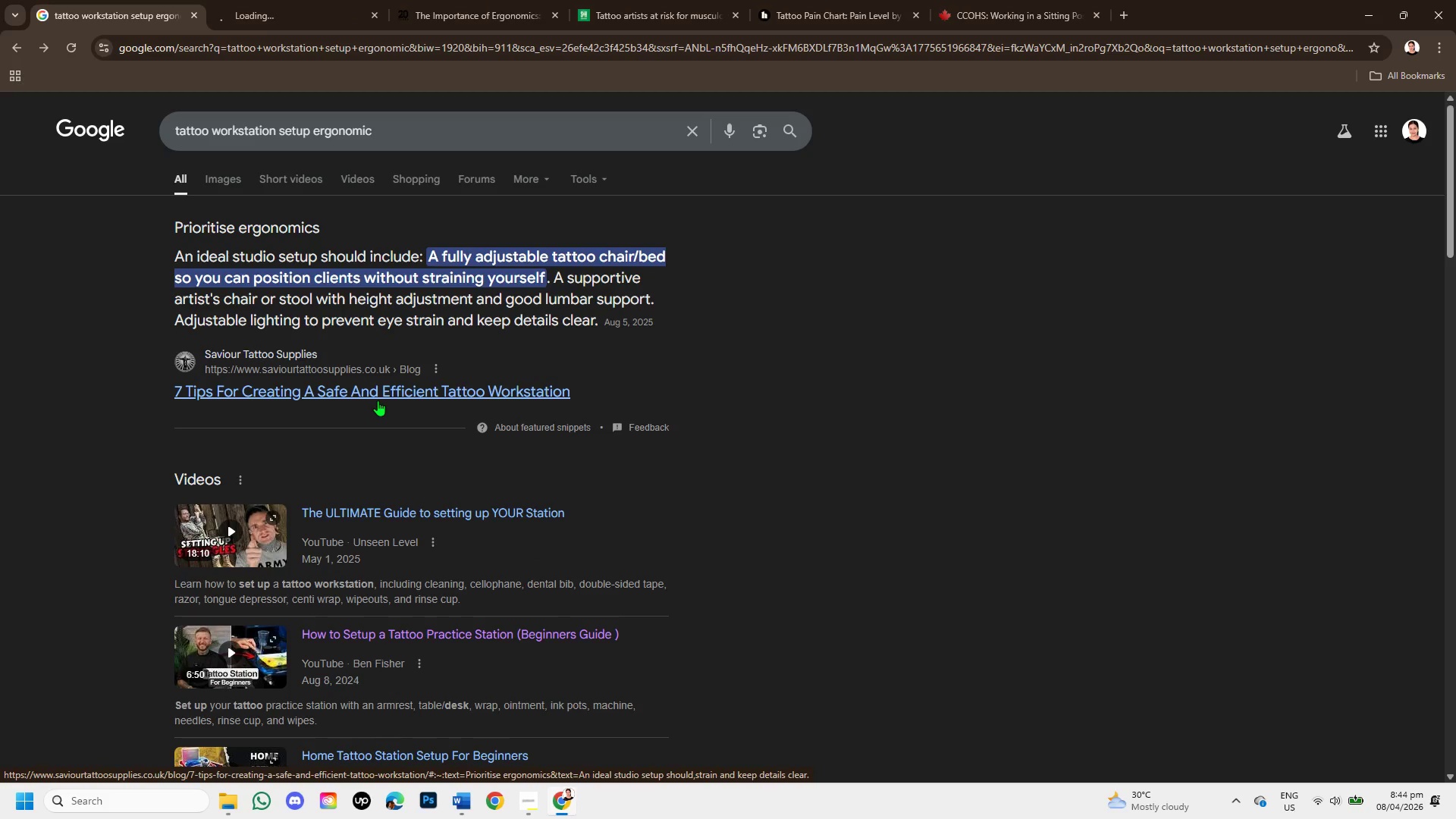 
scroll: coordinate [378, 400], scroll_direction: down, amount: 1.0
 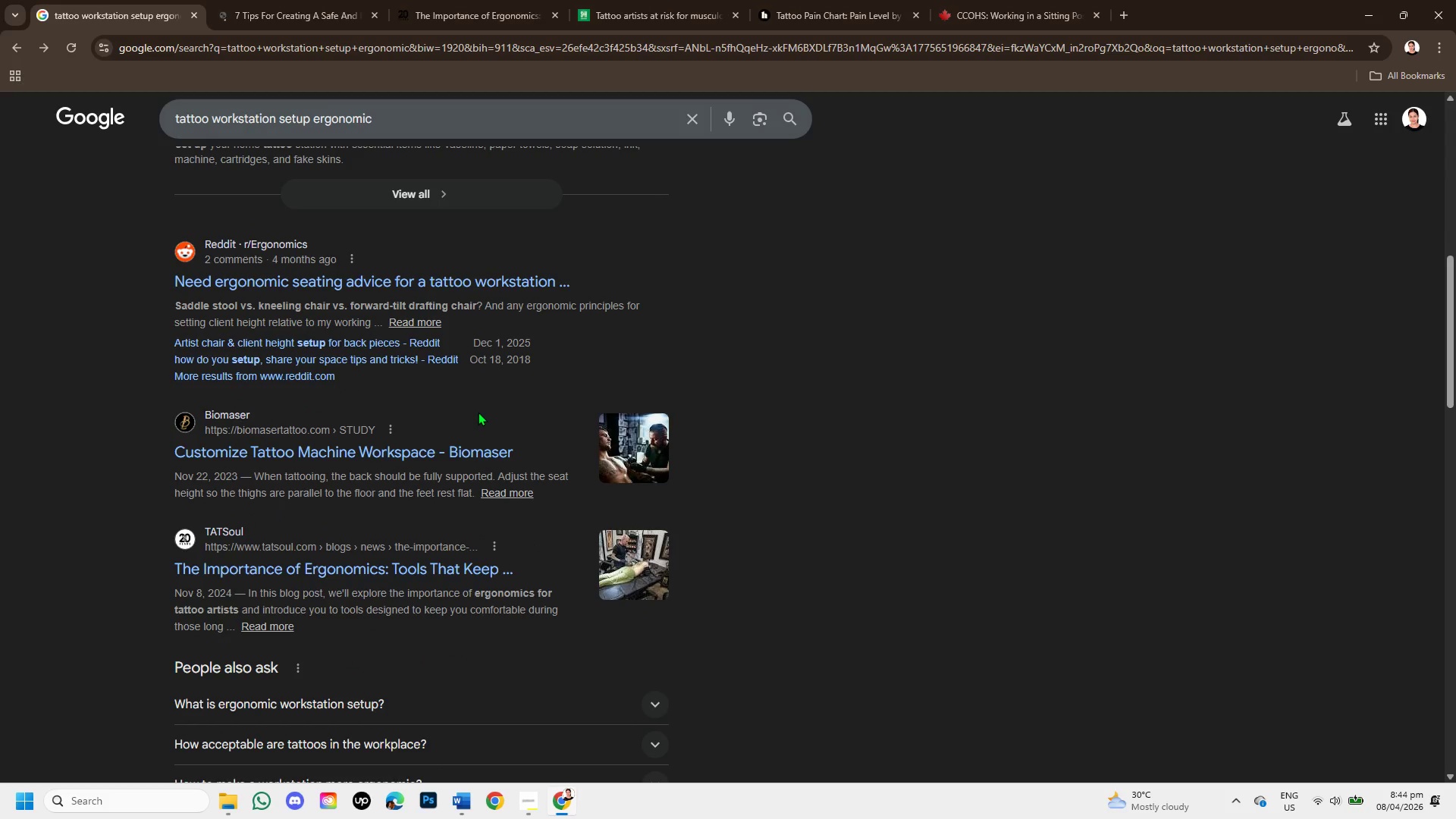 
wait(7.41)
 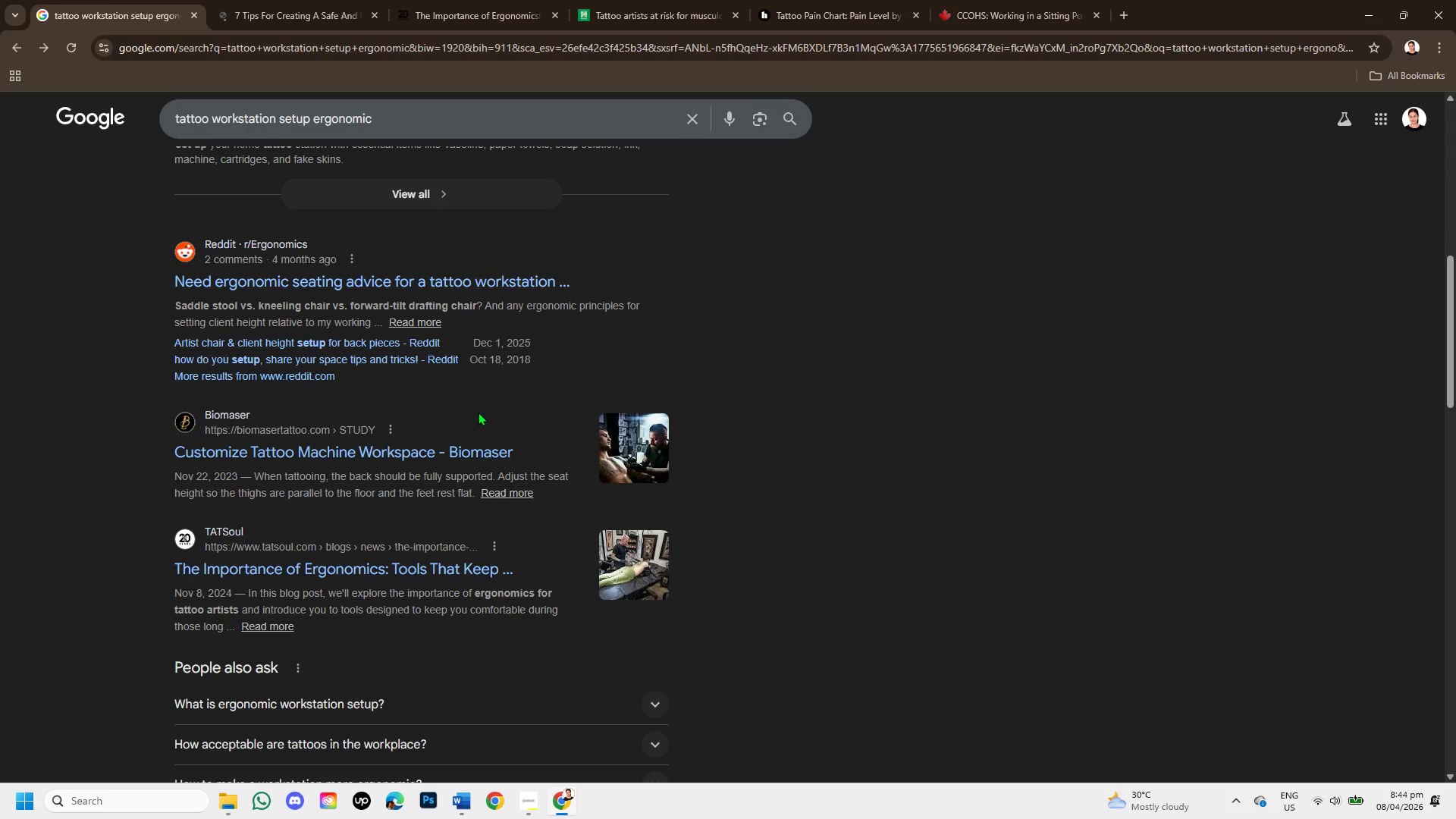 
scroll: coordinate [302, 432], scroll_direction: down, amount: 1.0
 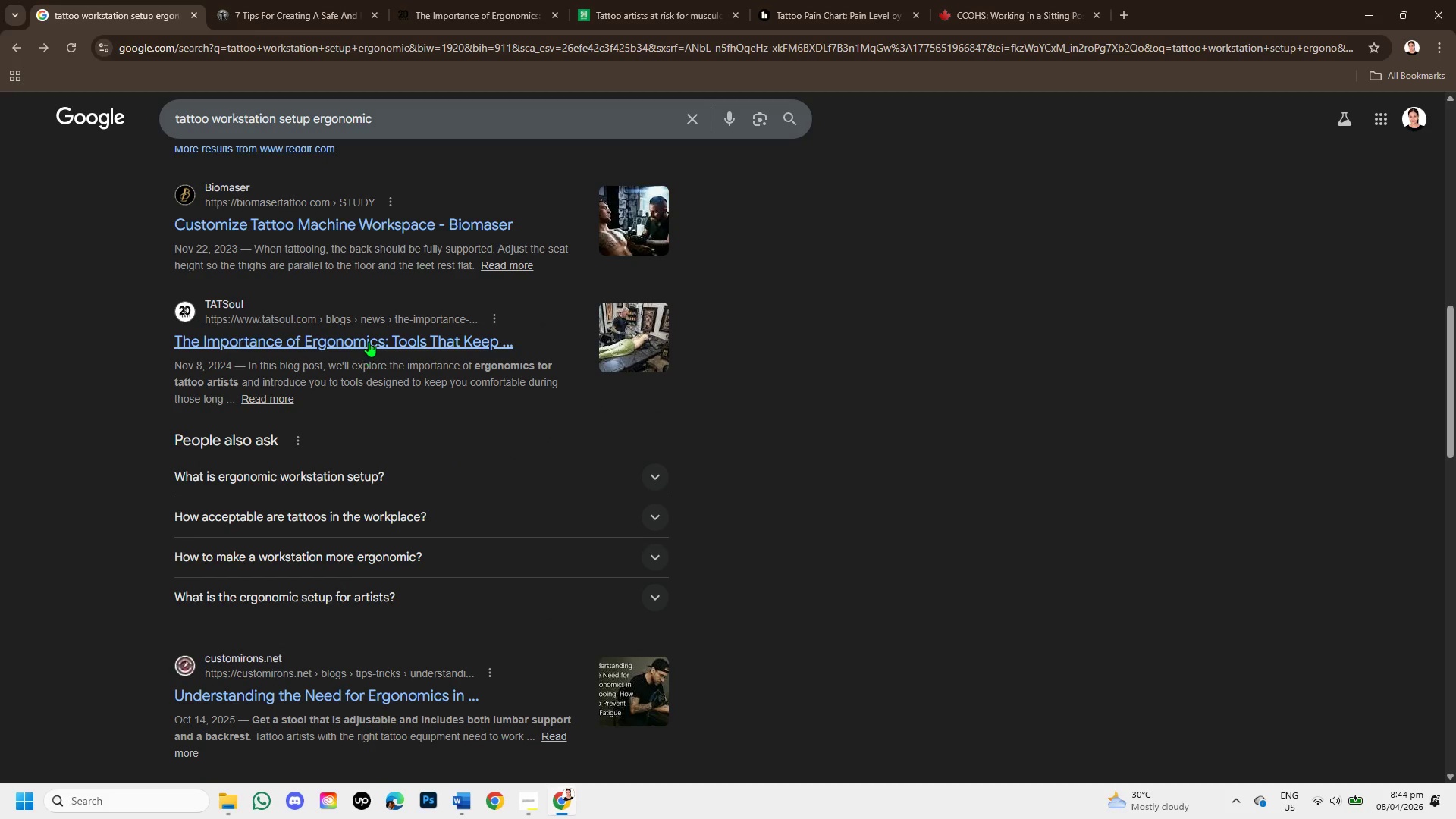 
right_click([369, 341])
 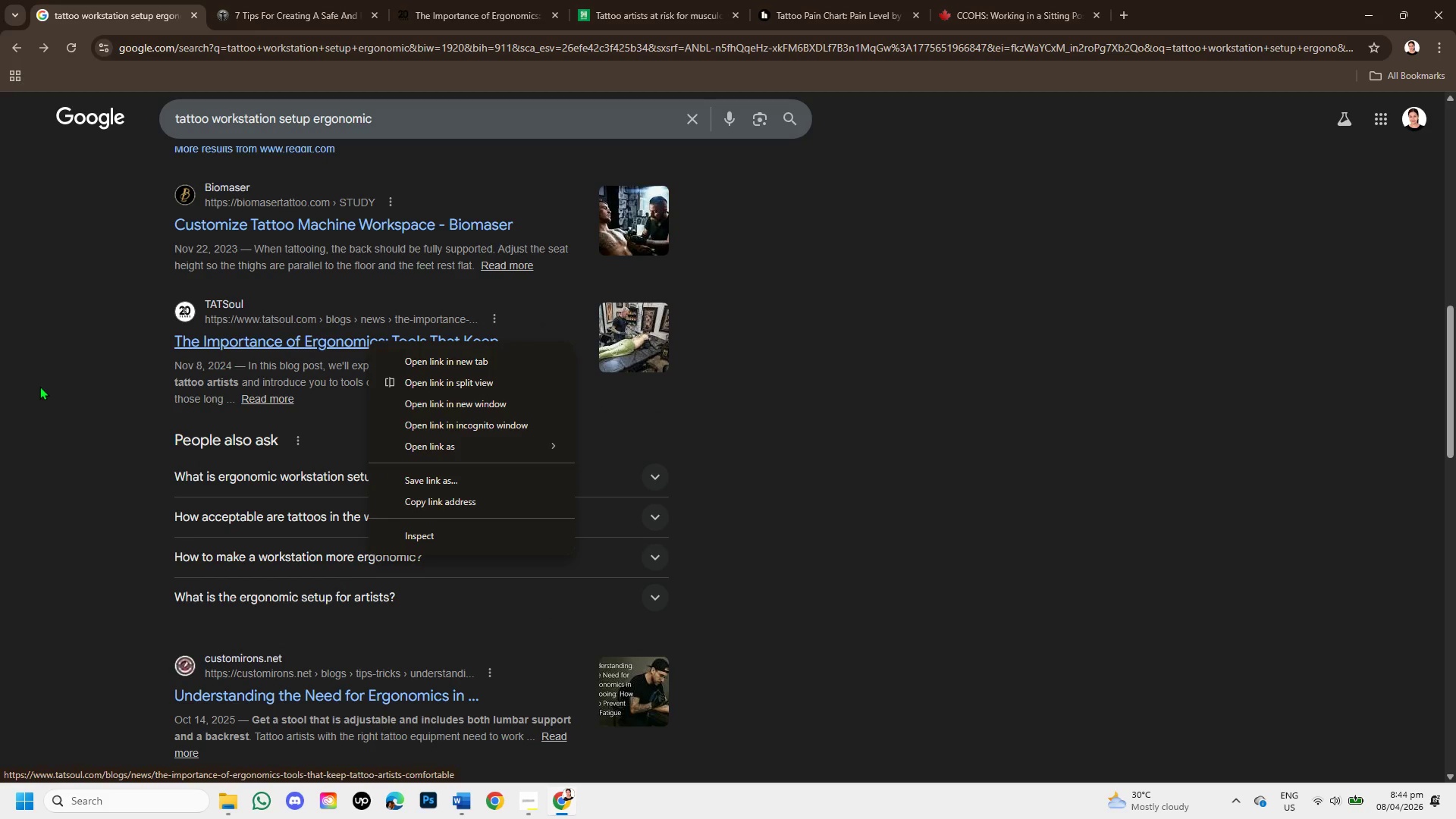 
left_click([39, 386])
 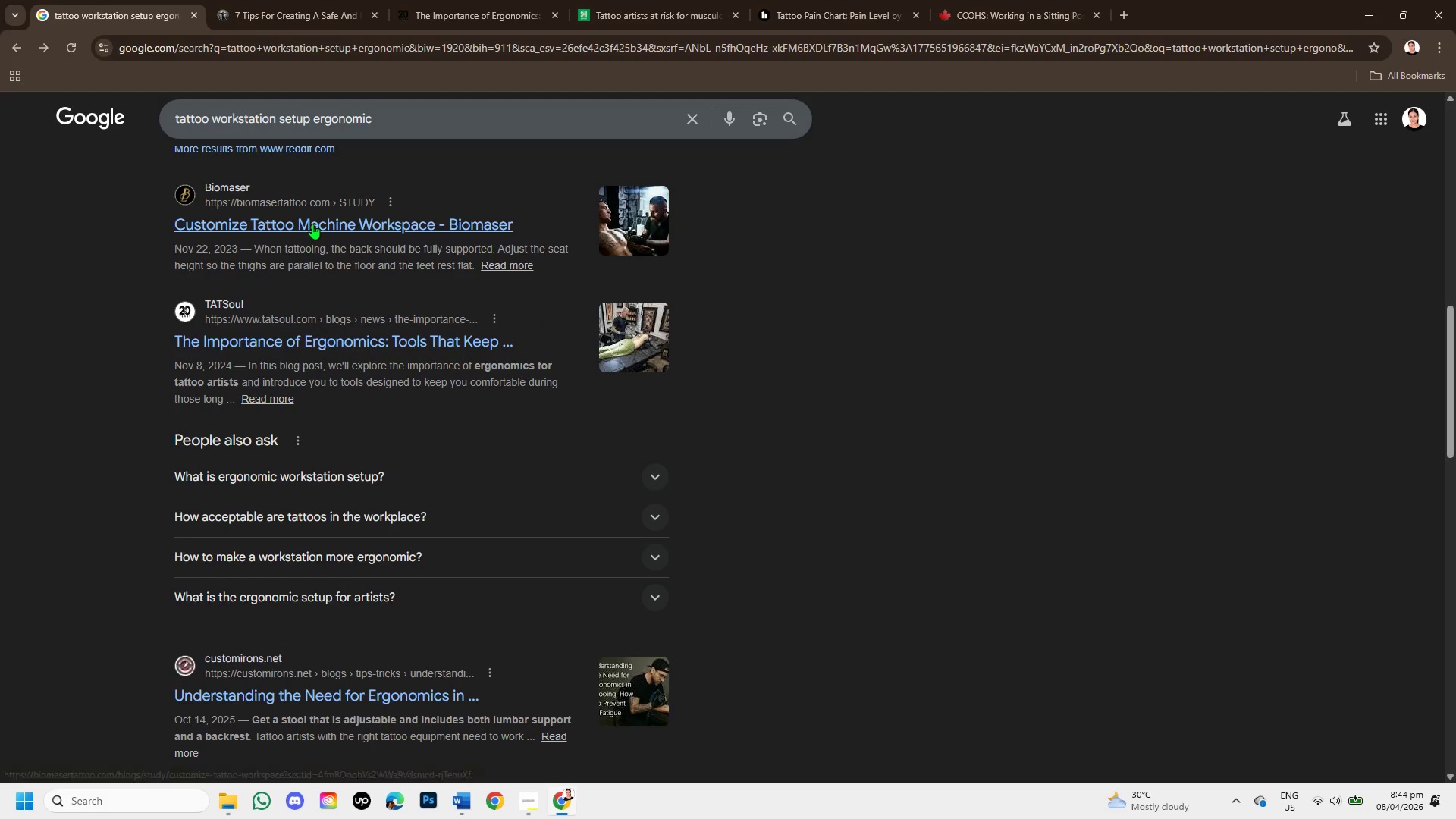 
right_click([312, 224])
 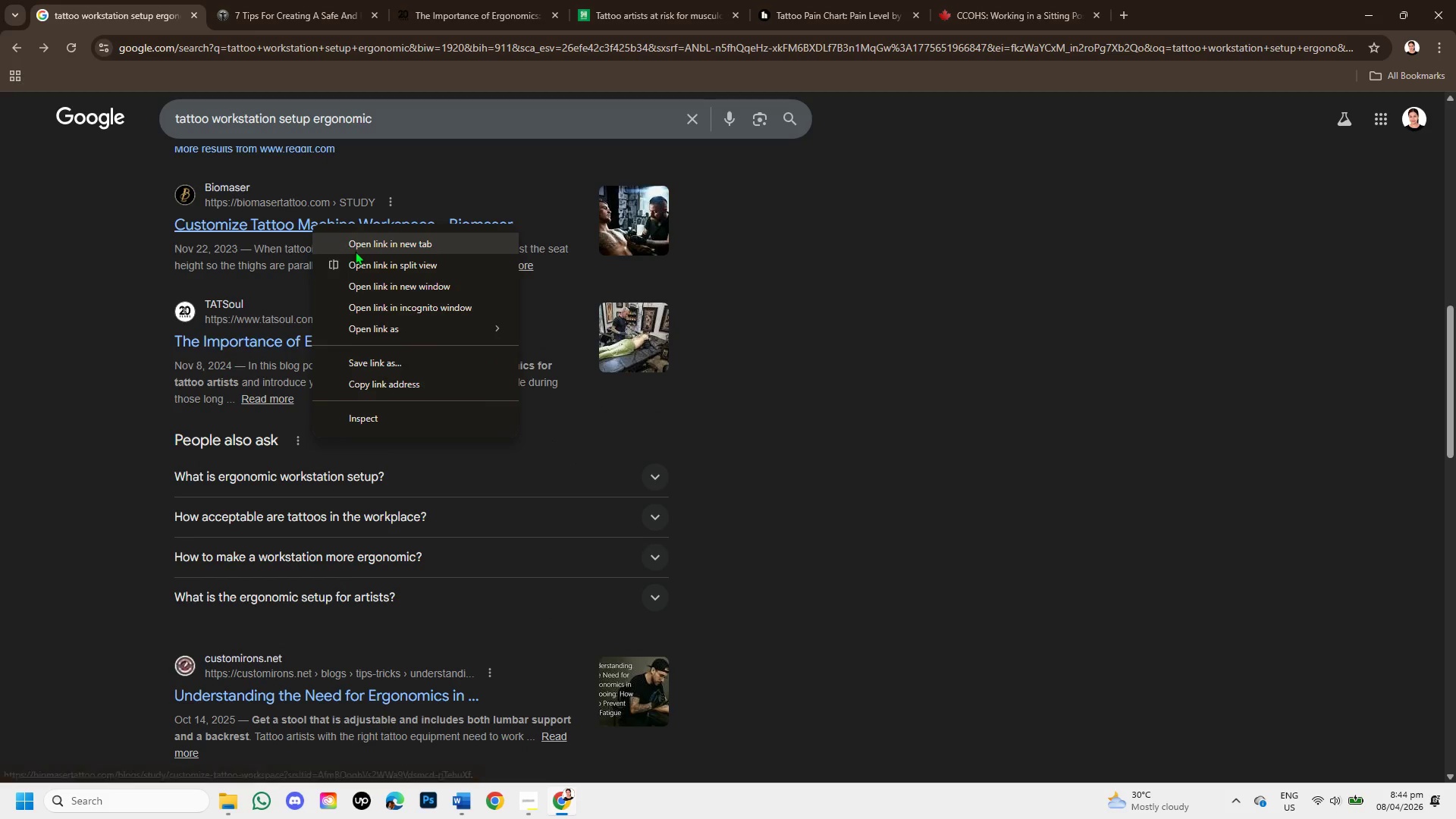 
left_click([355, 251])
 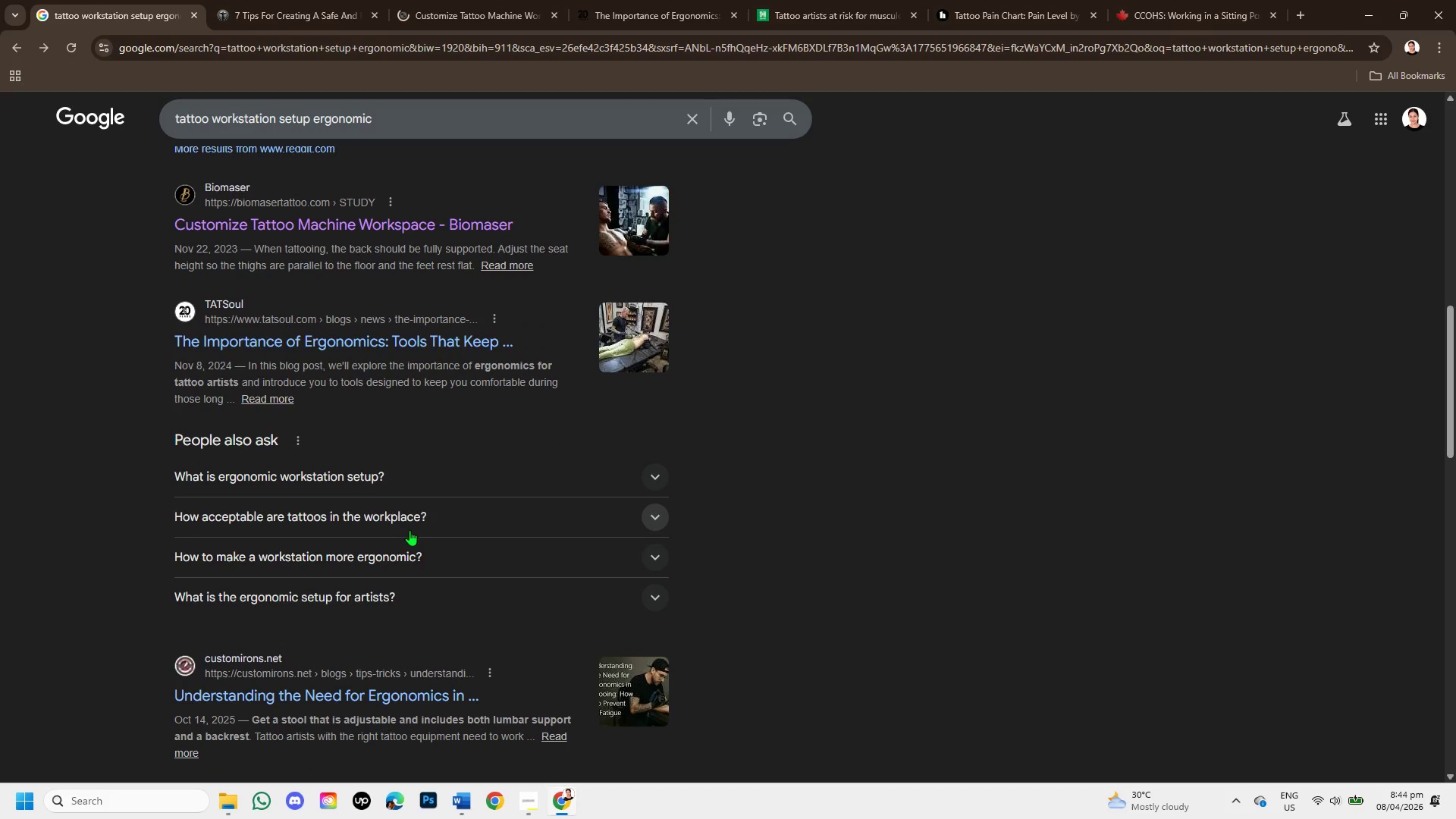 
scroll: coordinate [408, 436], scroll_direction: down, amount: 3.0
 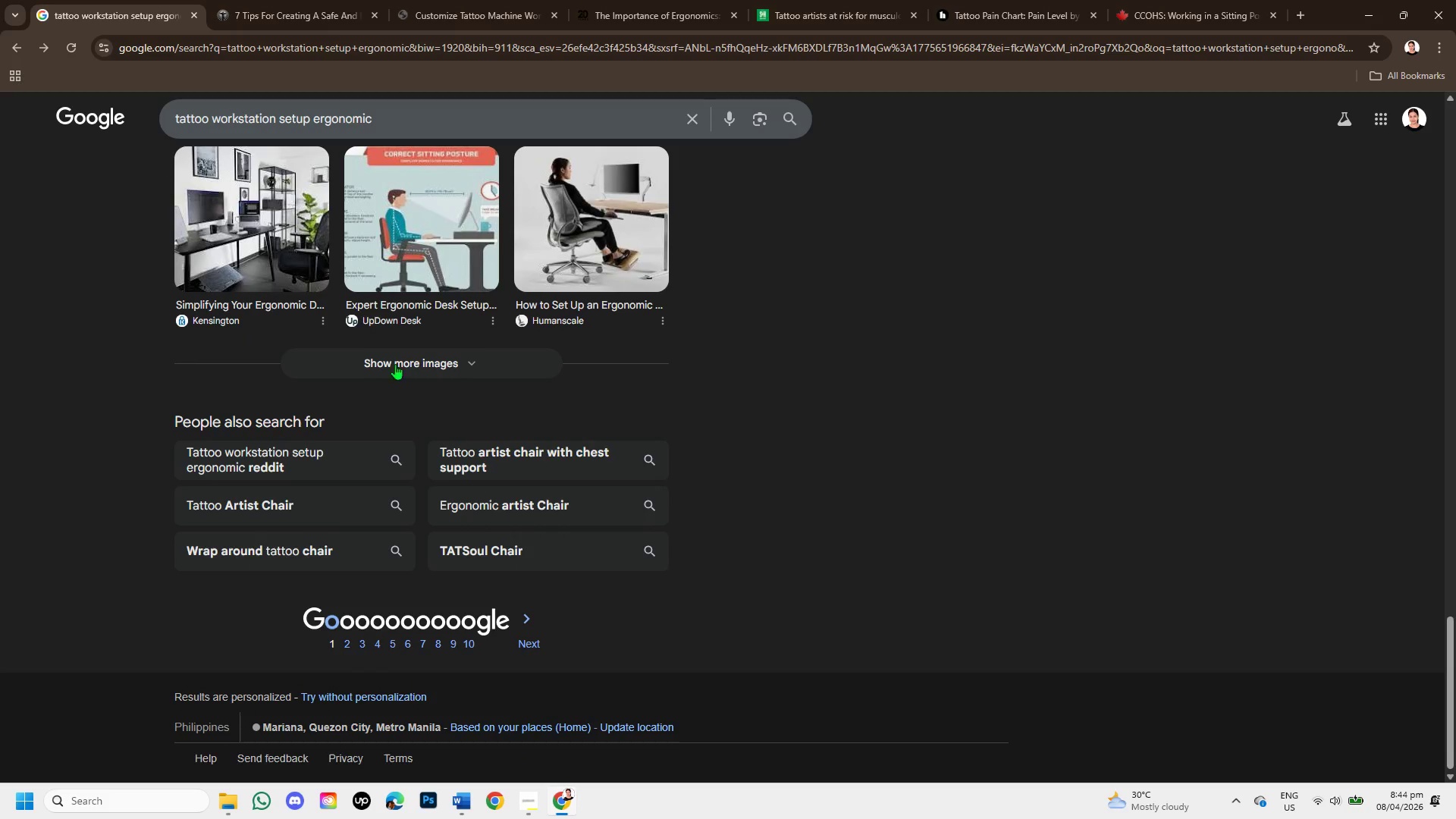 
left_click([270, 16])
 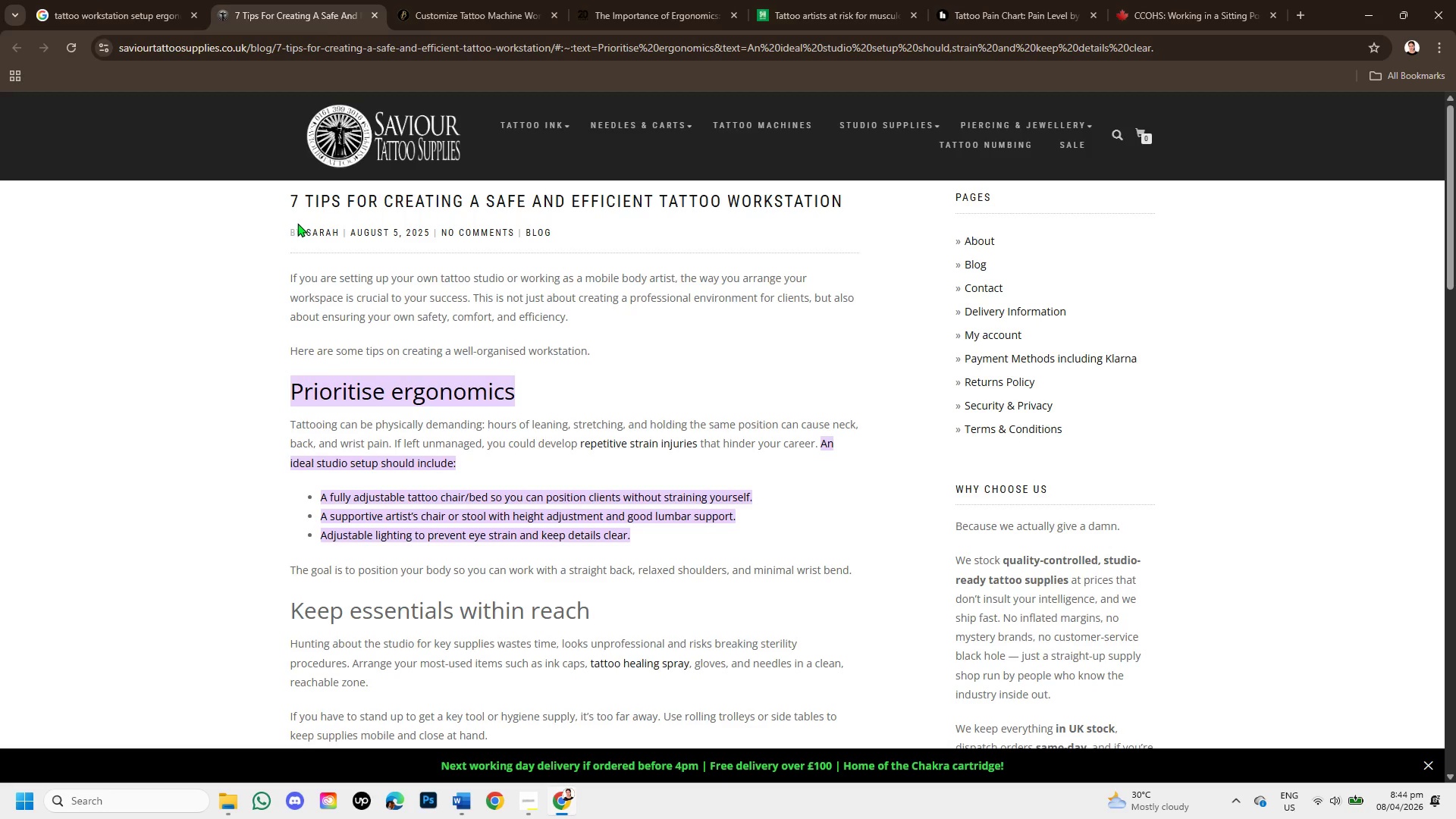 
scroll: coordinate [344, 325], scroll_direction: up, amount: 2.0
 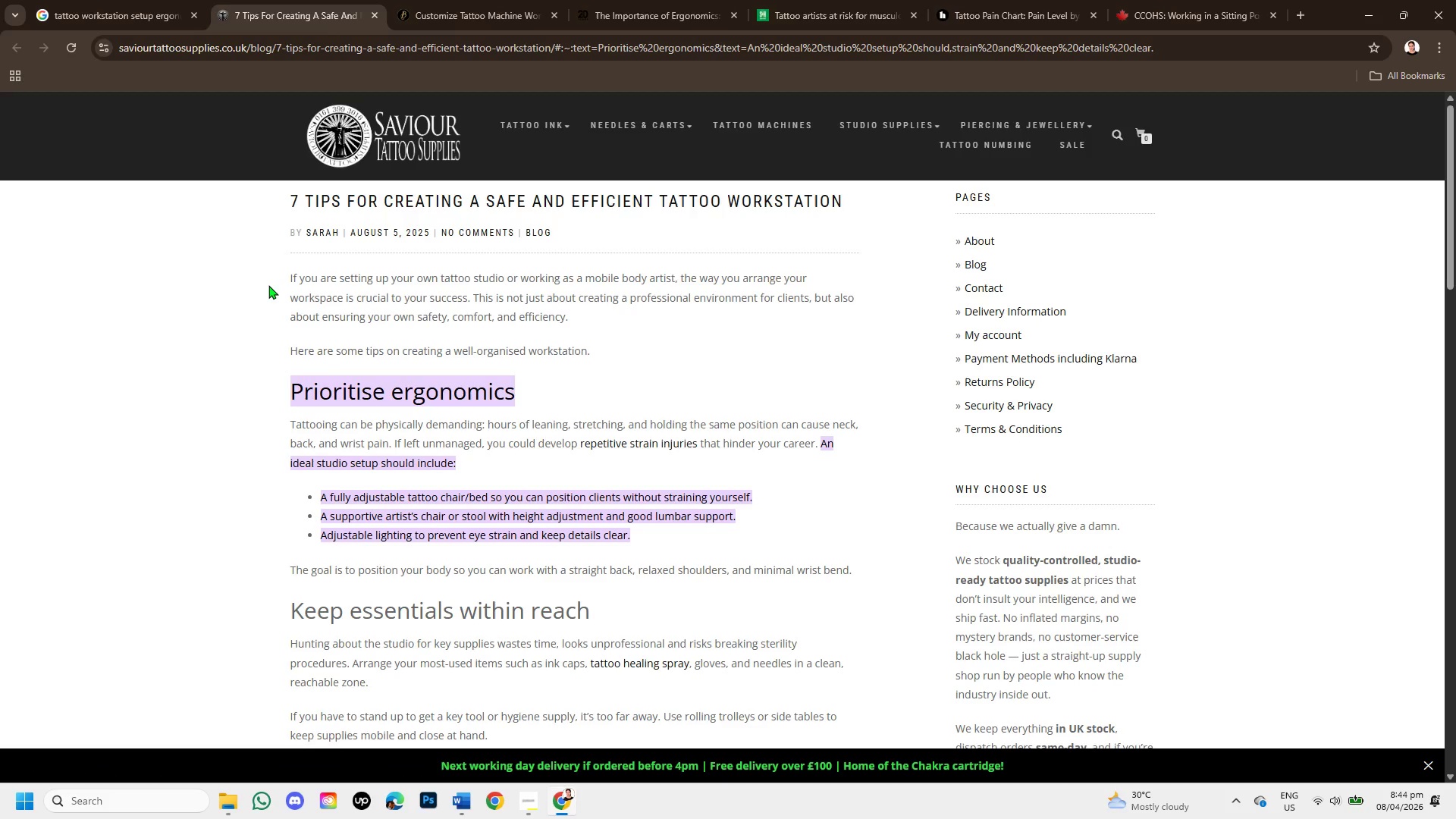 
left_click_drag(start_coordinate=[268, 285], to_coordinate=[599, 330])
 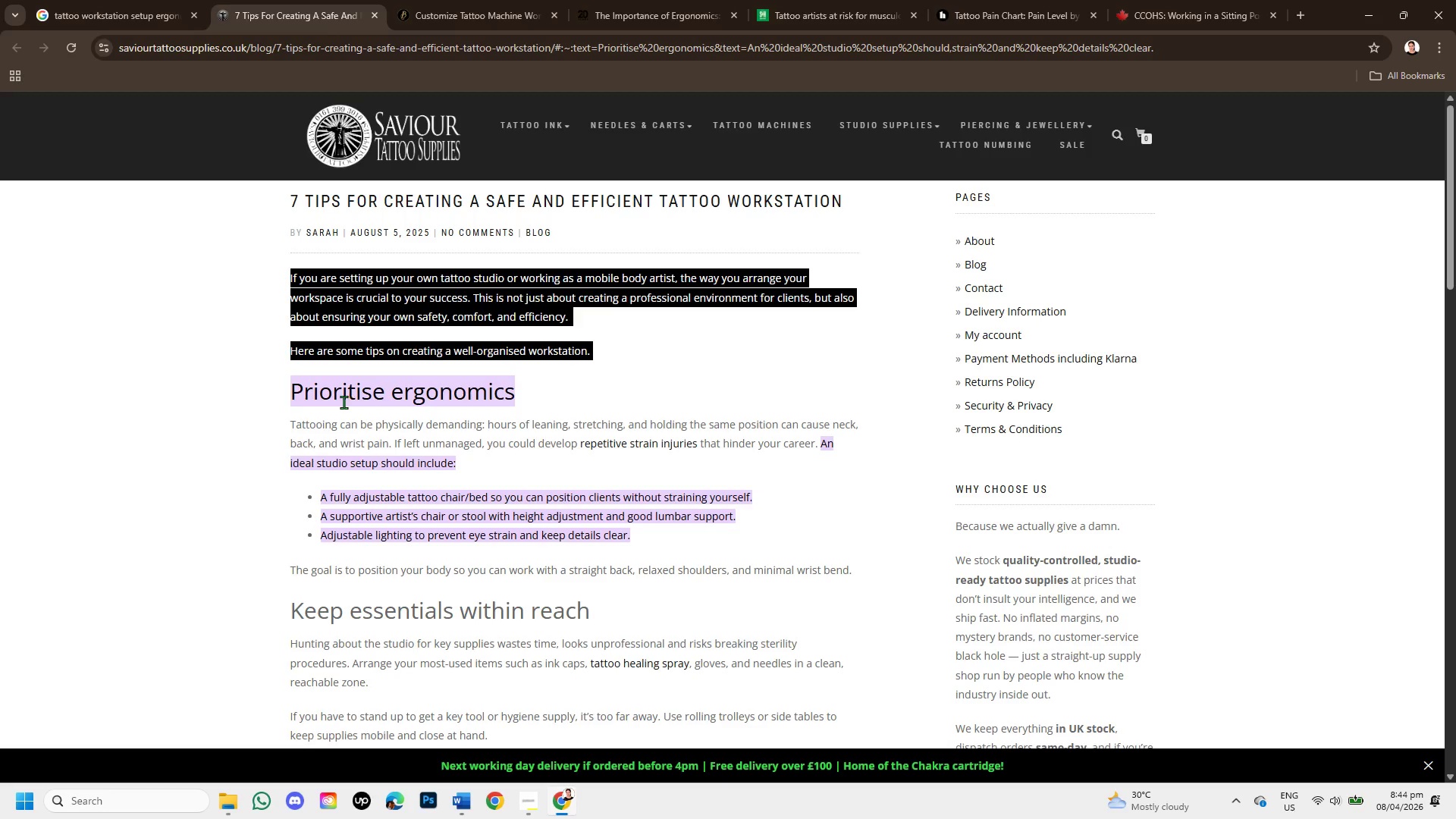 
left_click([269, 390])
 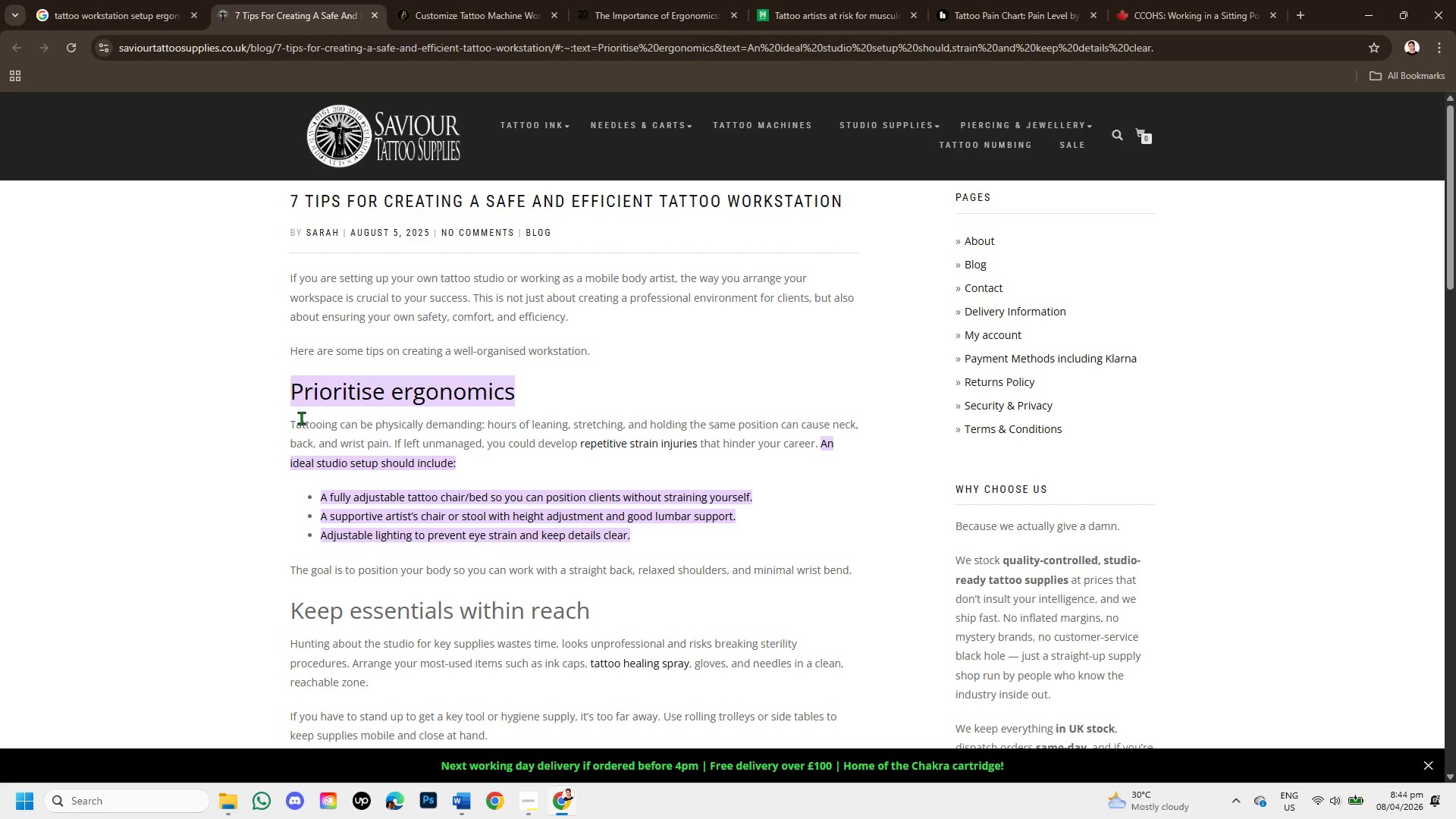 
scroll: coordinate [301, 418], scroll_direction: down, amount: 1.0
 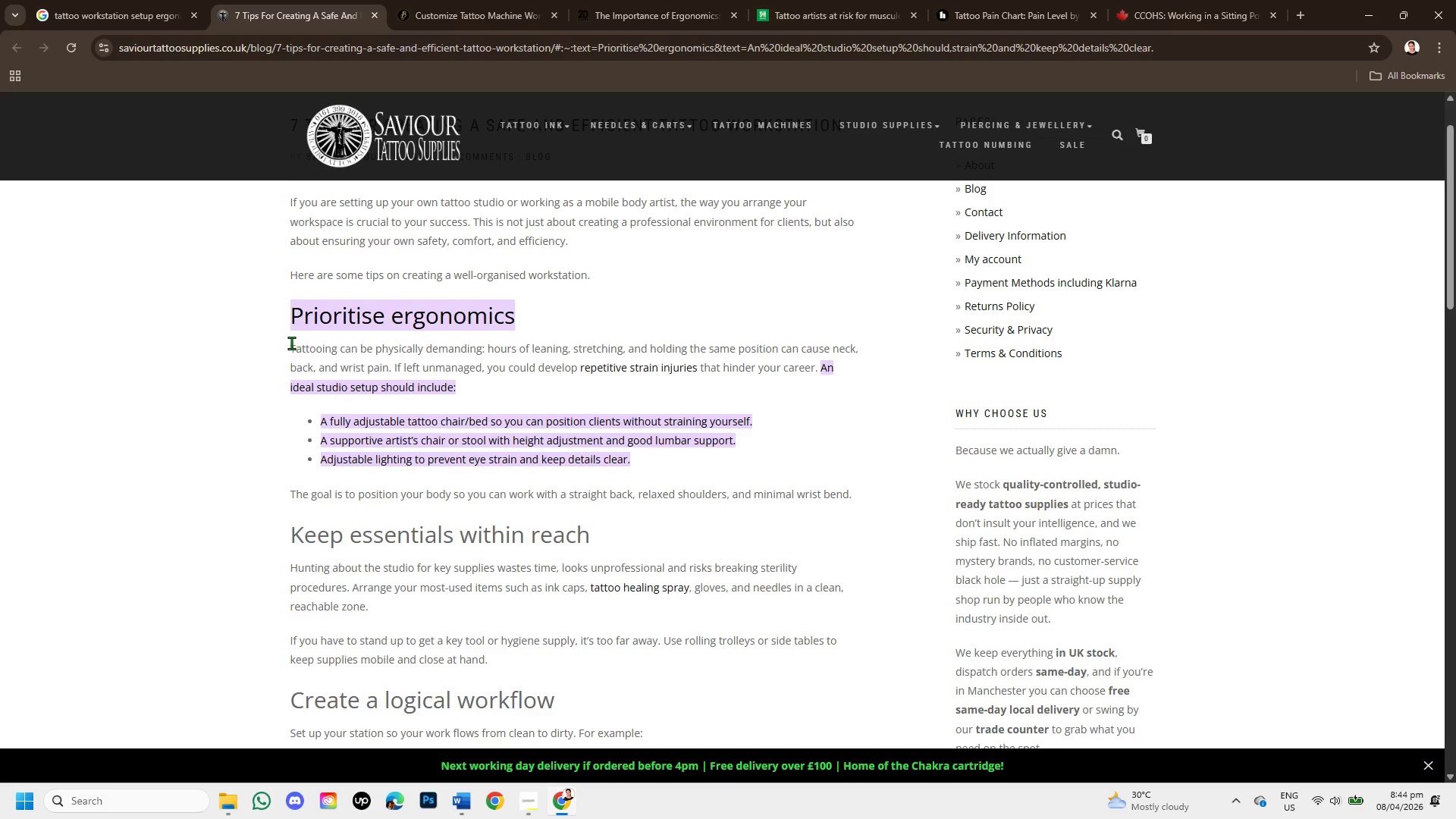 
left_click_drag(start_coordinate=[280, 343], to_coordinate=[852, 371])
 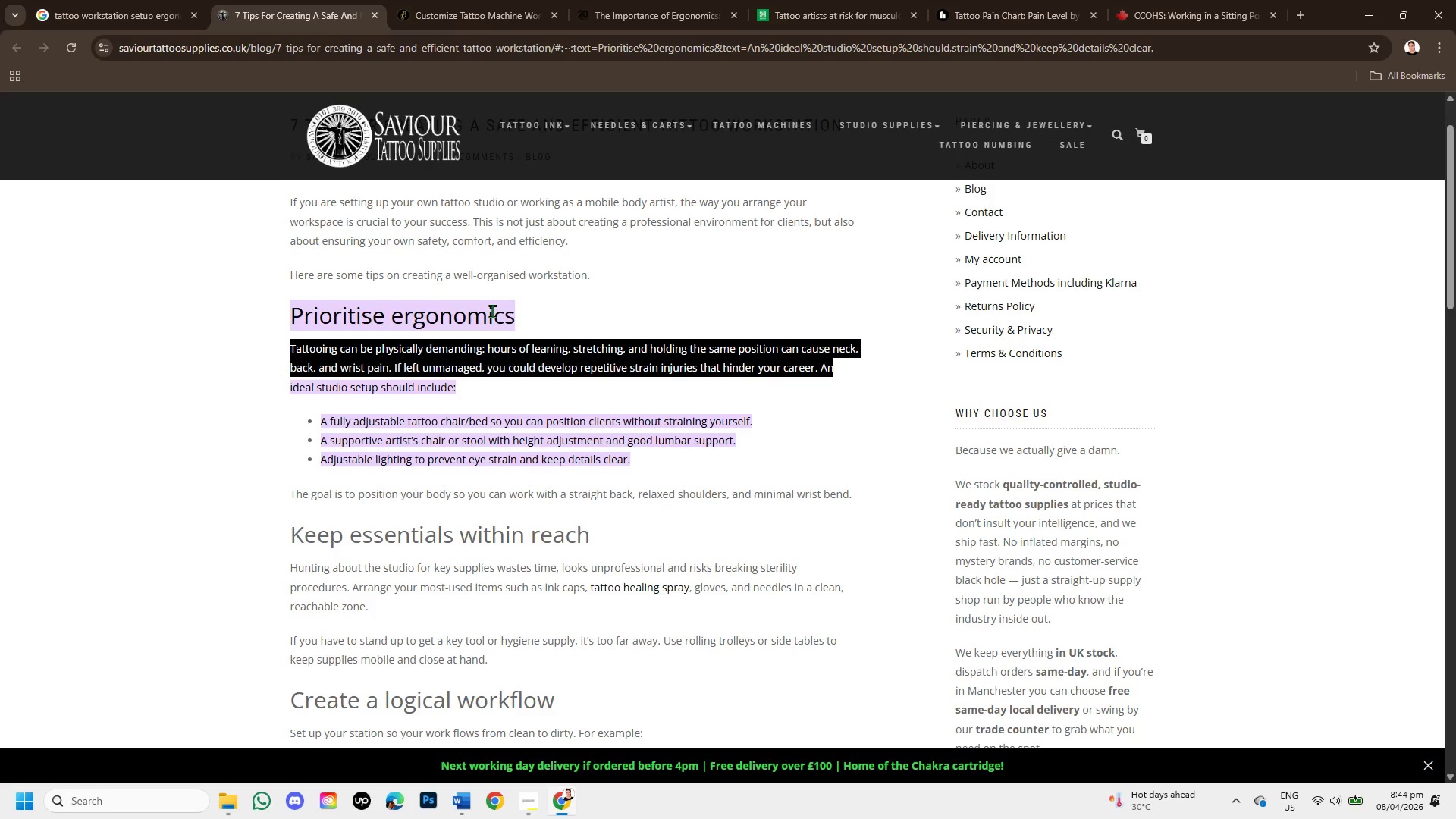 
wait(10.14)
 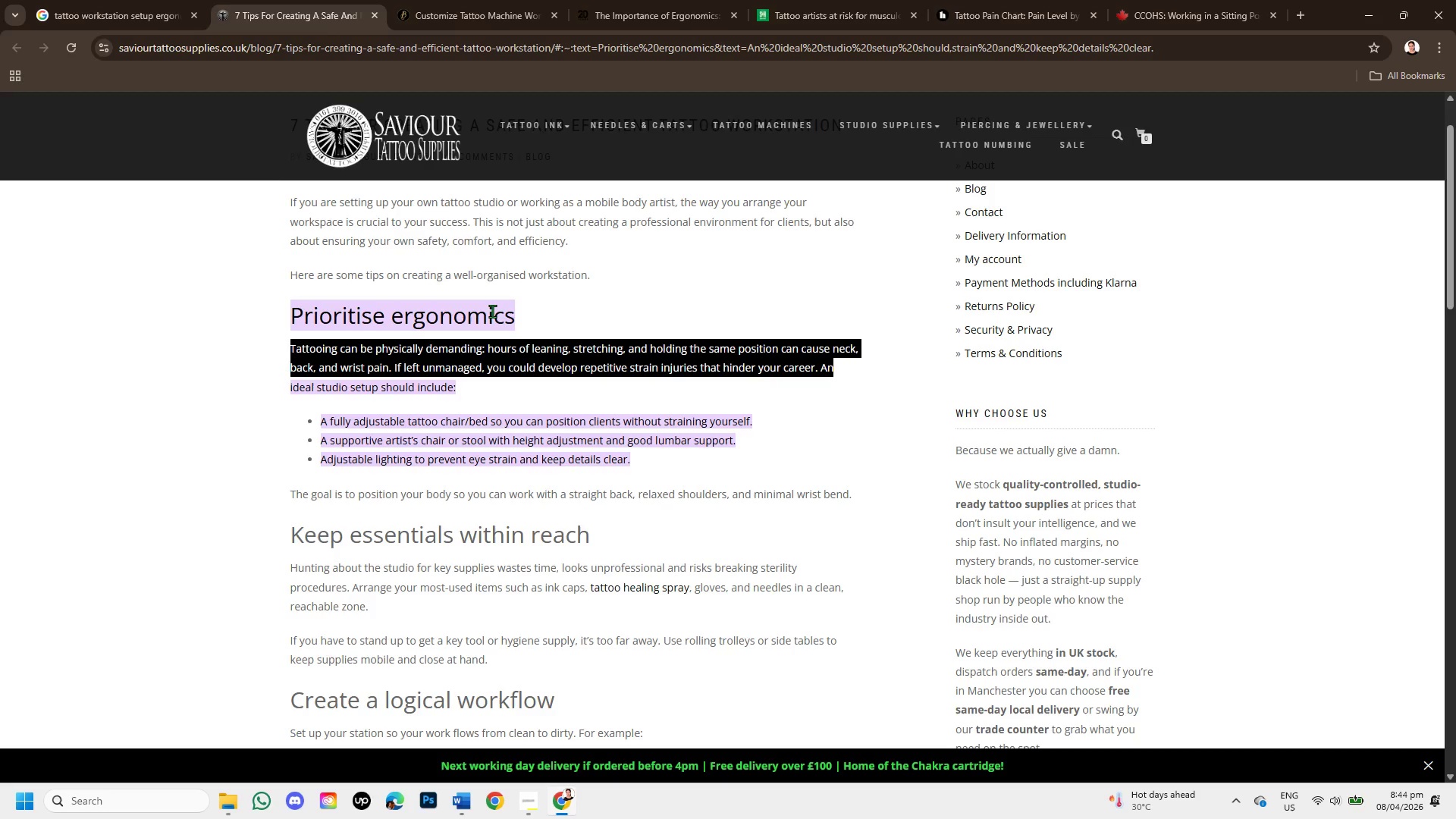 
left_click_drag(start_coordinate=[282, 381], to_coordinate=[464, 392])
 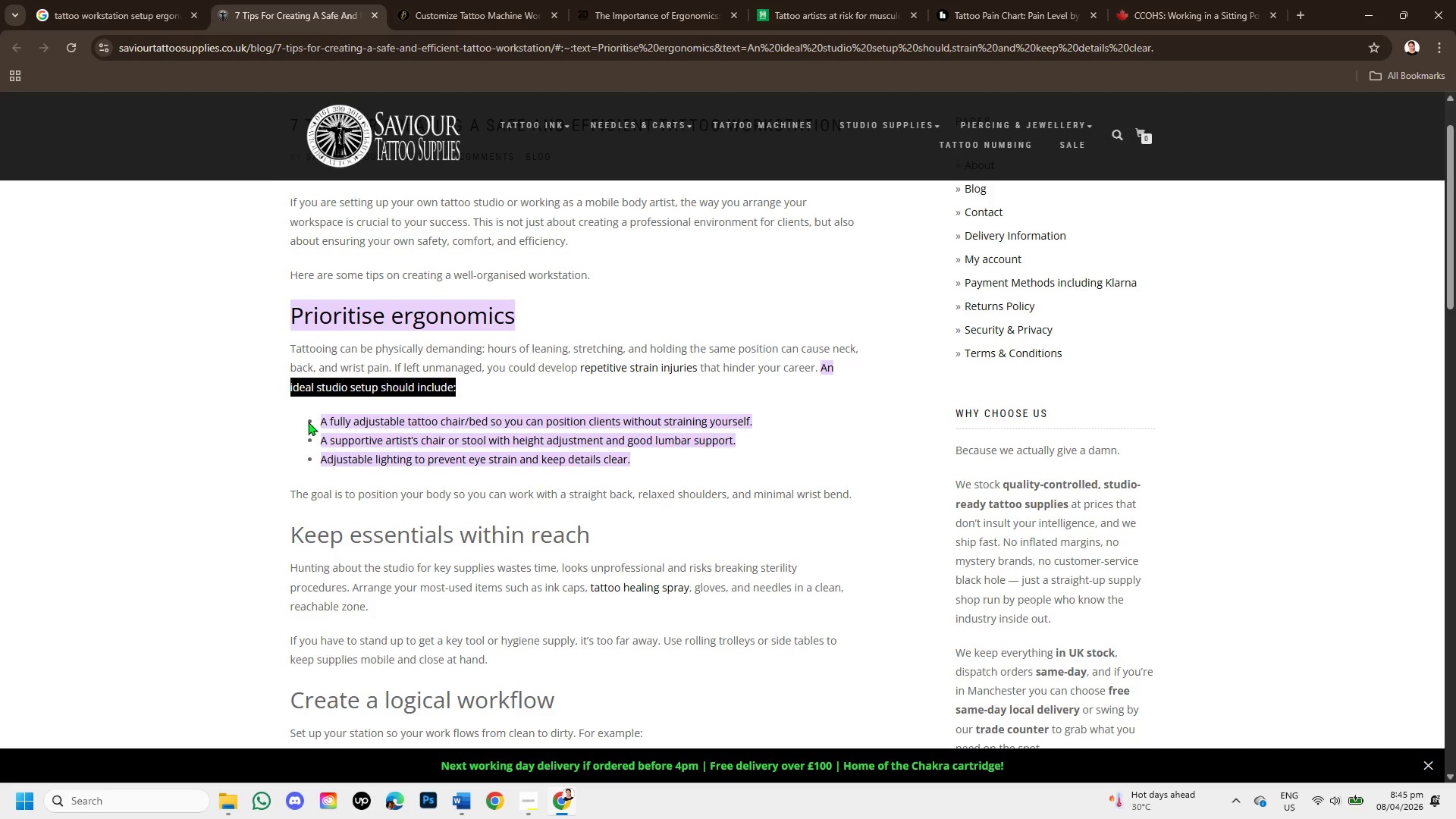 
left_click_drag(start_coordinate=[313, 419], to_coordinate=[753, 413])
 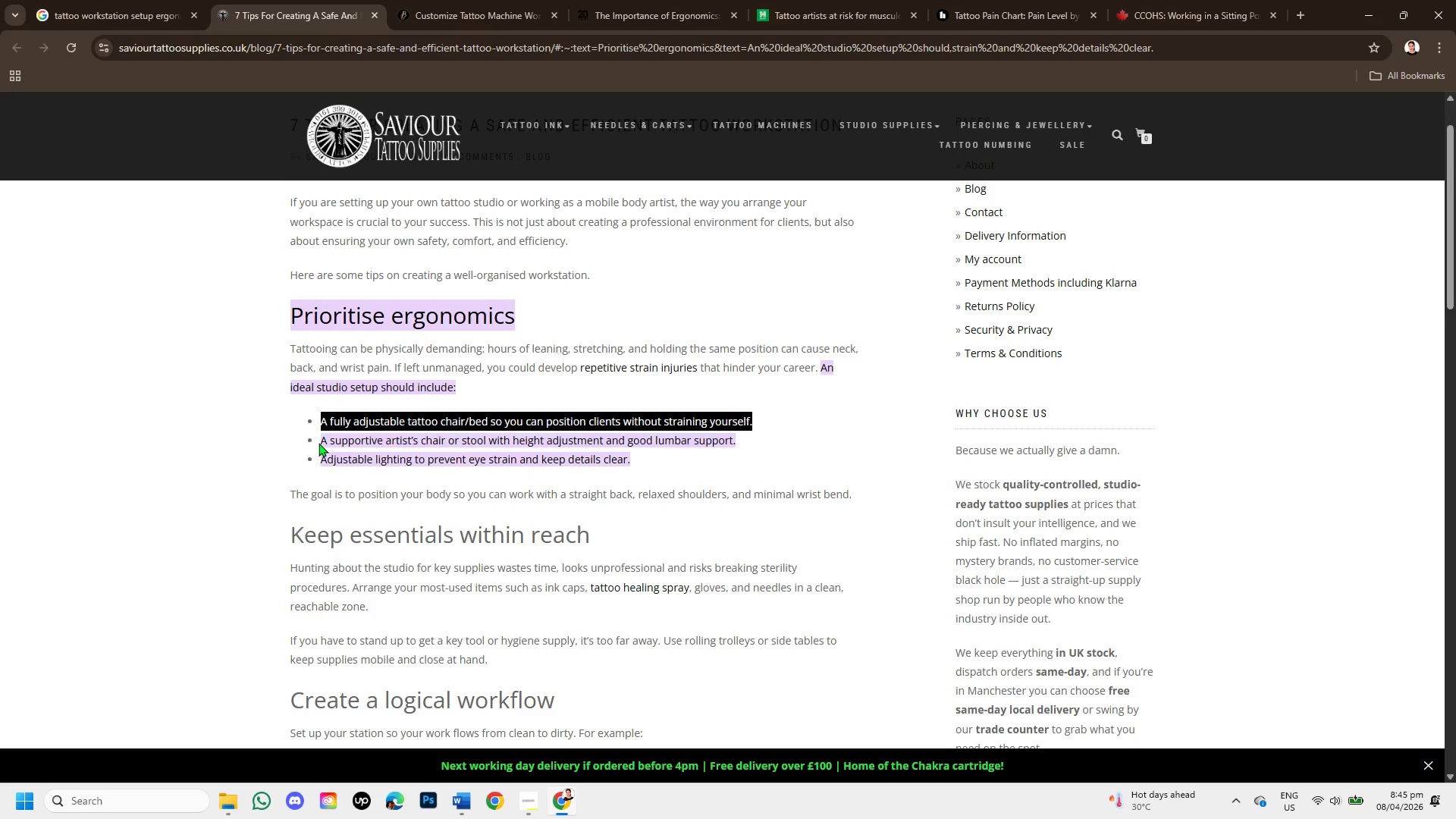 
left_click_drag(start_coordinate=[318, 443], to_coordinate=[734, 443])
 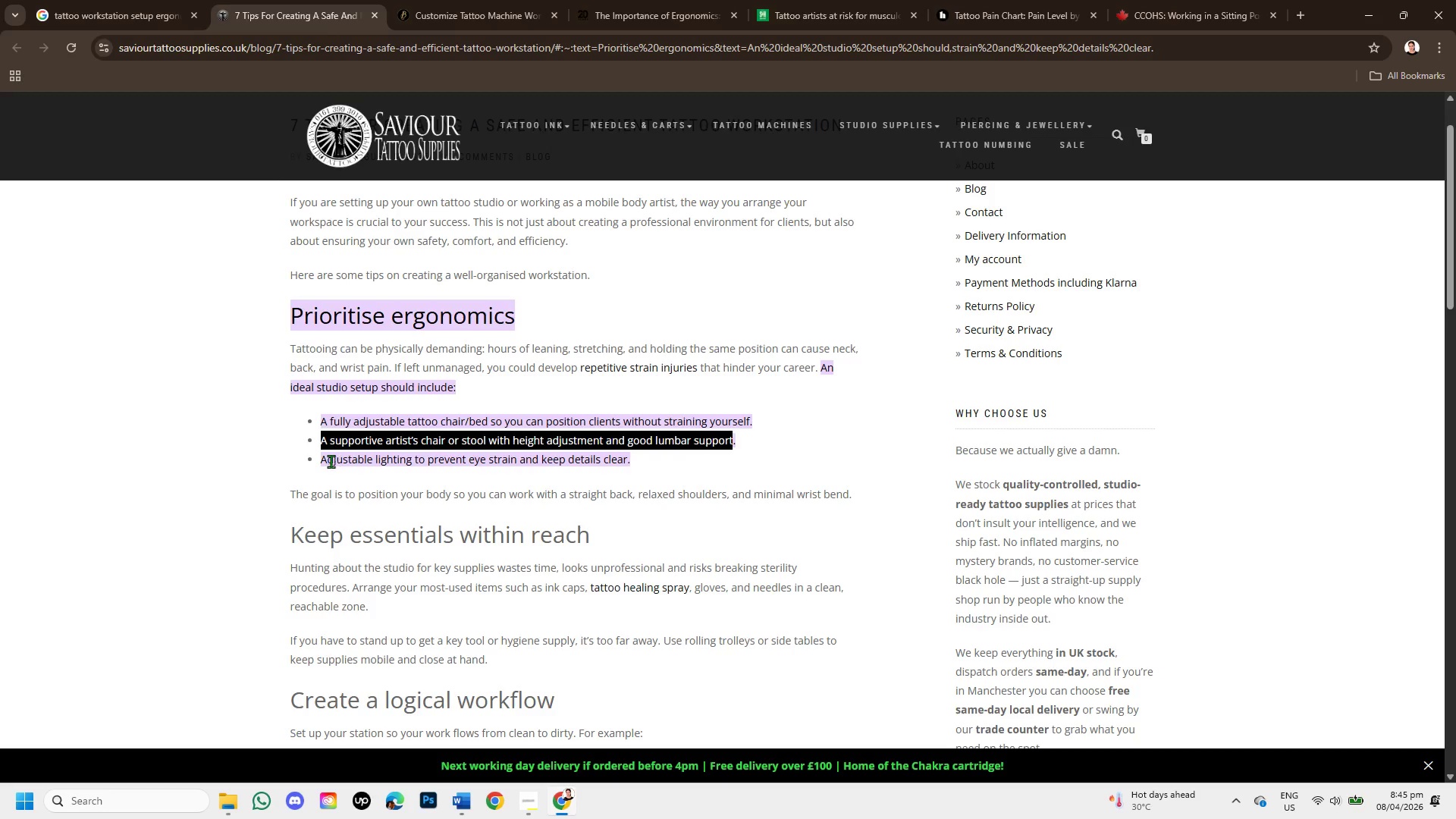 
left_click_drag(start_coordinate=[328, 462], to_coordinate=[588, 475])
 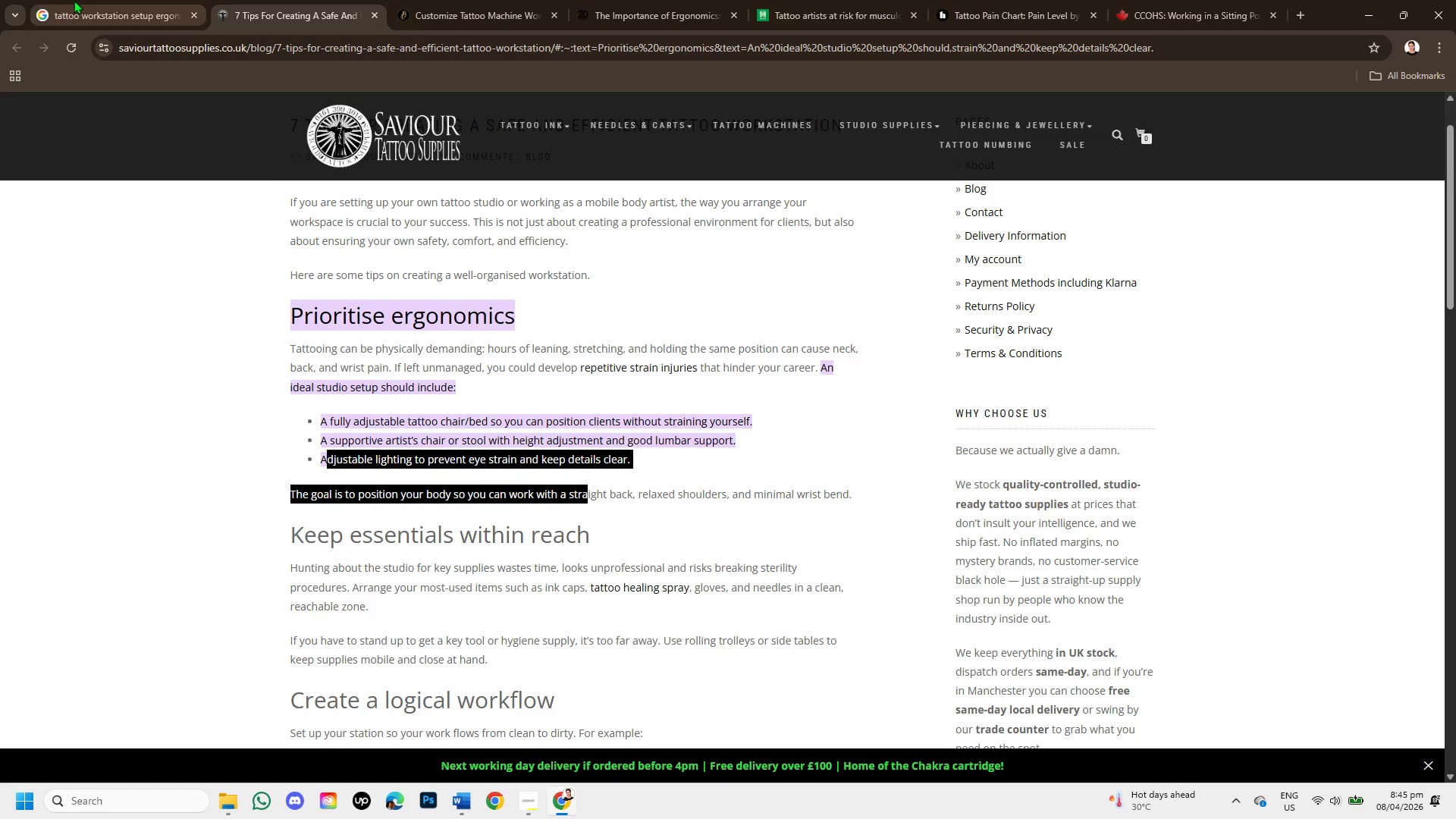 
left_click([79, 0])
 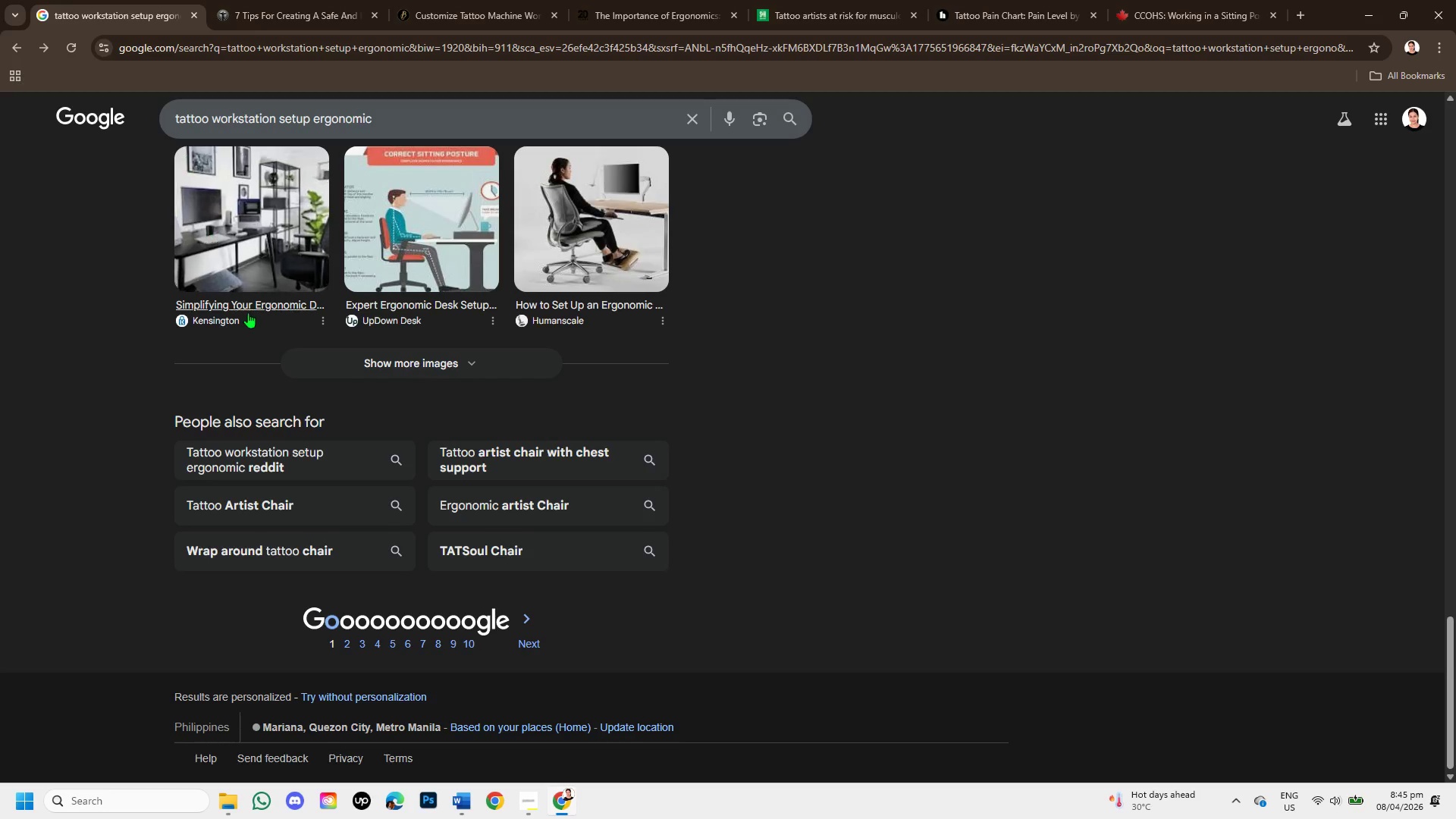 
scroll: coordinate [253, 205], scroll_direction: up, amount: 12.0
 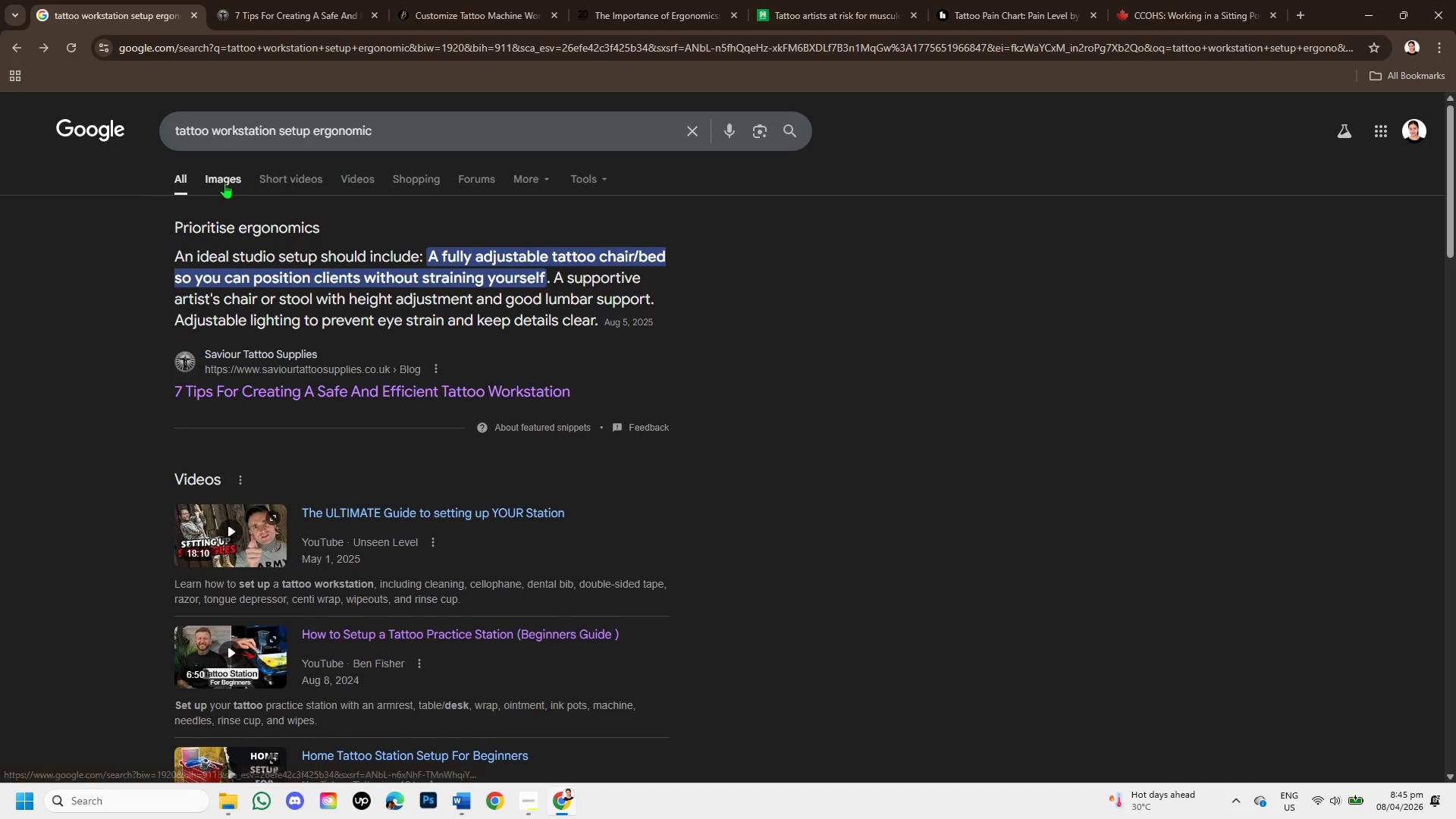 
left_click([224, 183])
 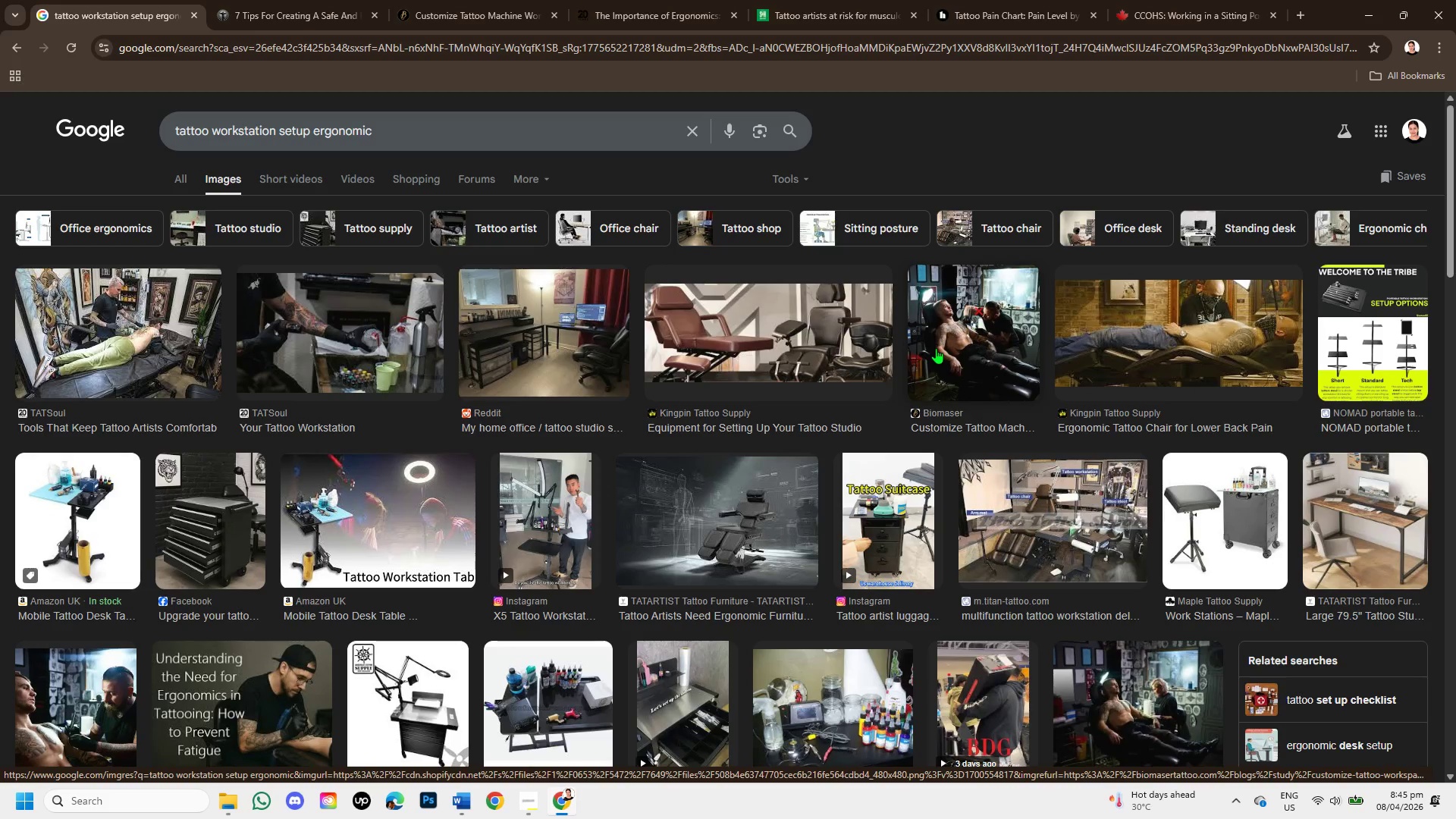 
wait(14.67)
 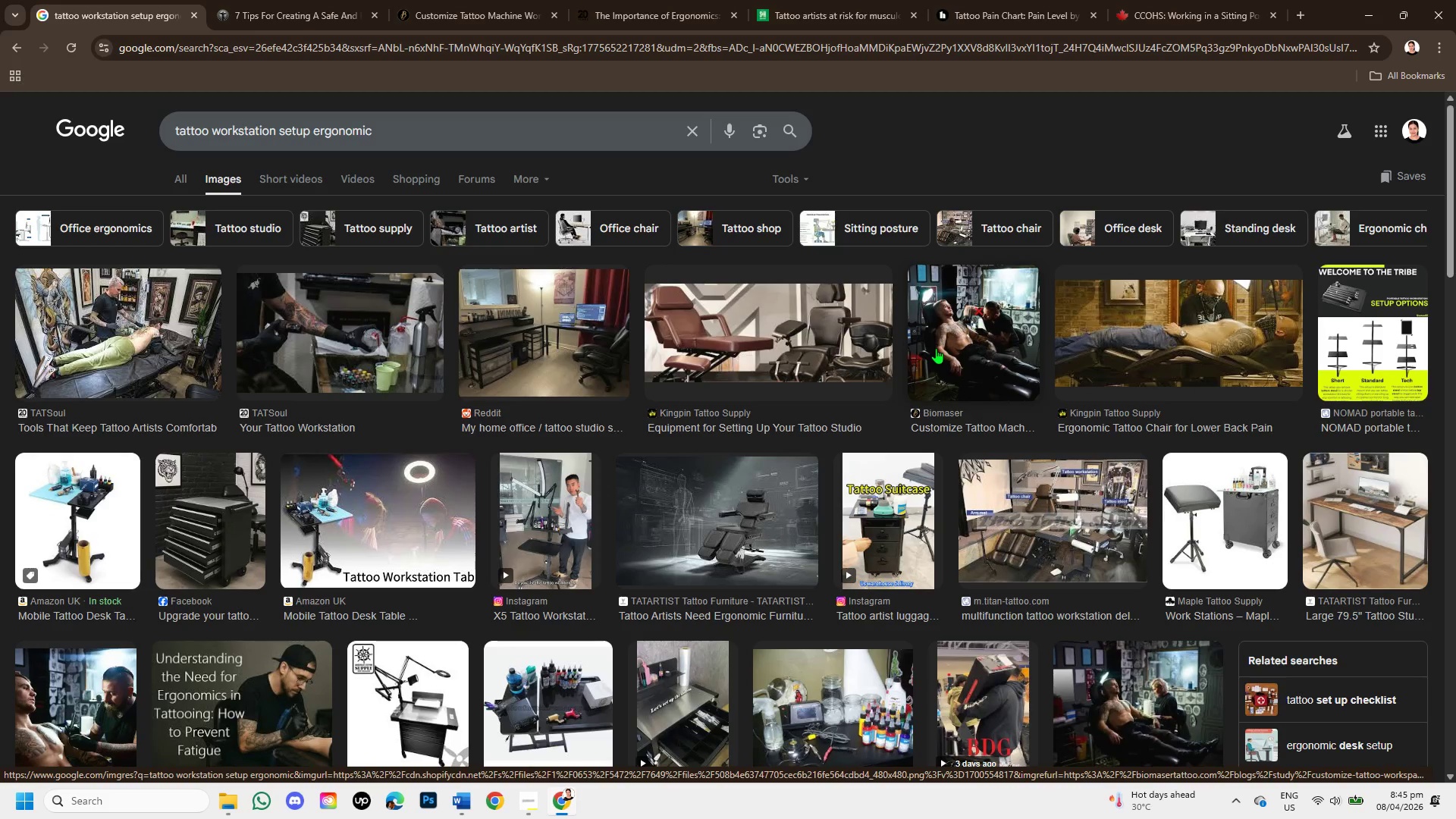 
scroll: coordinate [733, 555], scroll_direction: down, amount: 6.0
 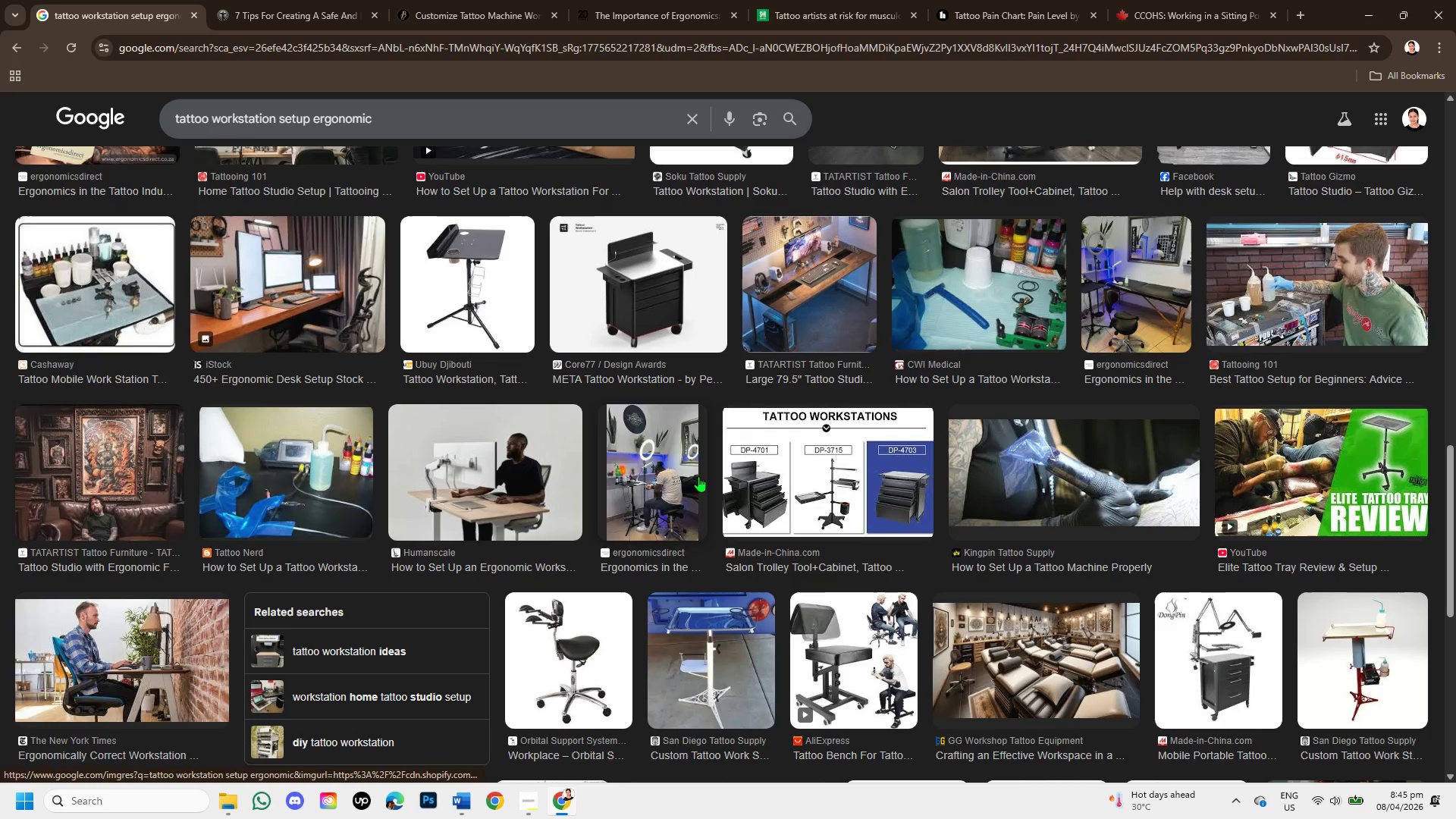 
scroll: coordinate [563, 544], scroll_direction: down, amount: 3.0
 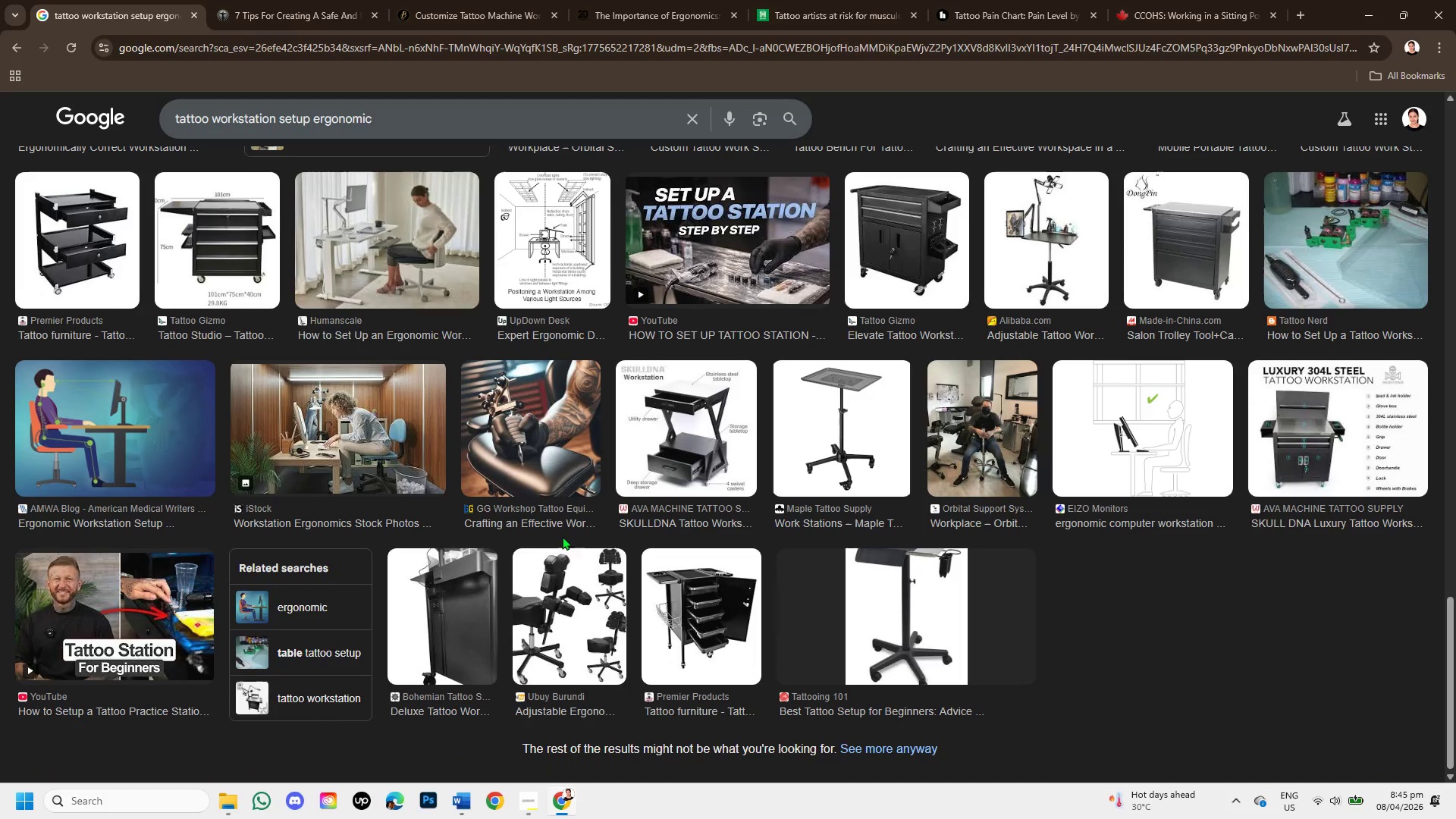 
scroll: coordinate [666, 500], scroll_direction: up, amount: 12.0
 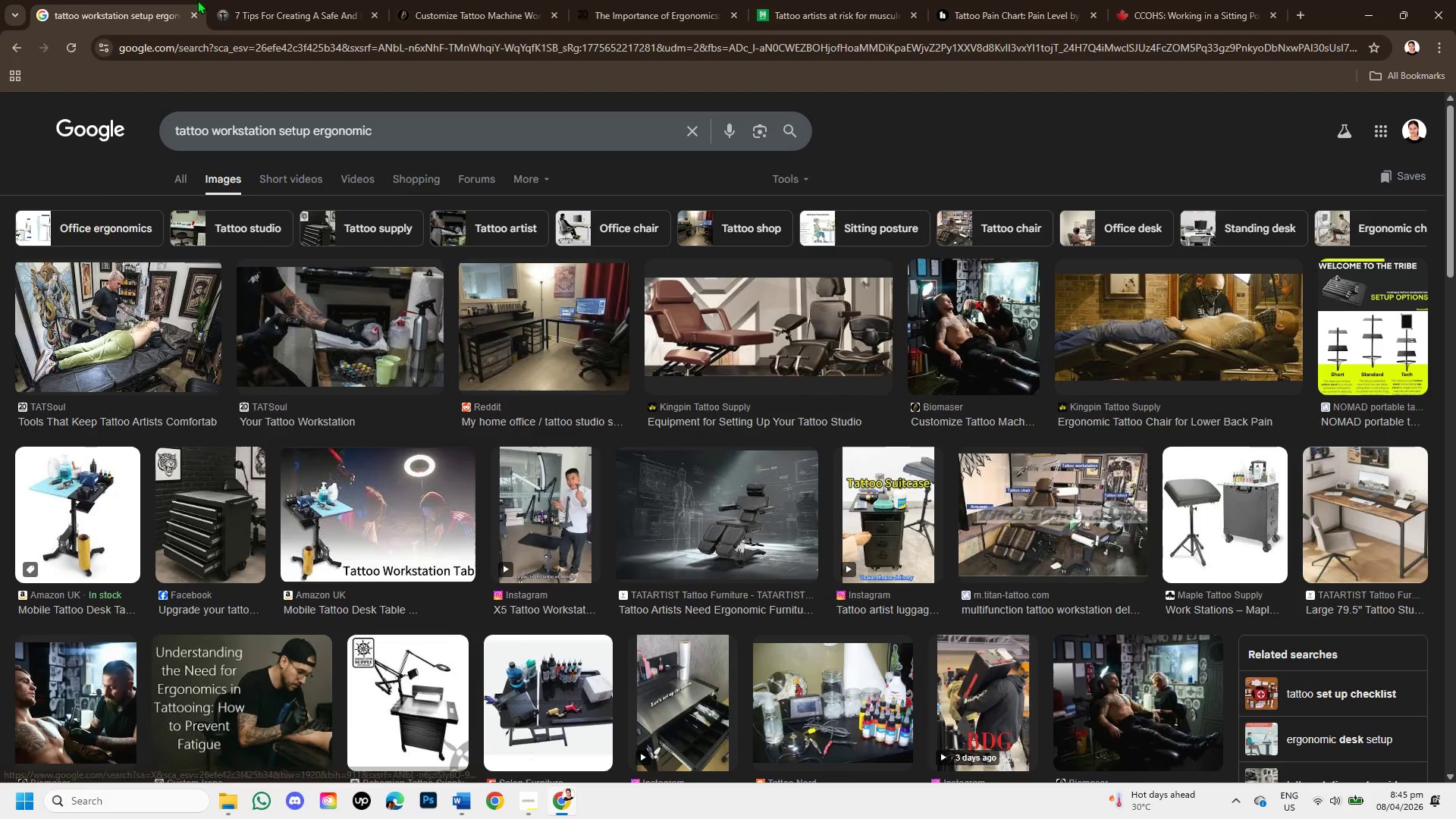 
left_click([228, 0])
 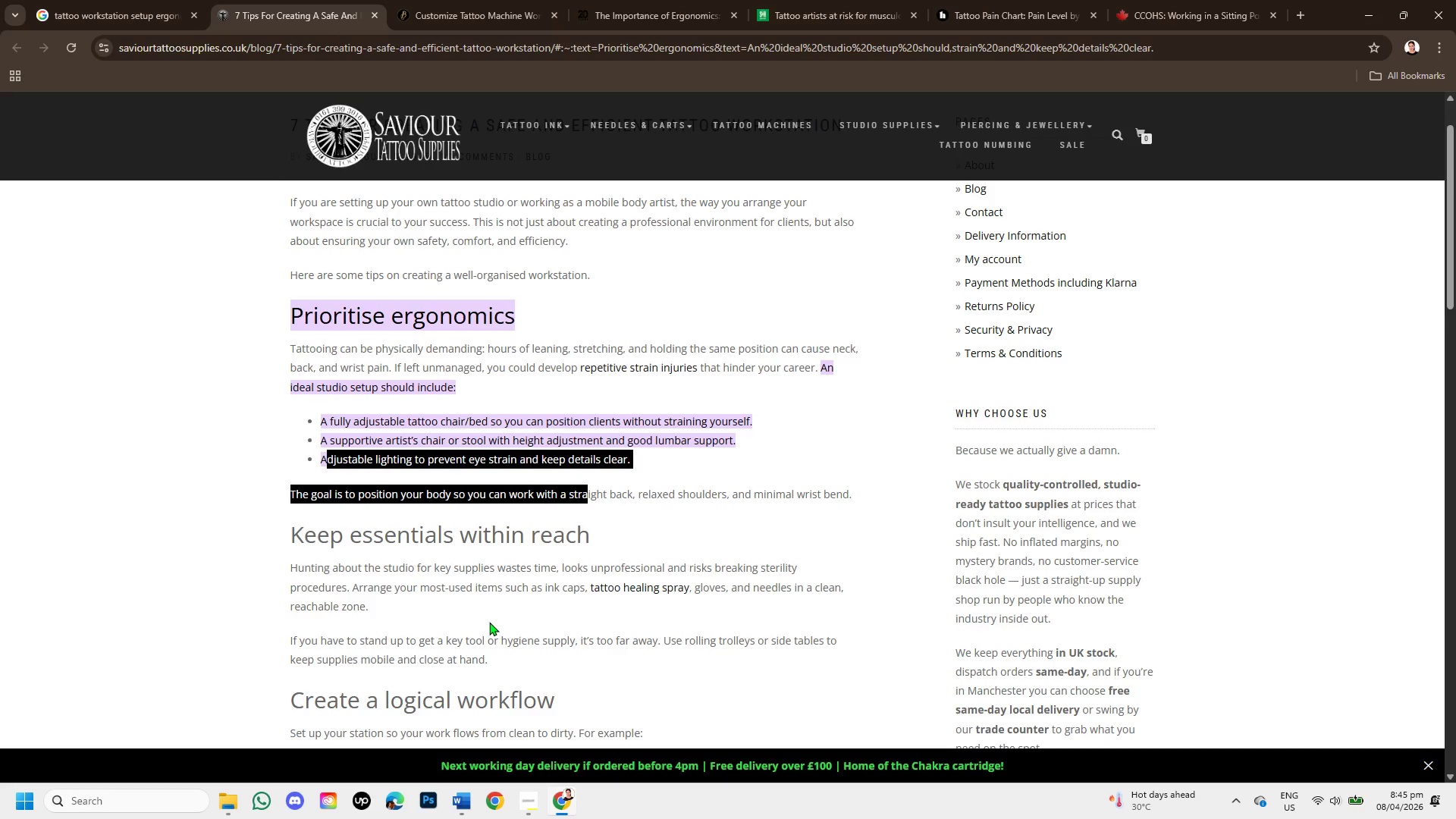 
scroll: coordinate [490, 622], scroll_direction: down, amount: 2.0
 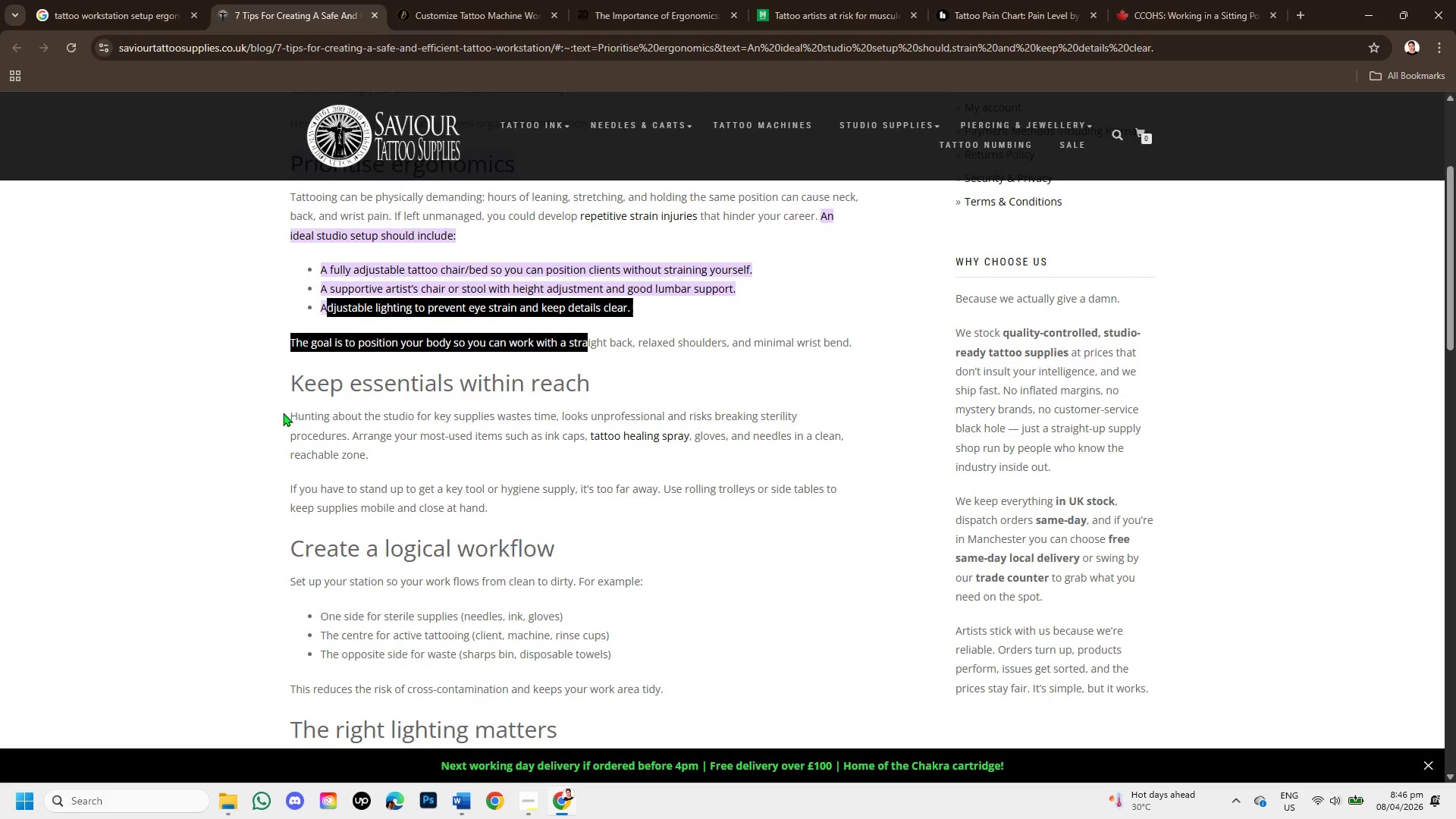 
left_click_drag(start_coordinate=[283, 413], to_coordinate=[540, 512])
 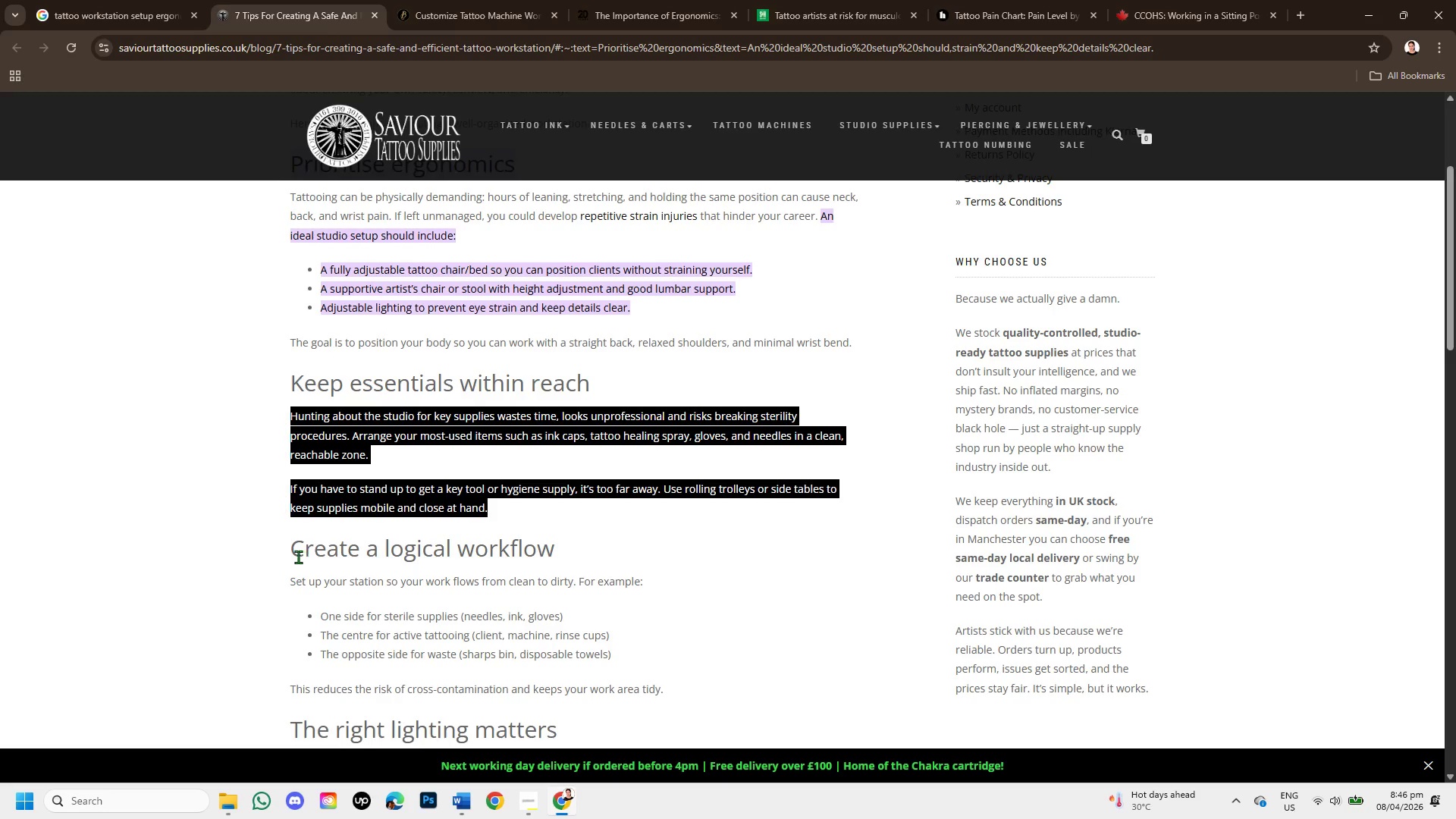 
left_click_drag(start_coordinate=[284, 551], to_coordinate=[564, 563])
 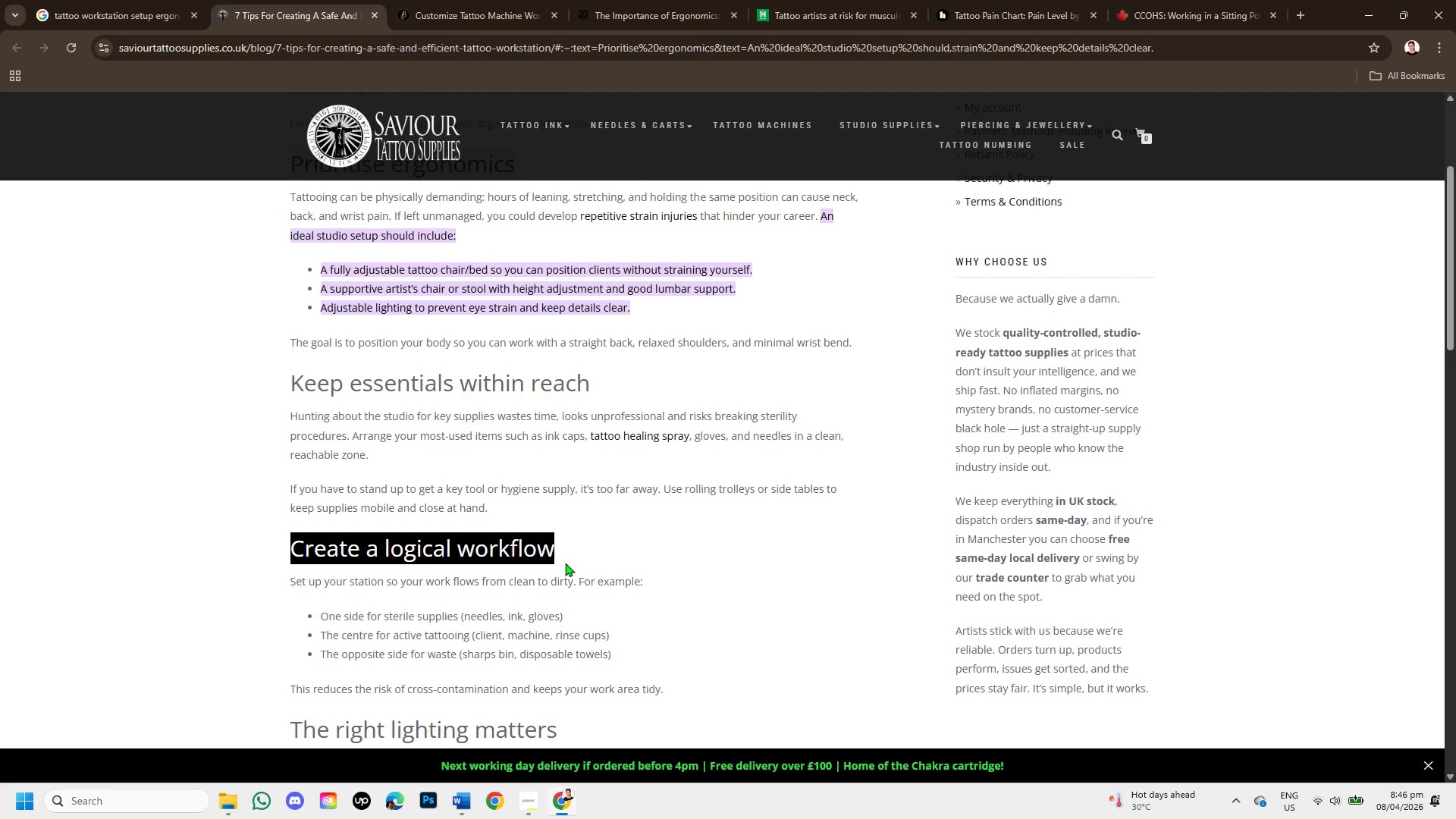 
scroll: coordinate [526, 541], scroll_direction: down, amount: 2.0
 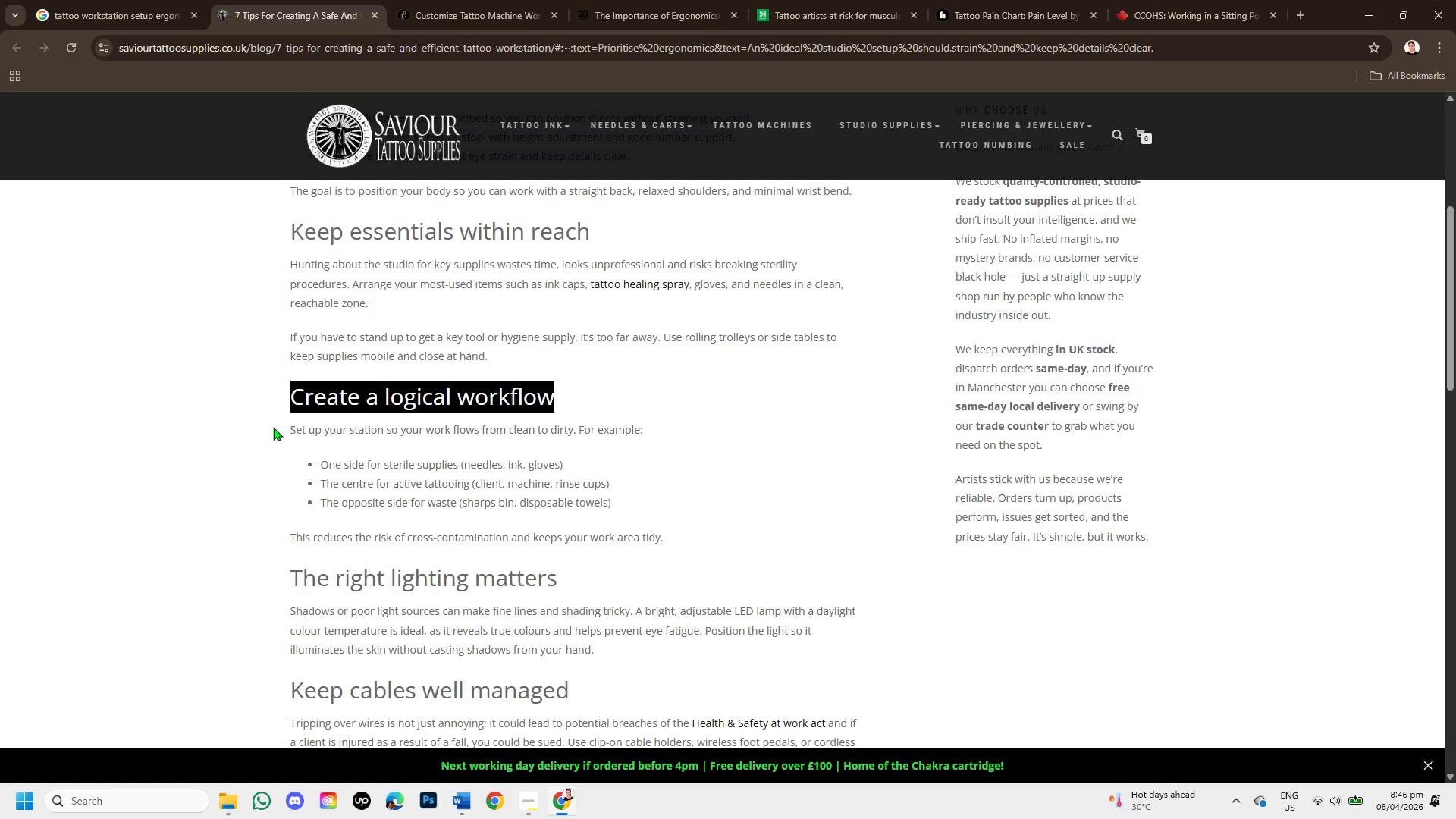 
left_click_drag(start_coordinate=[278, 428], to_coordinate=[664, 513])
 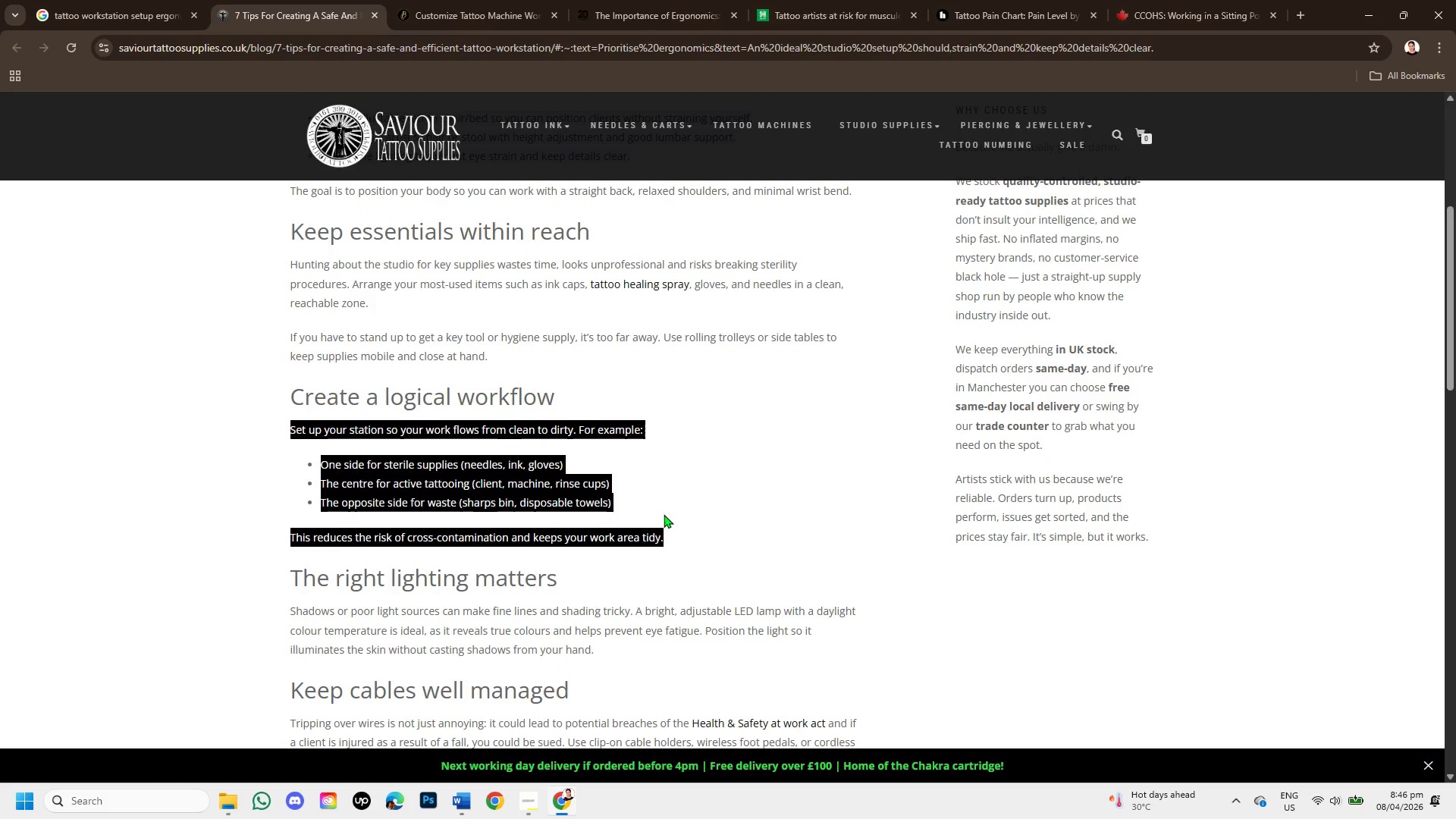 
scroll: coordinate [664, 514], scroll_direction: down, amount: 1.0
 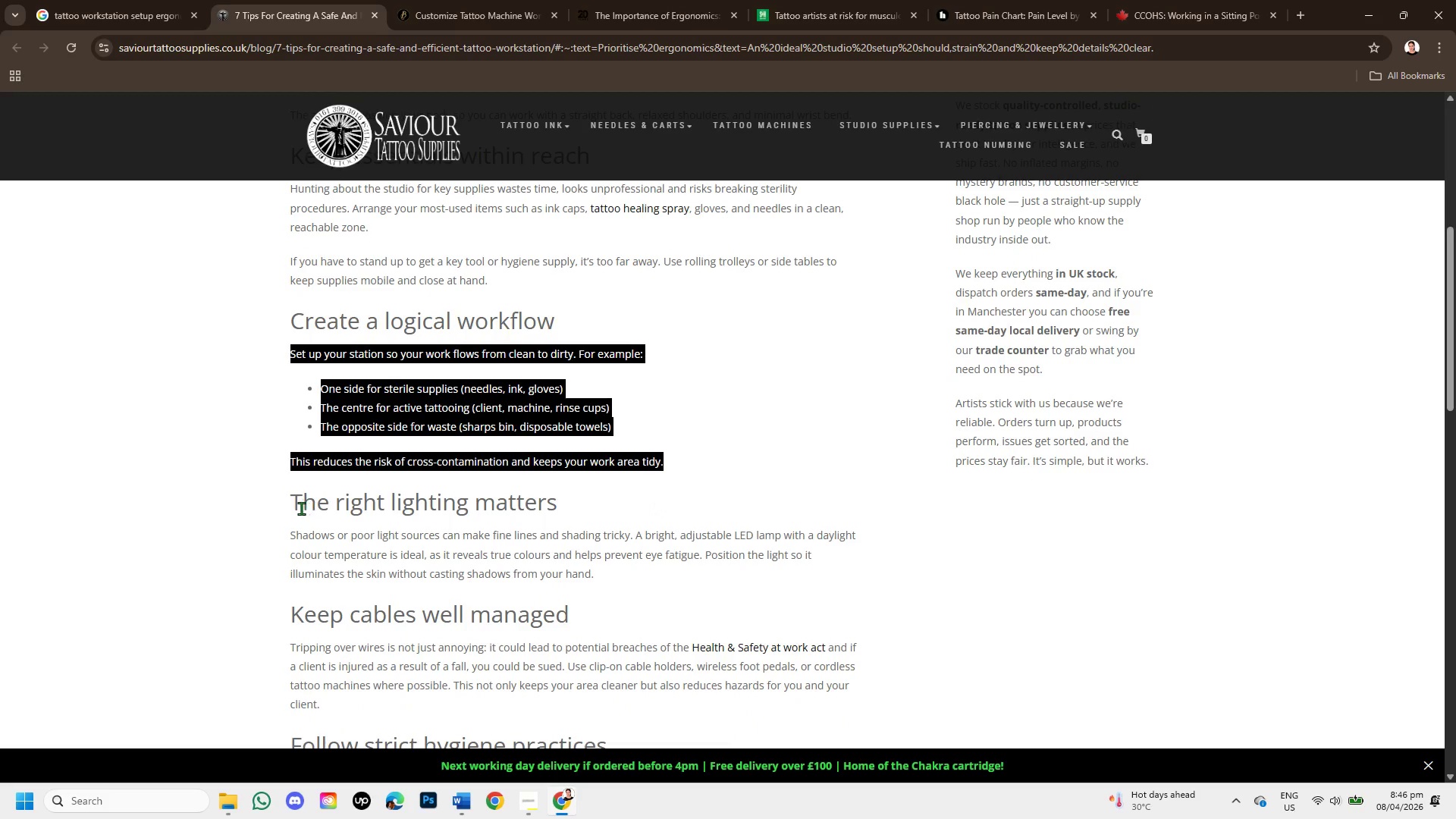 
left_click_drag(start_coordinate=[290, 507], to_coordinate=[588, 502])
 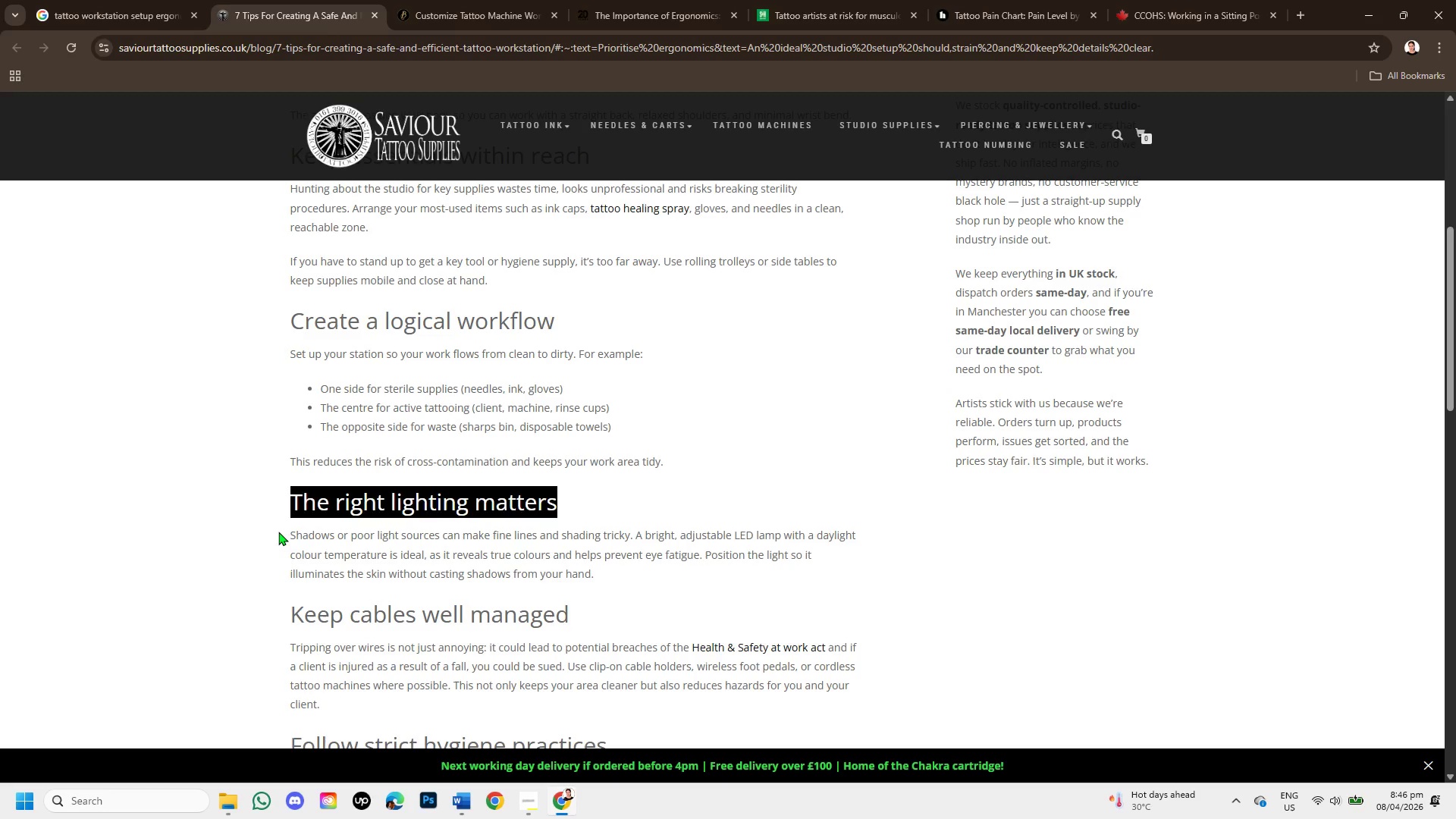 
left_click_drag(start_coordinate=[278, 532], to_coordinate=[804, 573])
 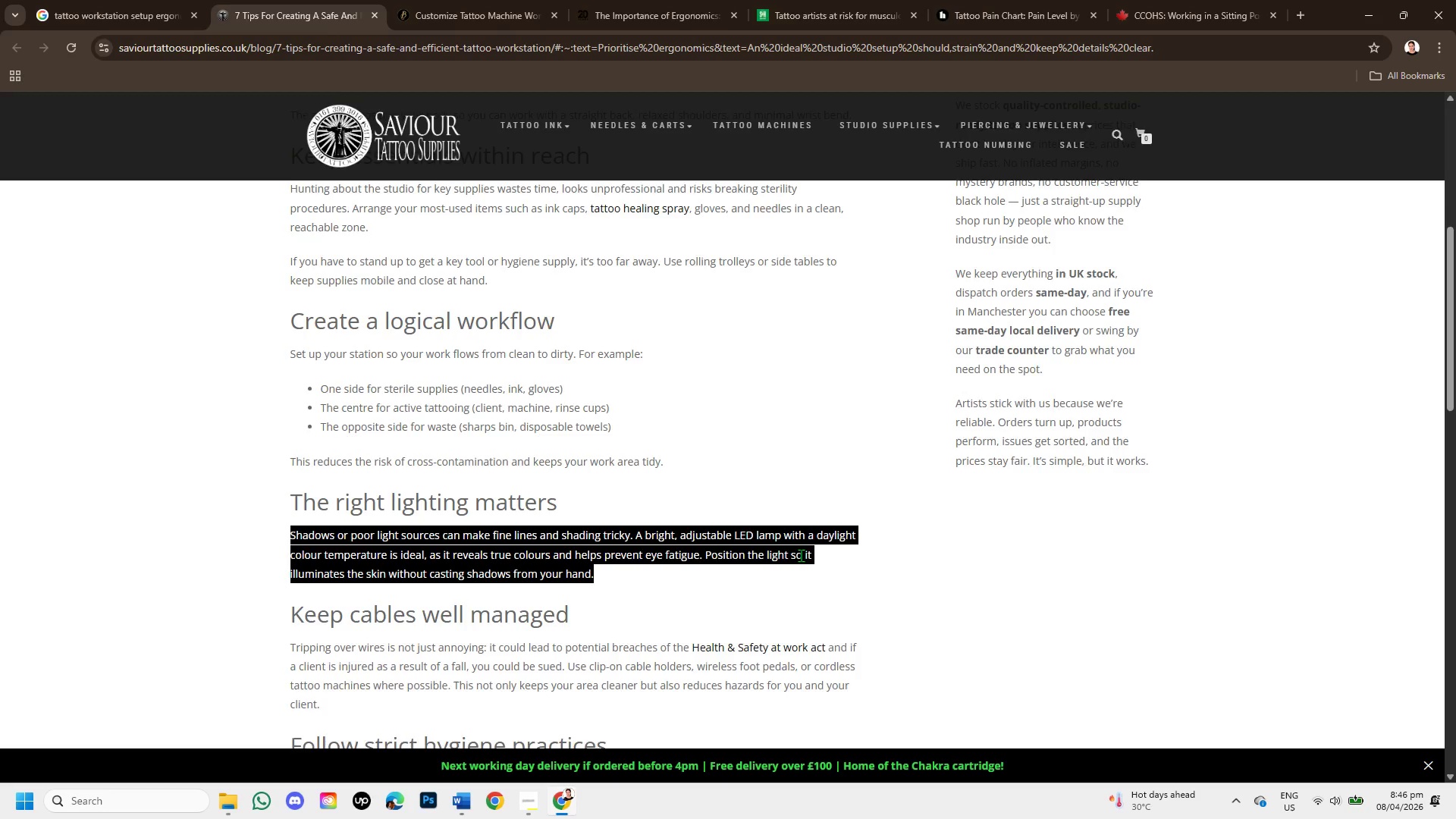 
scroll: coordinate [778, 541], scroll_direction: down, amount: 8.0
 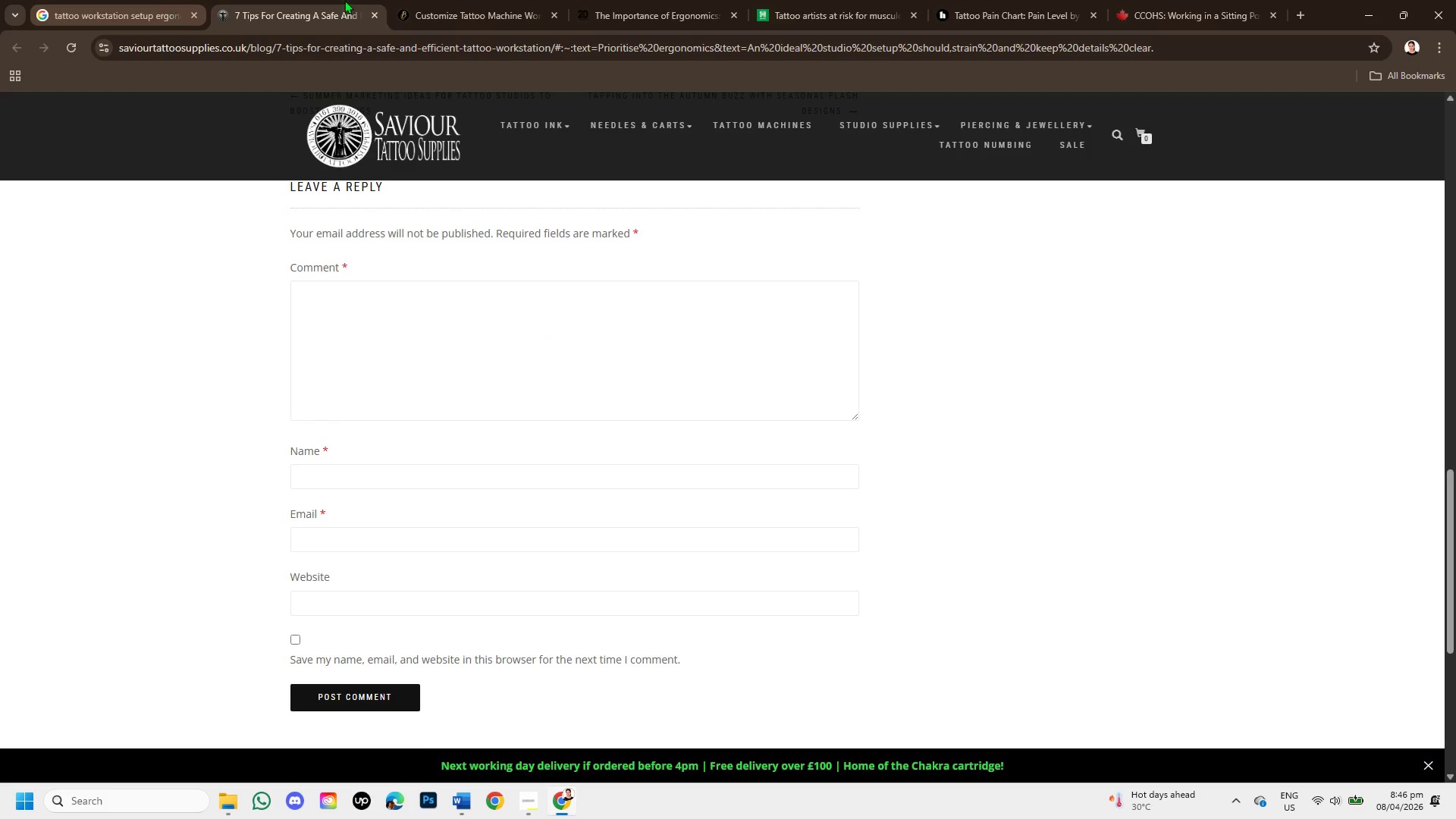 
left_click([432, 0])
 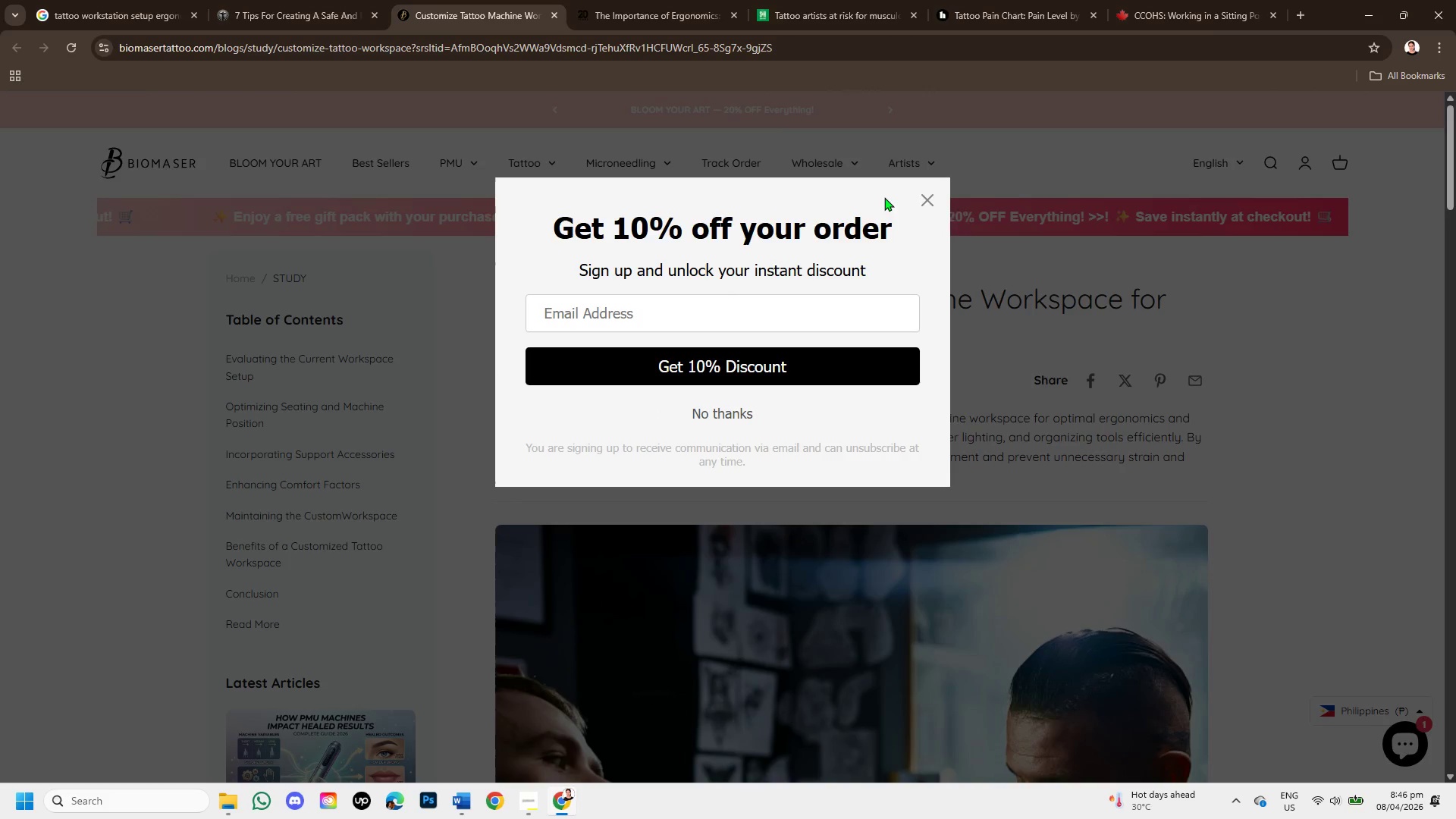 
left_click([925, 201])
 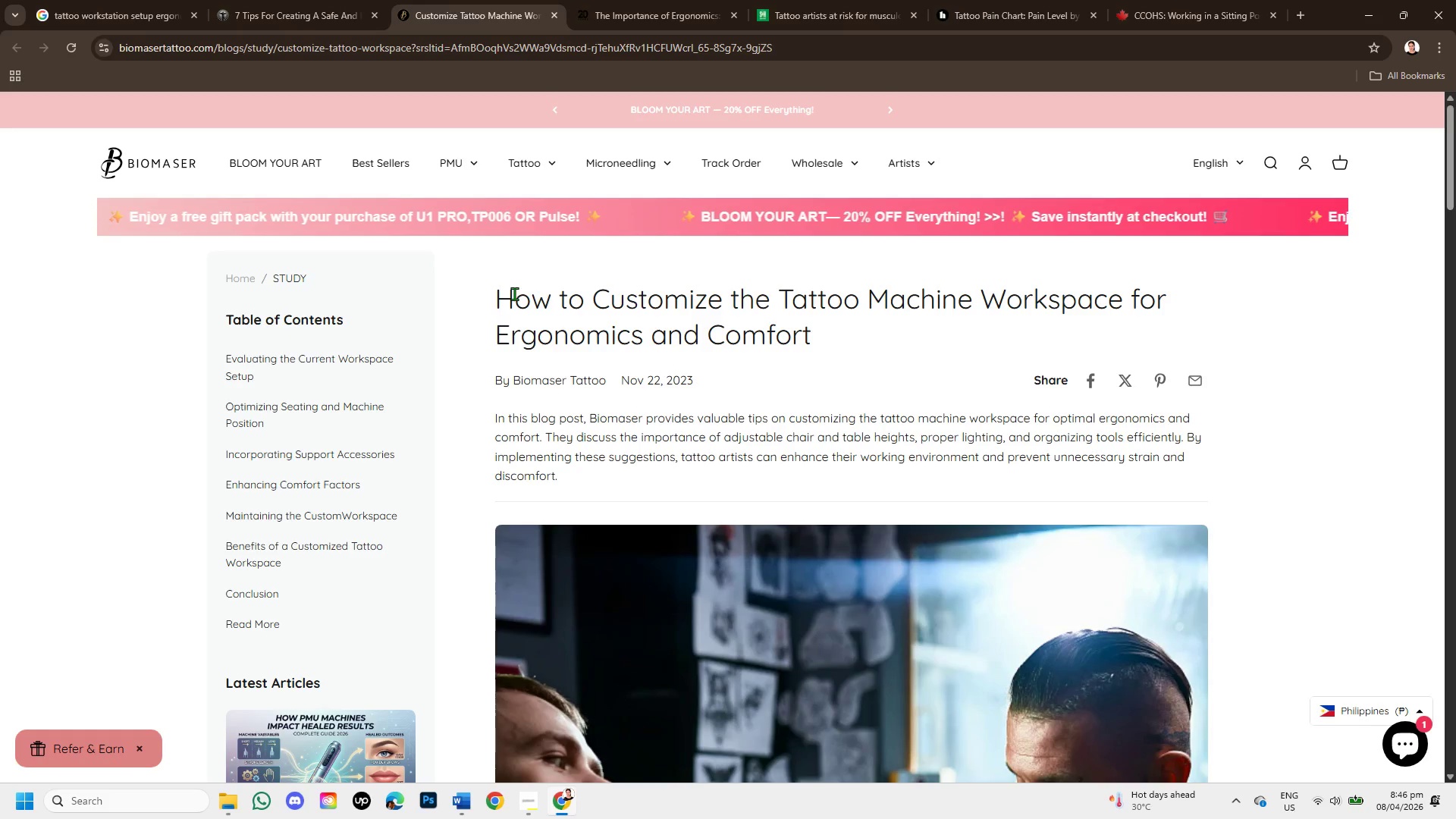 
left_click_drag(start_coordinate=[494, 293], to_coordinate=[984, 340])
 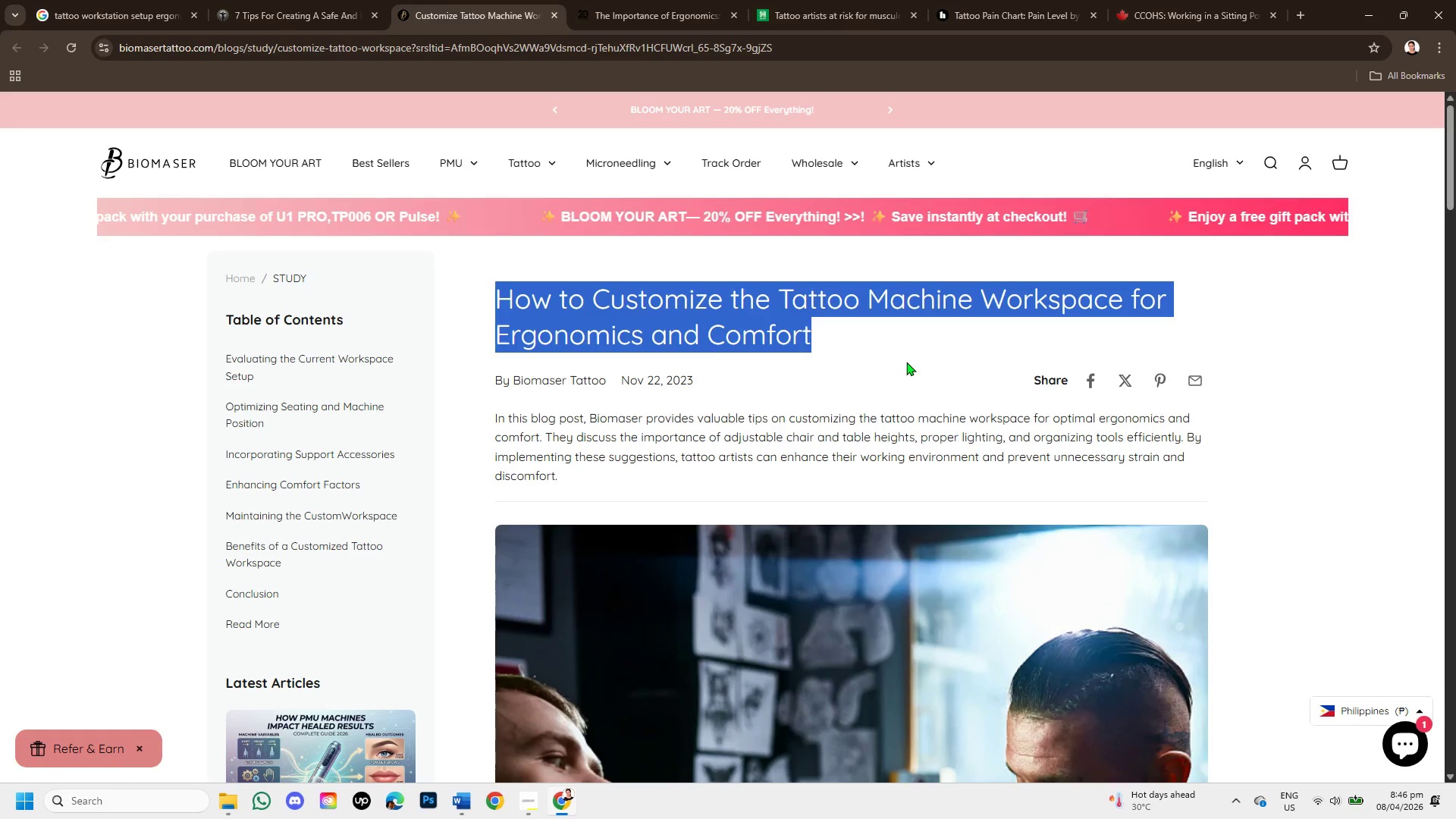 
scroll: coordinate [903, 374], scroll_direction: down, amount: 3.0
 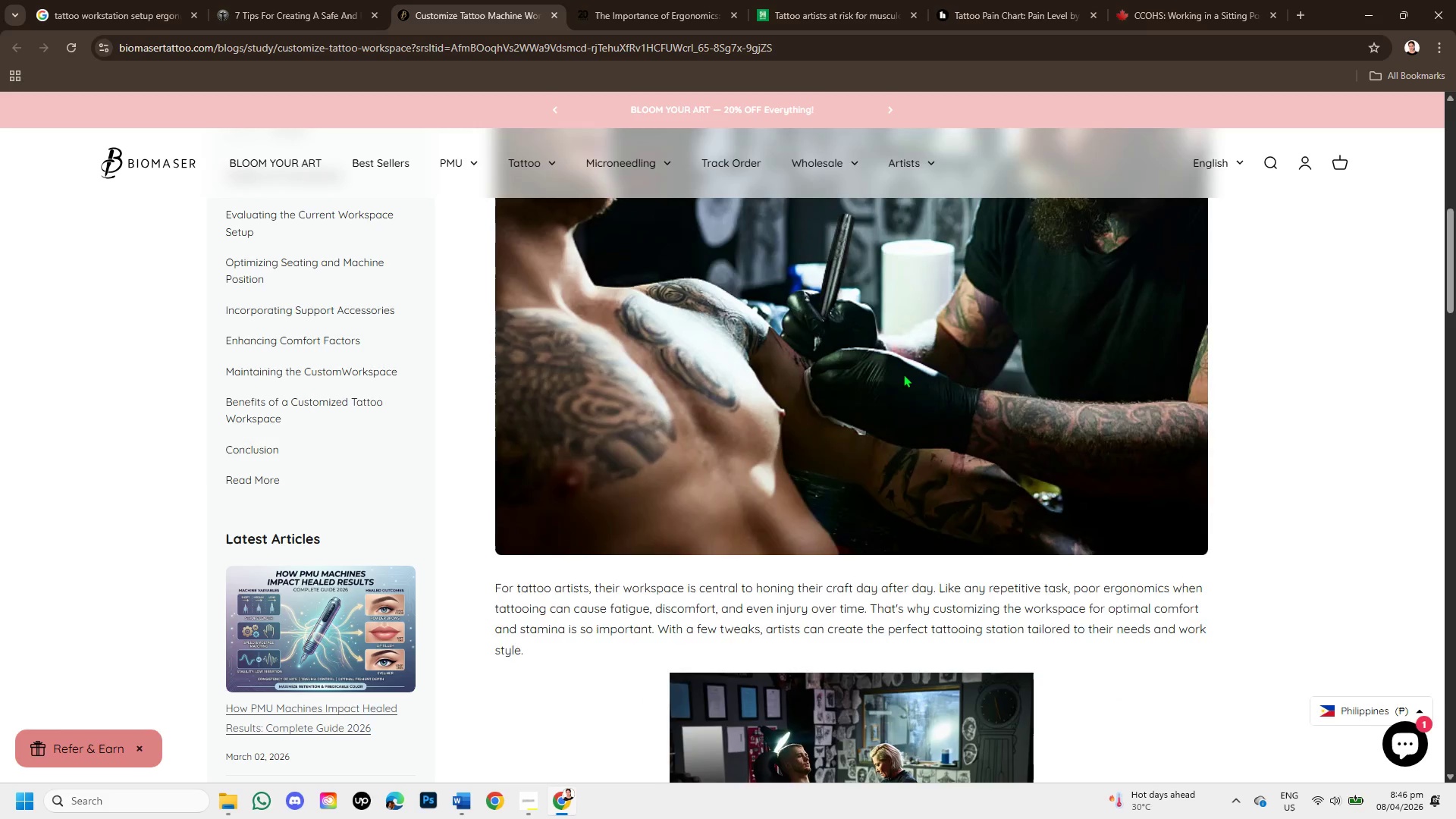 
scroll: coordinate [903, 374], scroll_direction: up, amount: 1.0
 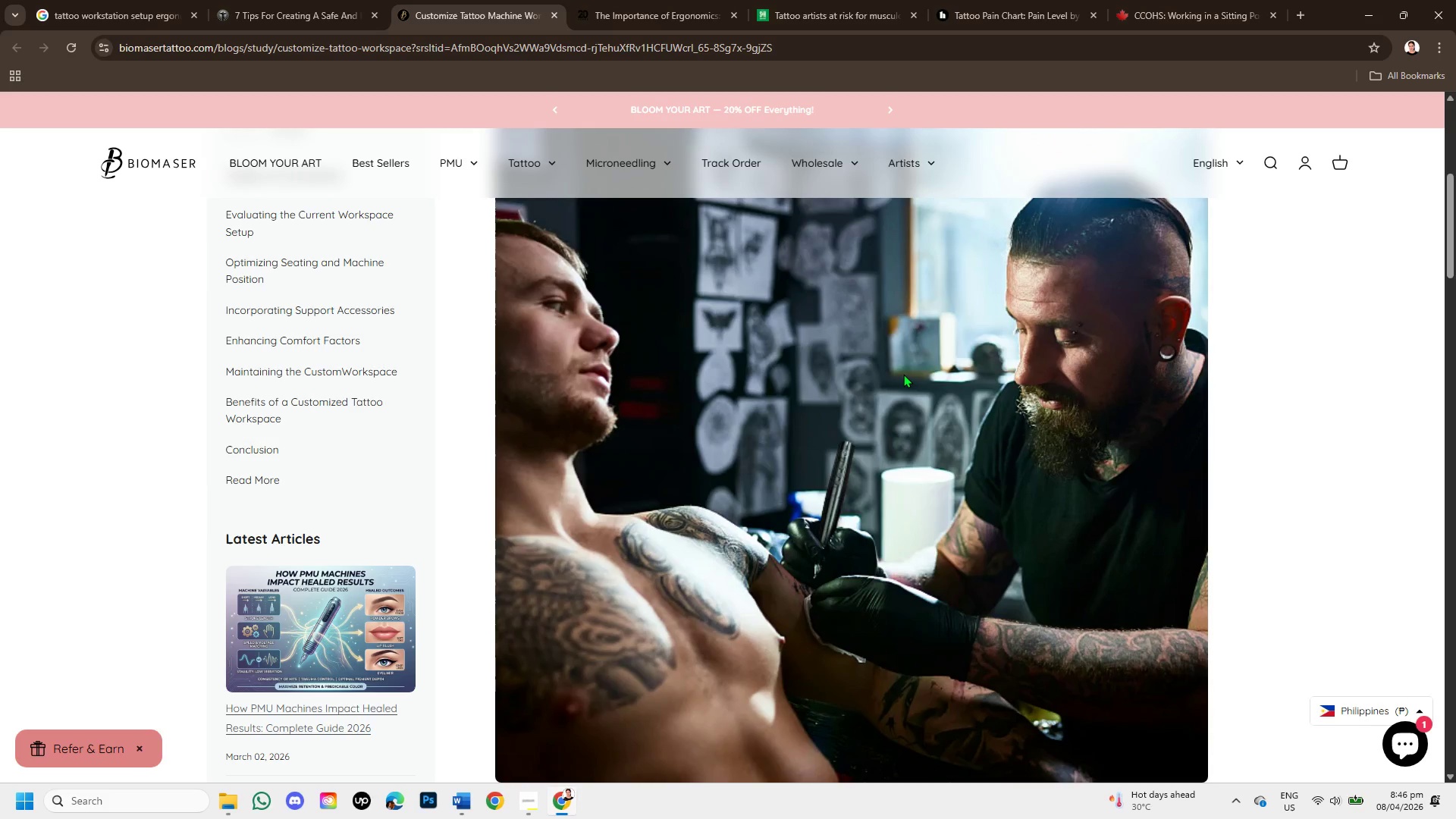 
scroll: coordinate [903, 374], scroll_direction: down, amount: 2.0
 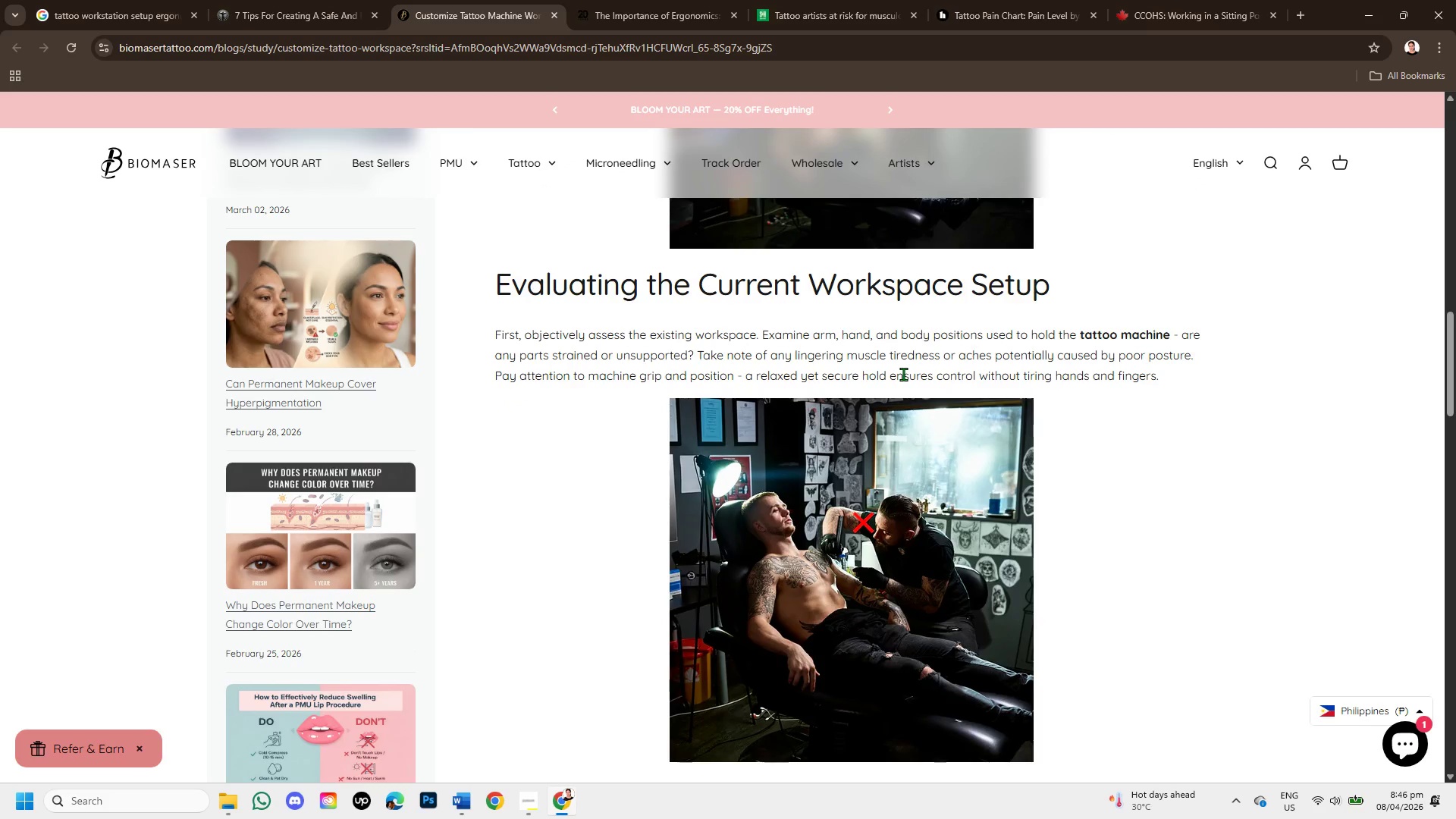 
scroll: coordinate [903, 374], scroll_direction: none, amount: 0.0
 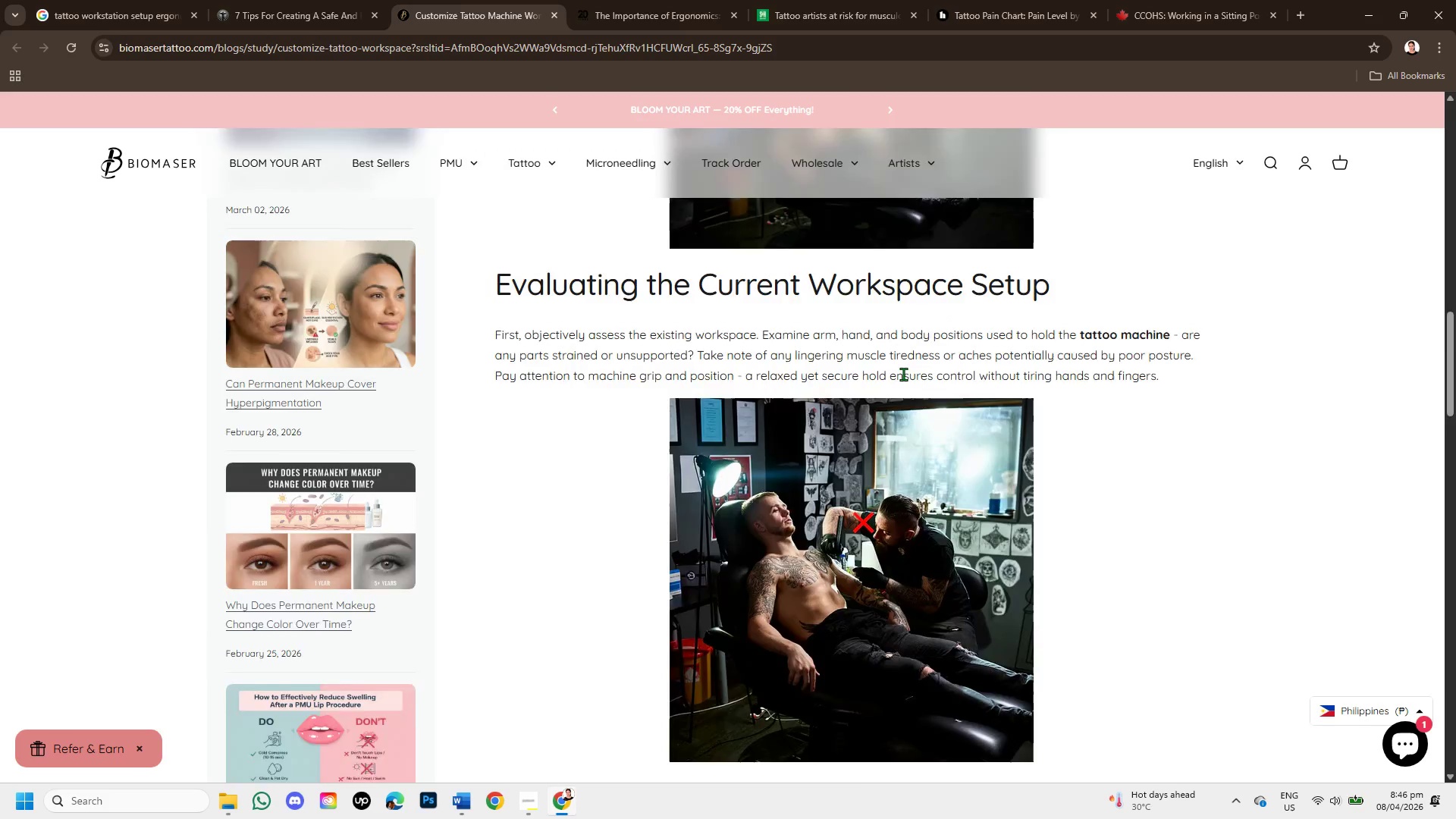 
scroll: coordinate [903, 374], scroll_direction: down, amount: 3.0
 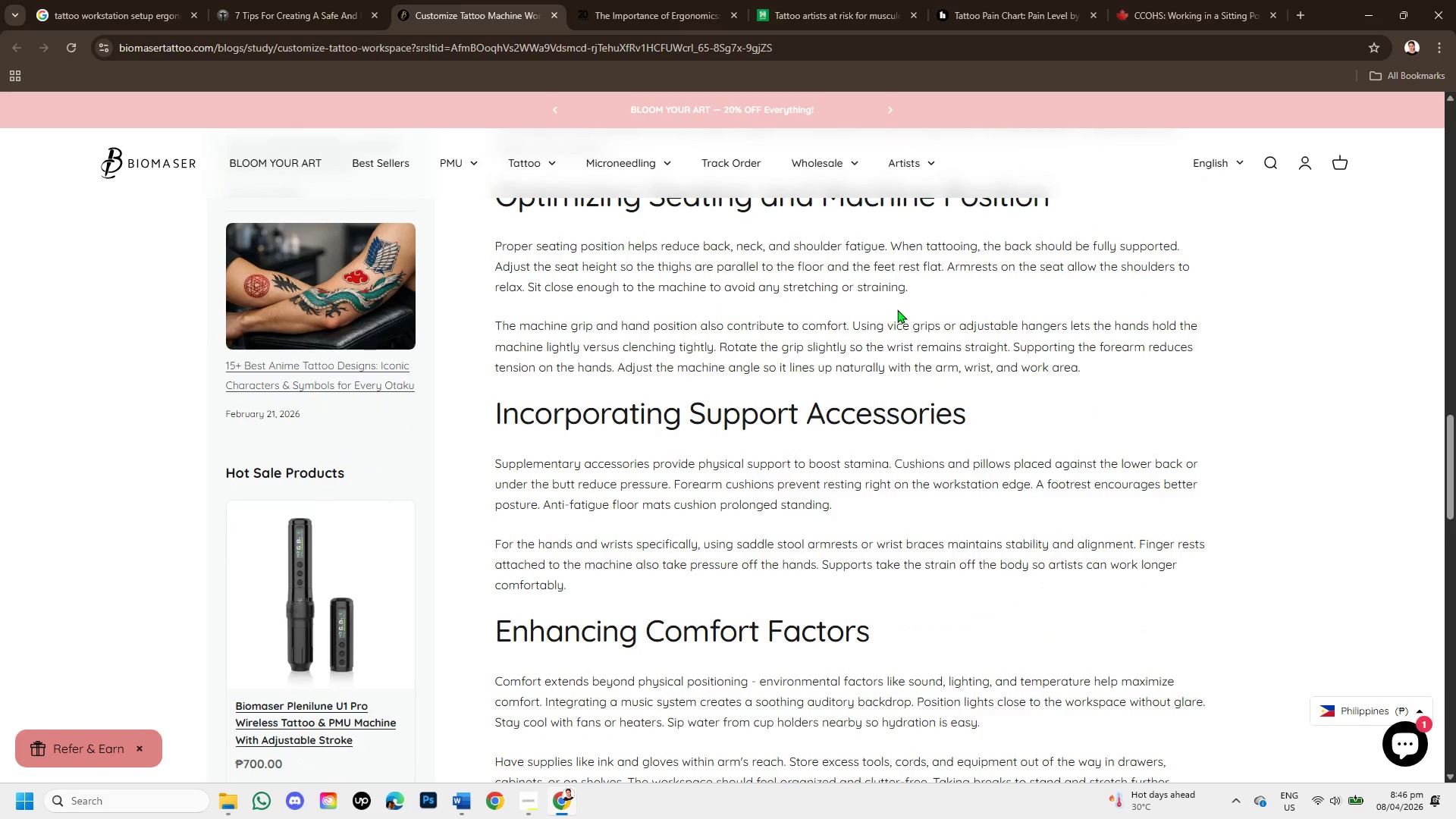 
scroll: coordinate [897, 309], scroll_direction: up, amount: 1.0
 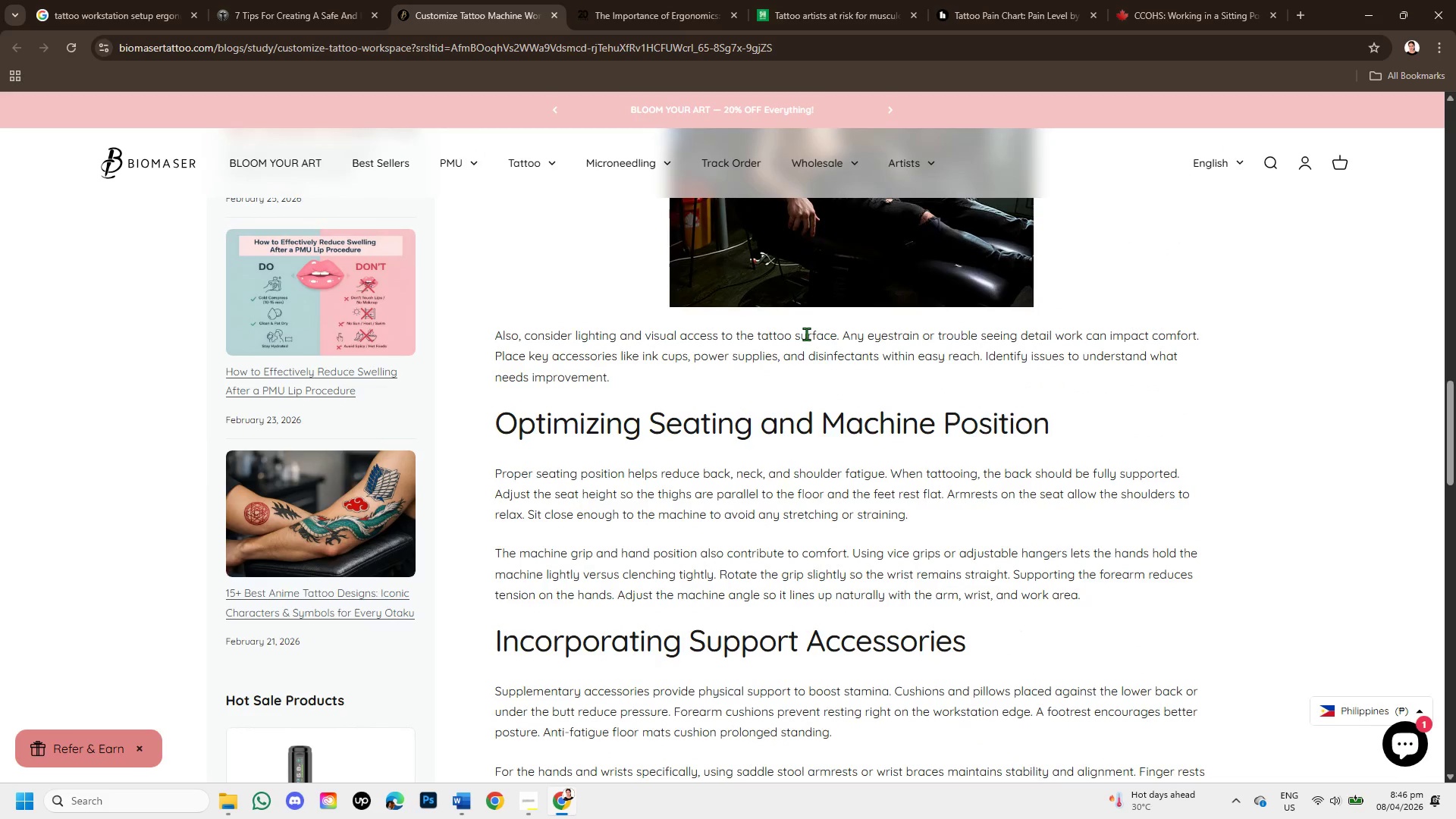 
scroll: coordinate [833, 423], scroll_direction: down, amount: 6.0
 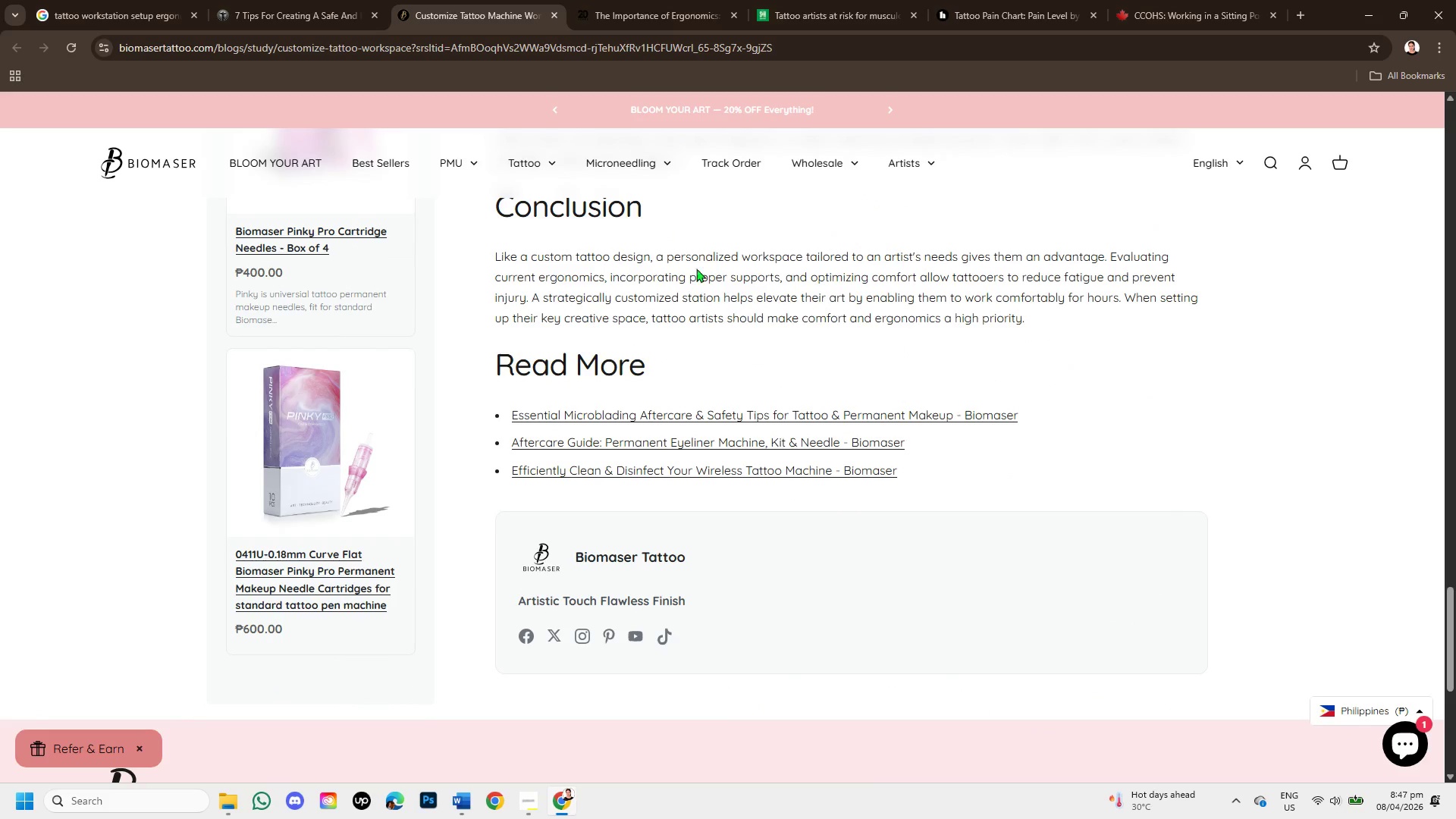 
left_click([591, 4])
 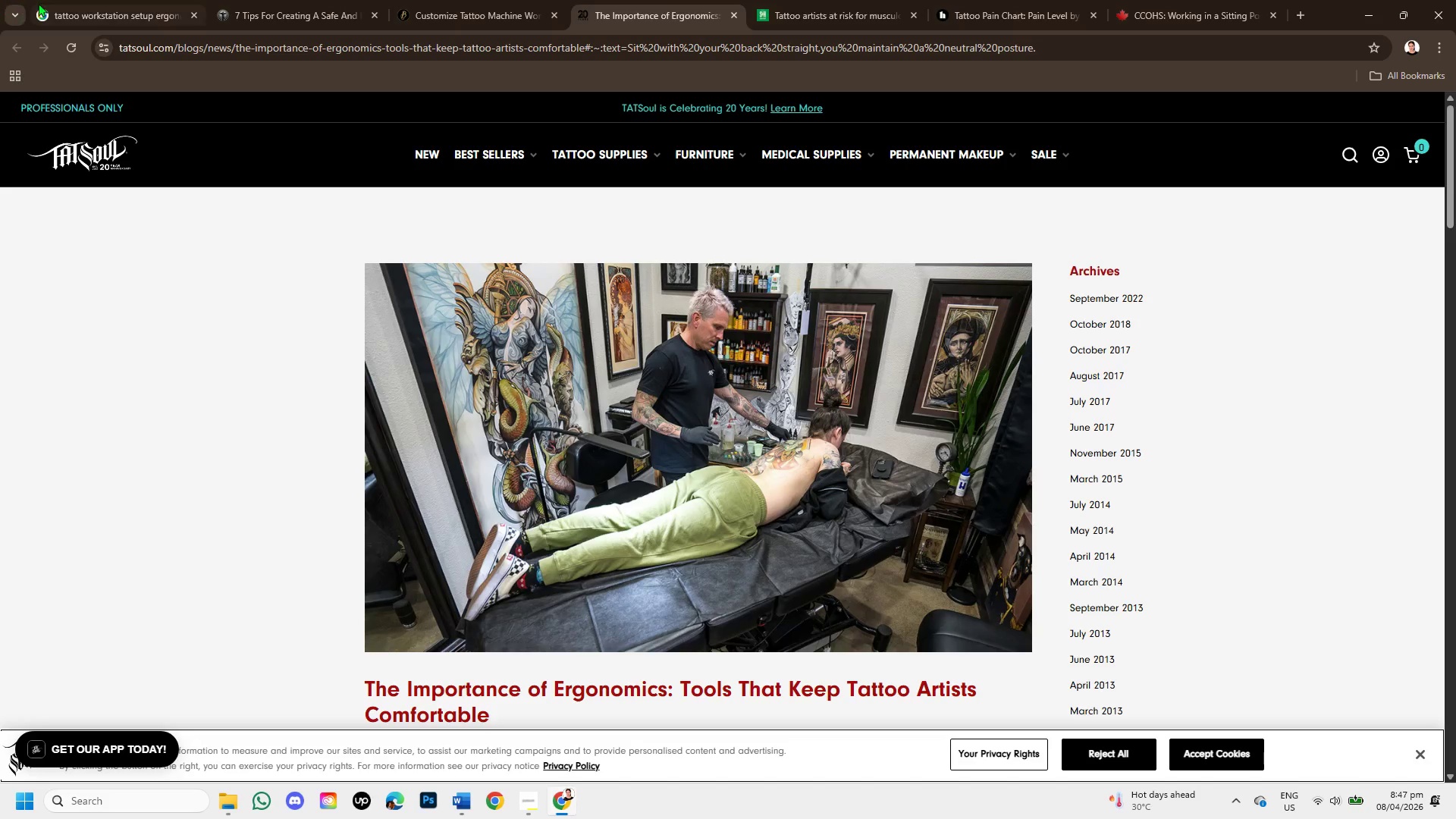 
left_click([58, 3])
 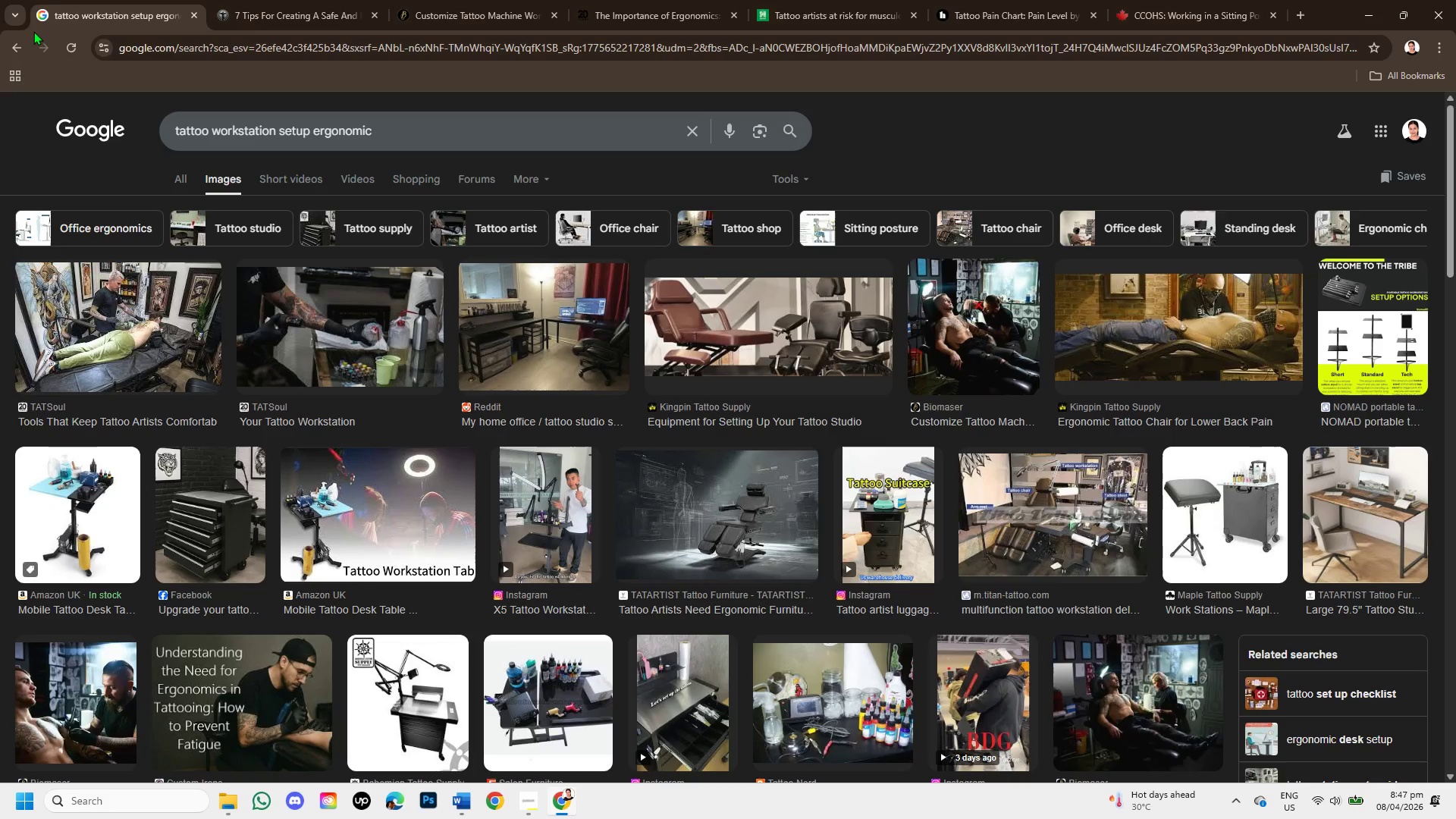 
wait(7.83)
 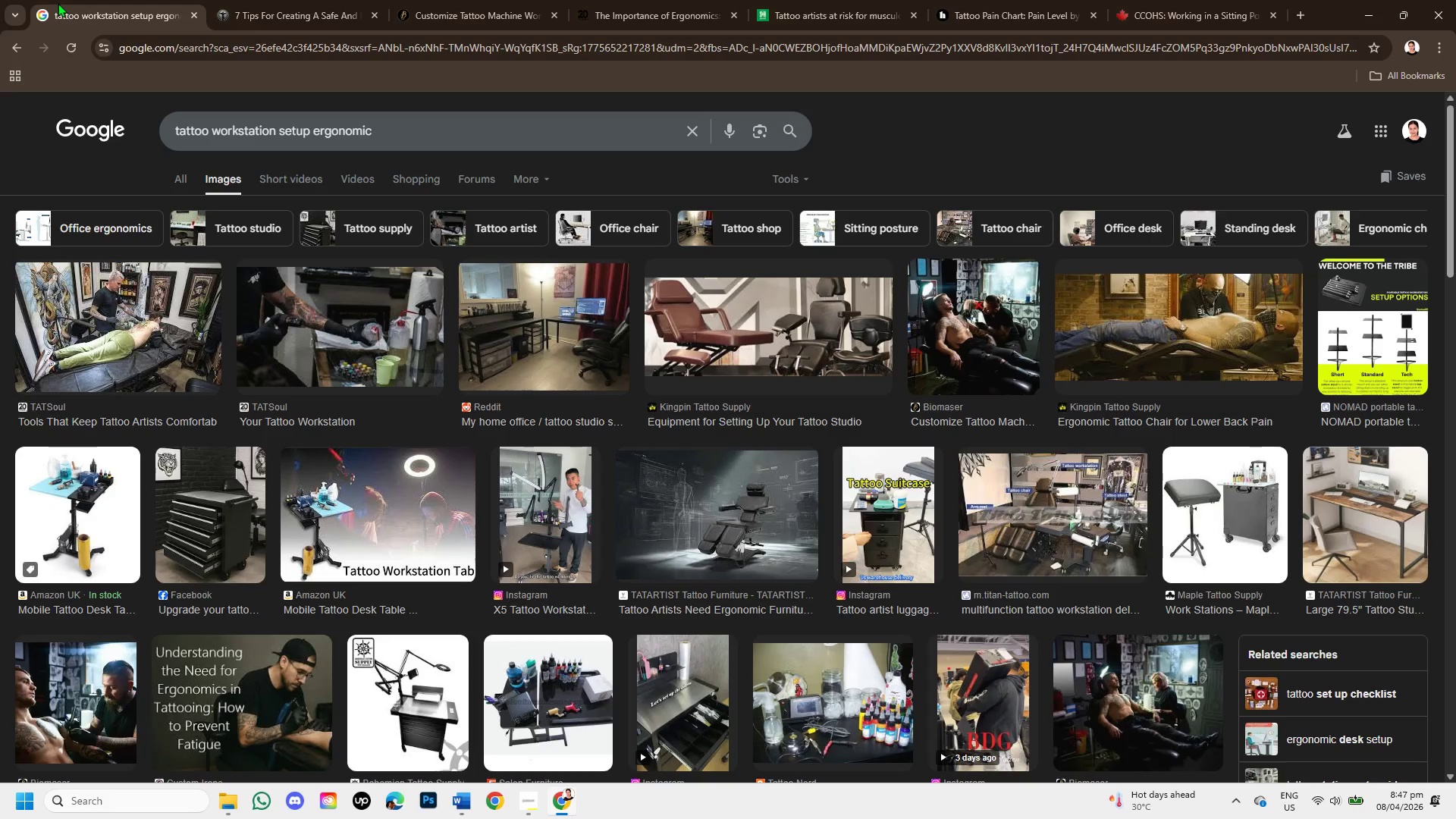 
scroll: coordinate [40, 55], scroll_direction: down, amount: 1.0
 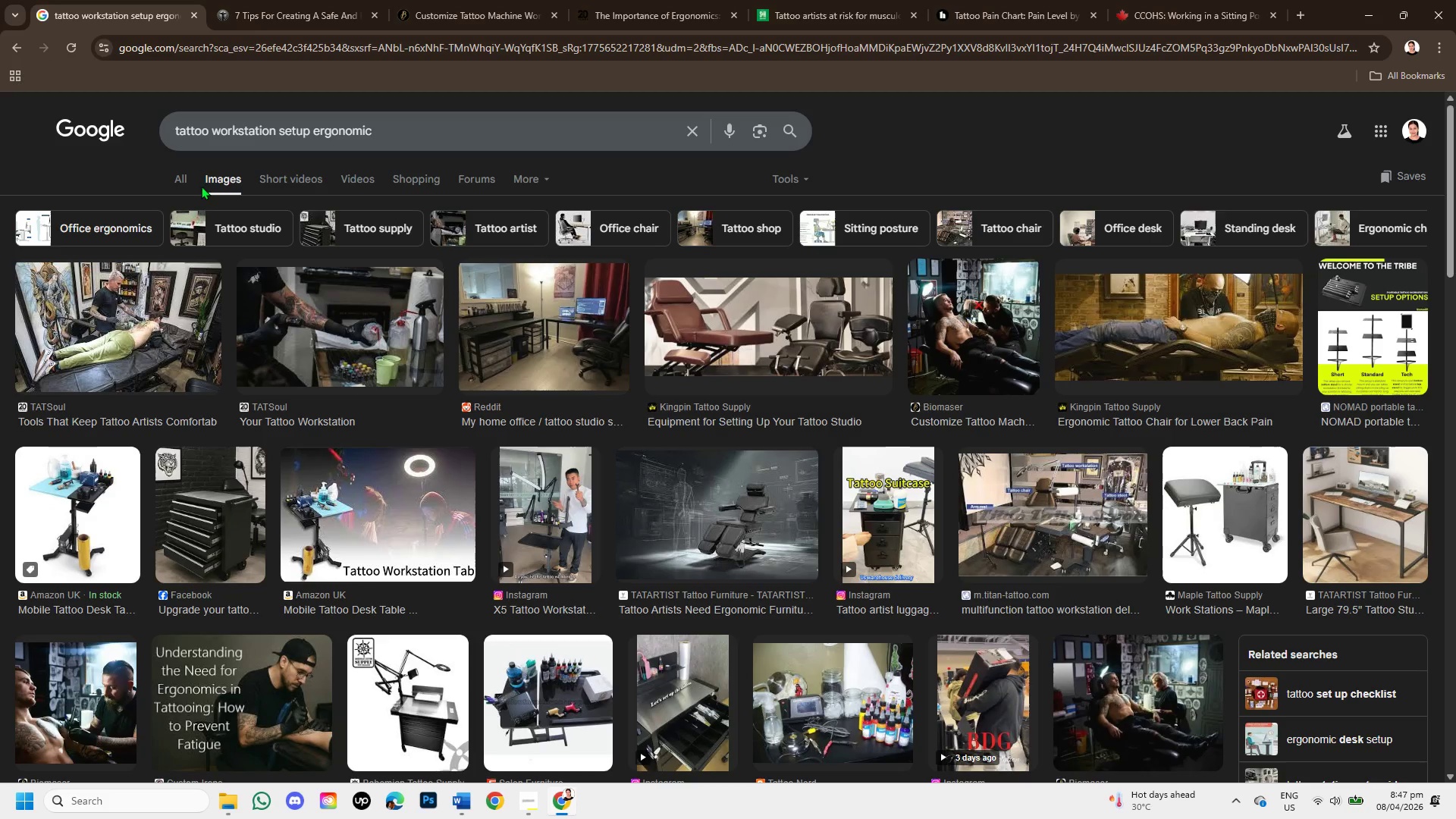 
left_click([187, 180])
 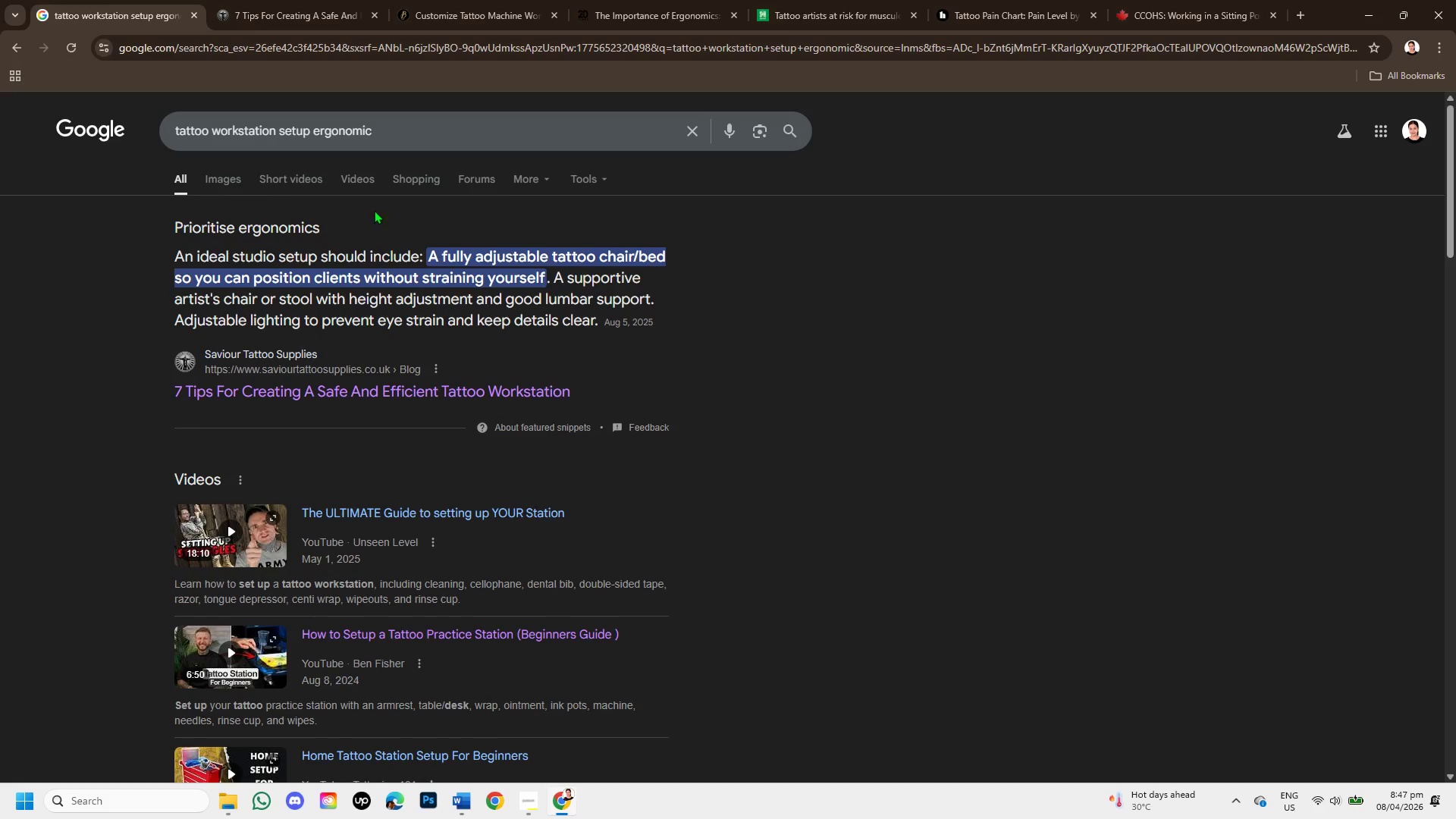 
left_click([689, 133])
 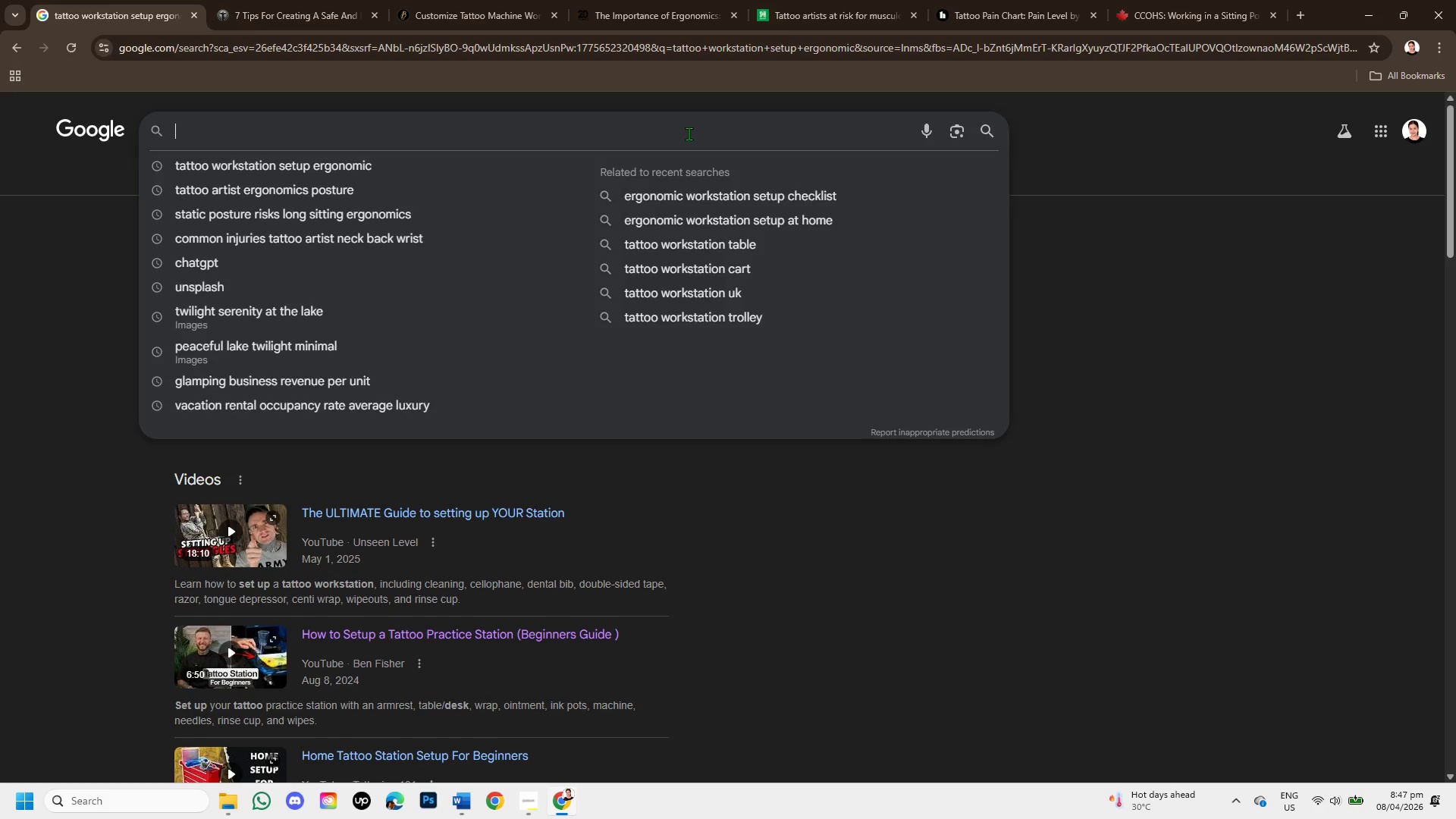 
type(forward head posture causes and effects )
 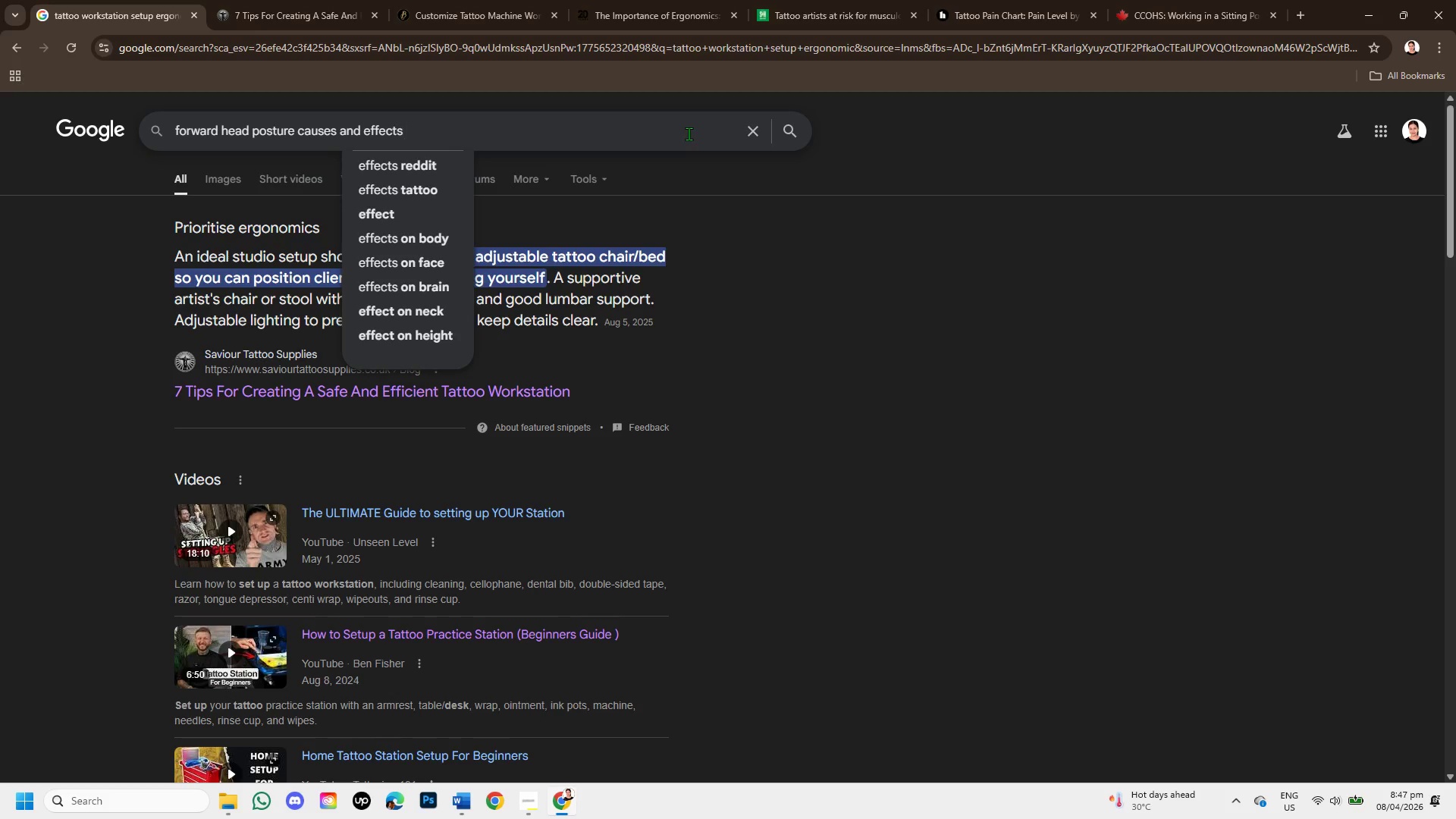 
key(Enter)
 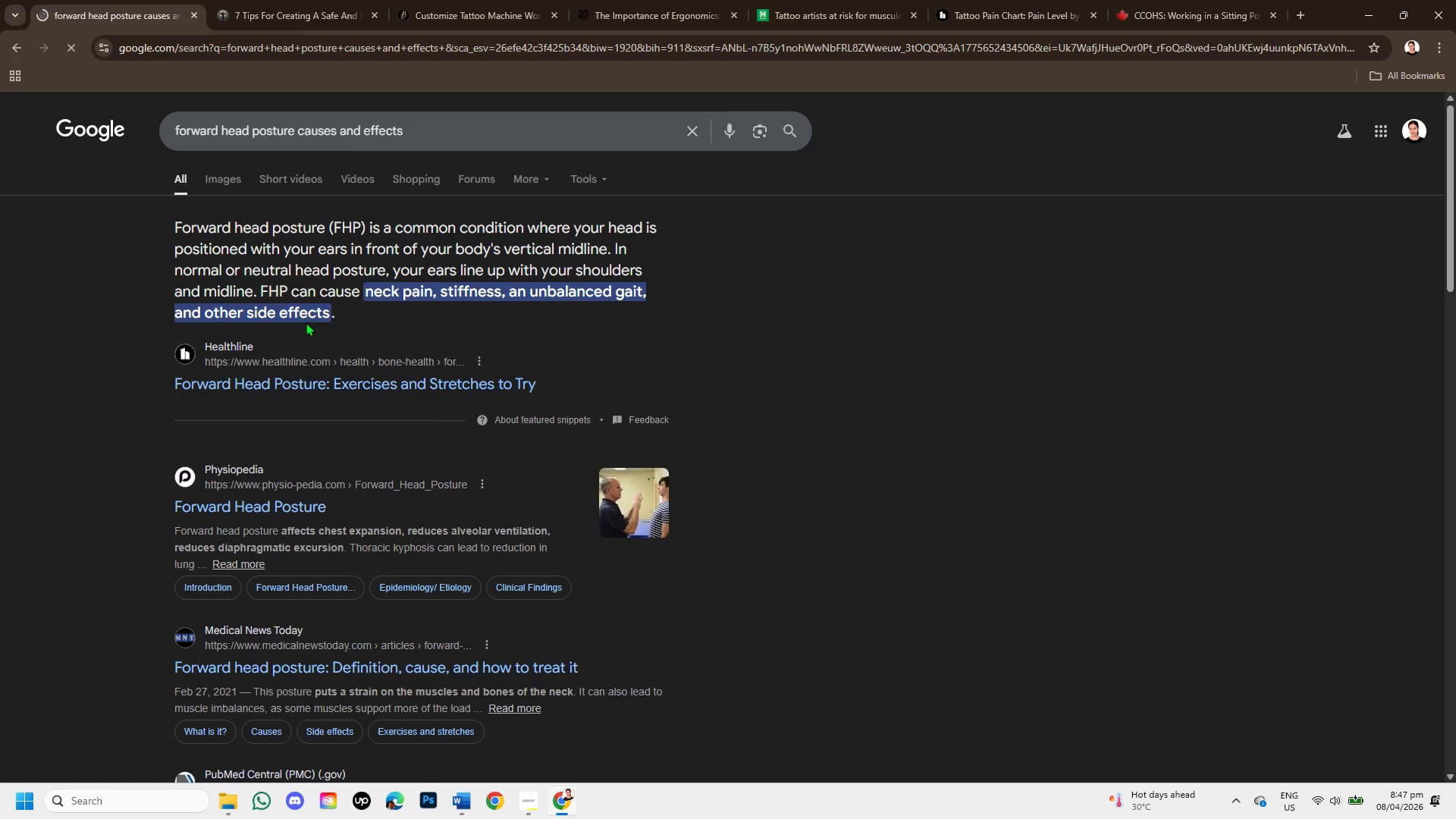 
right_click([328, 375])
 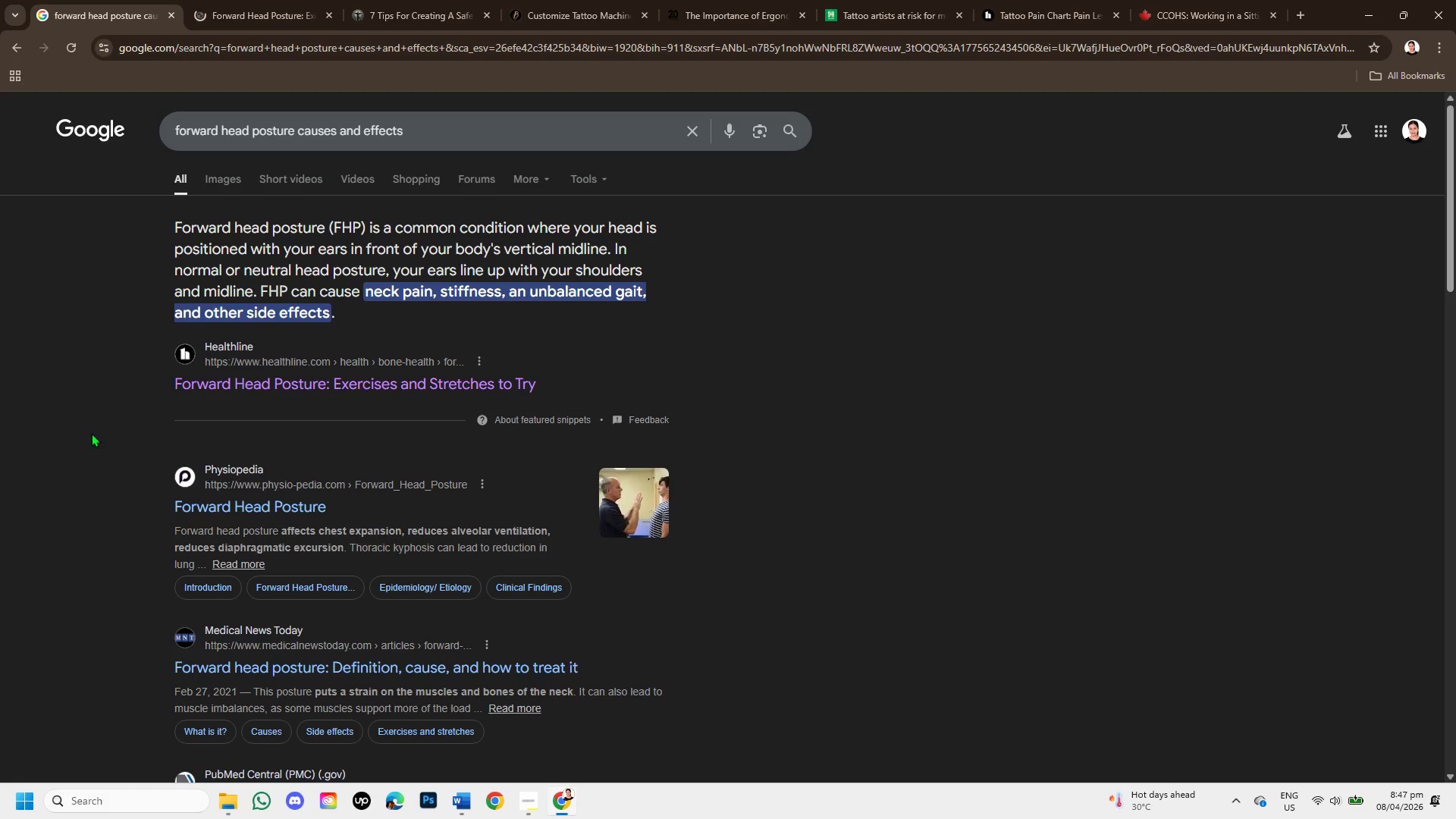 
scroll: coordinate [280, 500], scroll_direction: down, amount: 1.0
 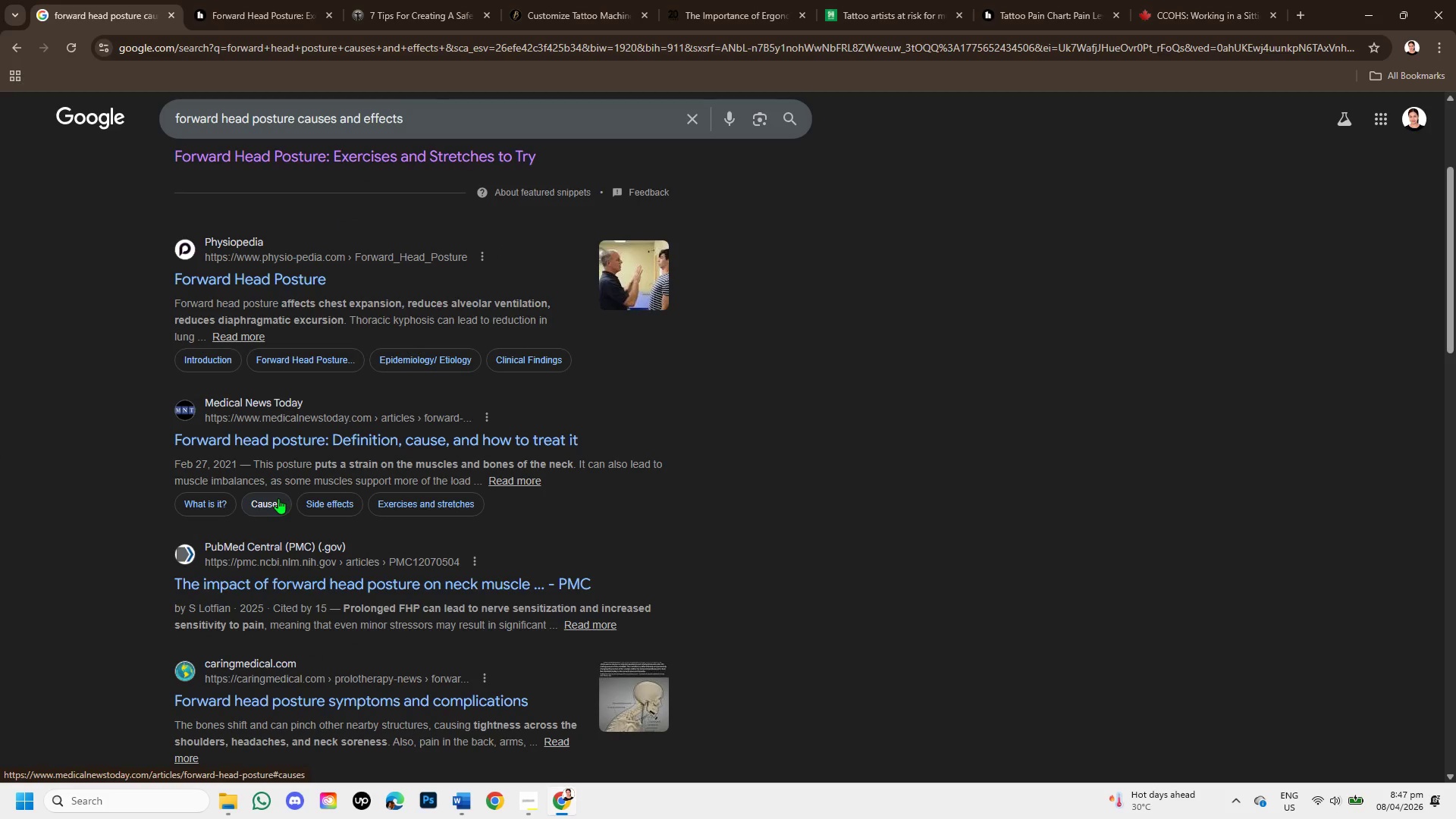 
wait(6.61)
 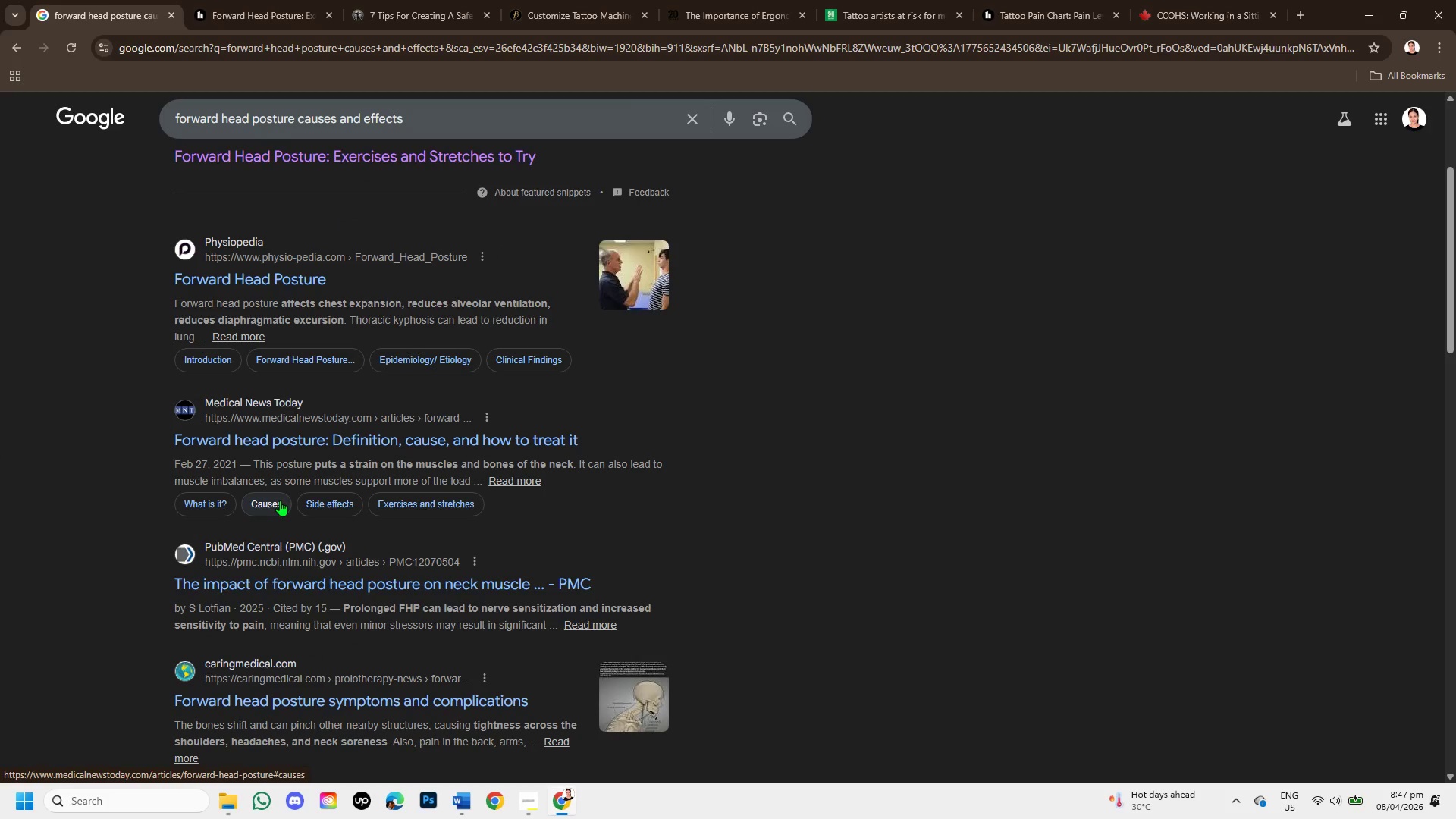 
scroll: coordinate [278, 498], scroll_direction: down, amount: 1.0
 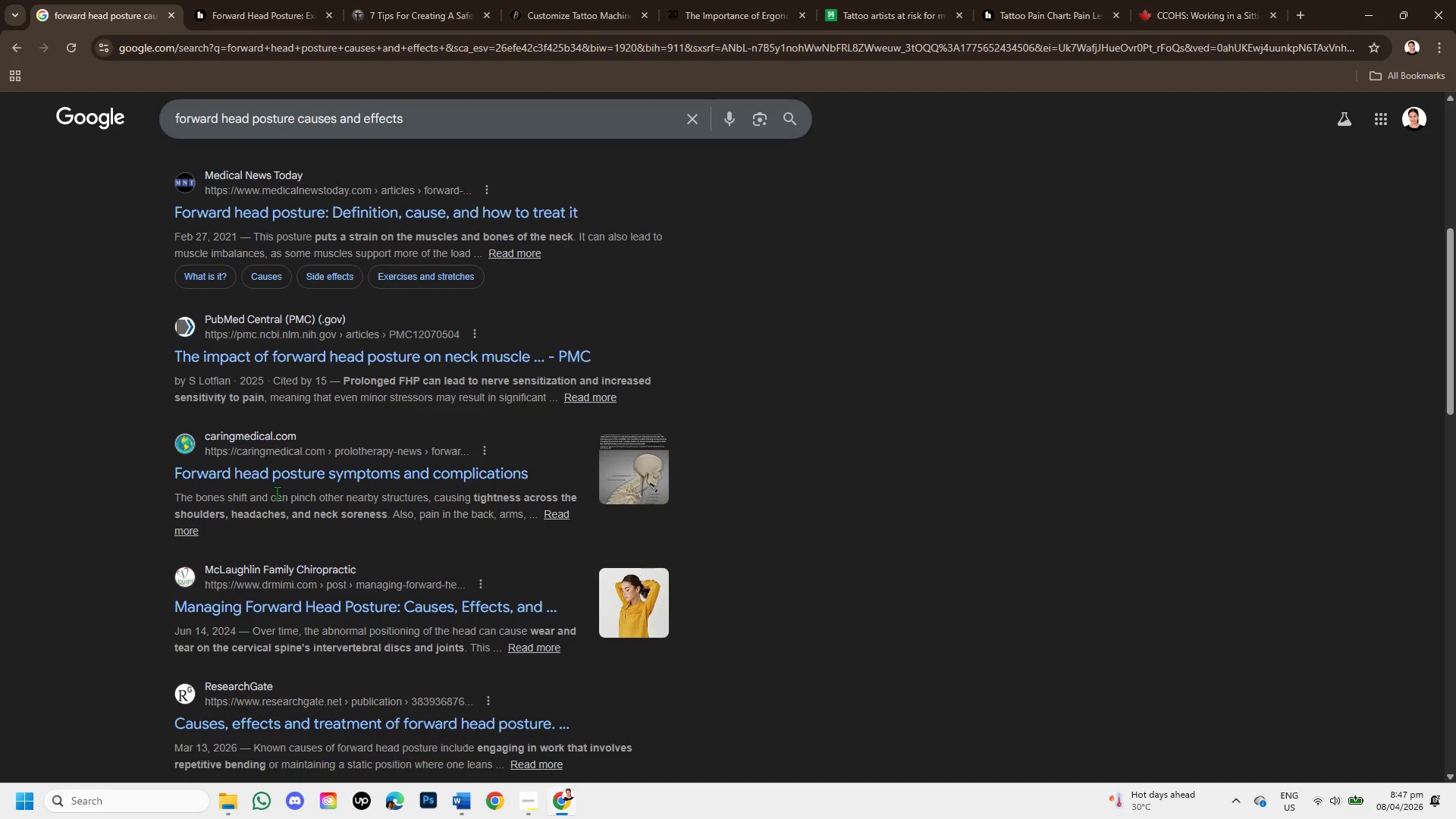 
wait(5.52)
 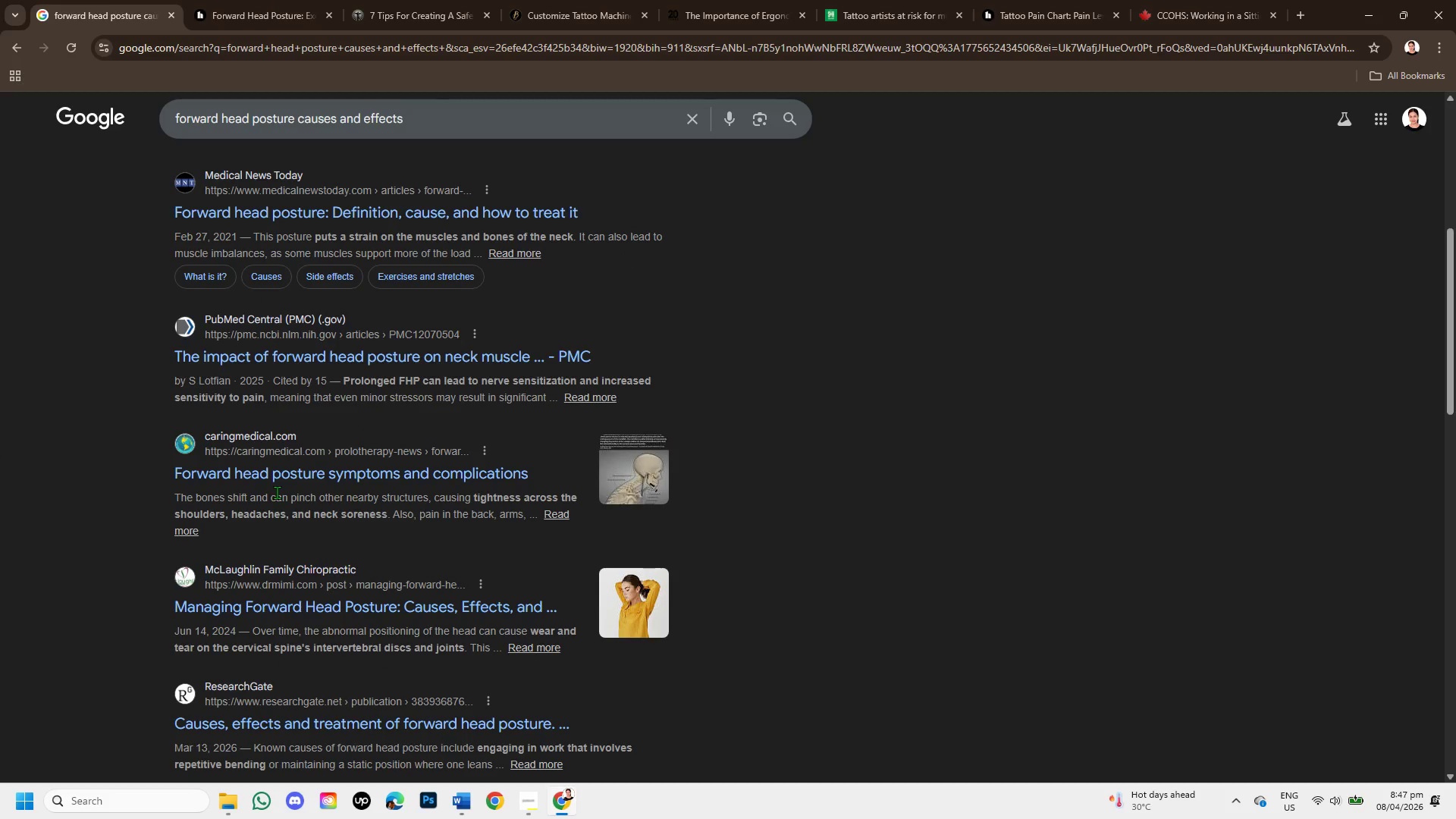 
scroll: coordinate [277, 492], scroll_direction: down, amount: 1.0
 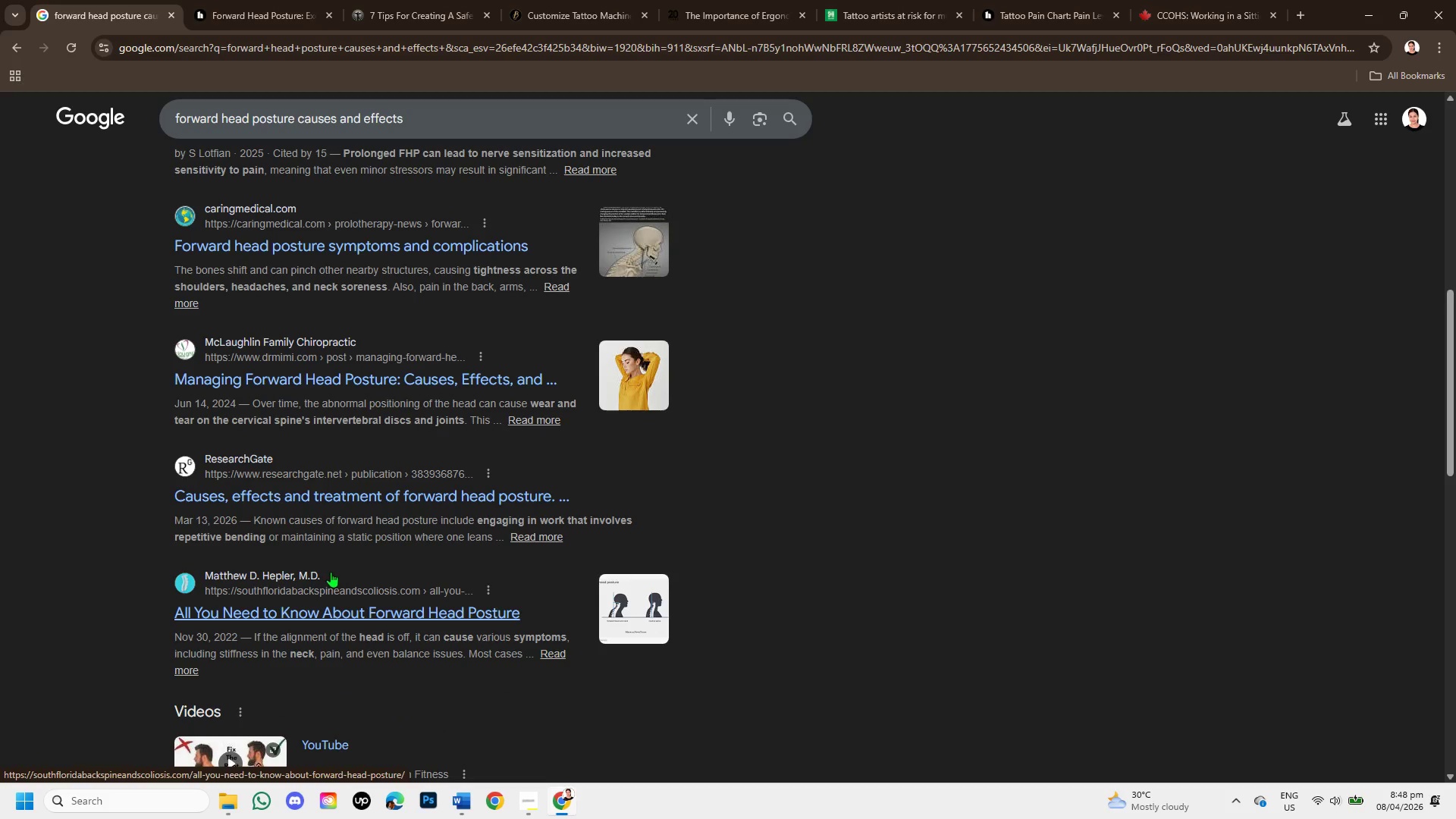 
wait(6.18)
 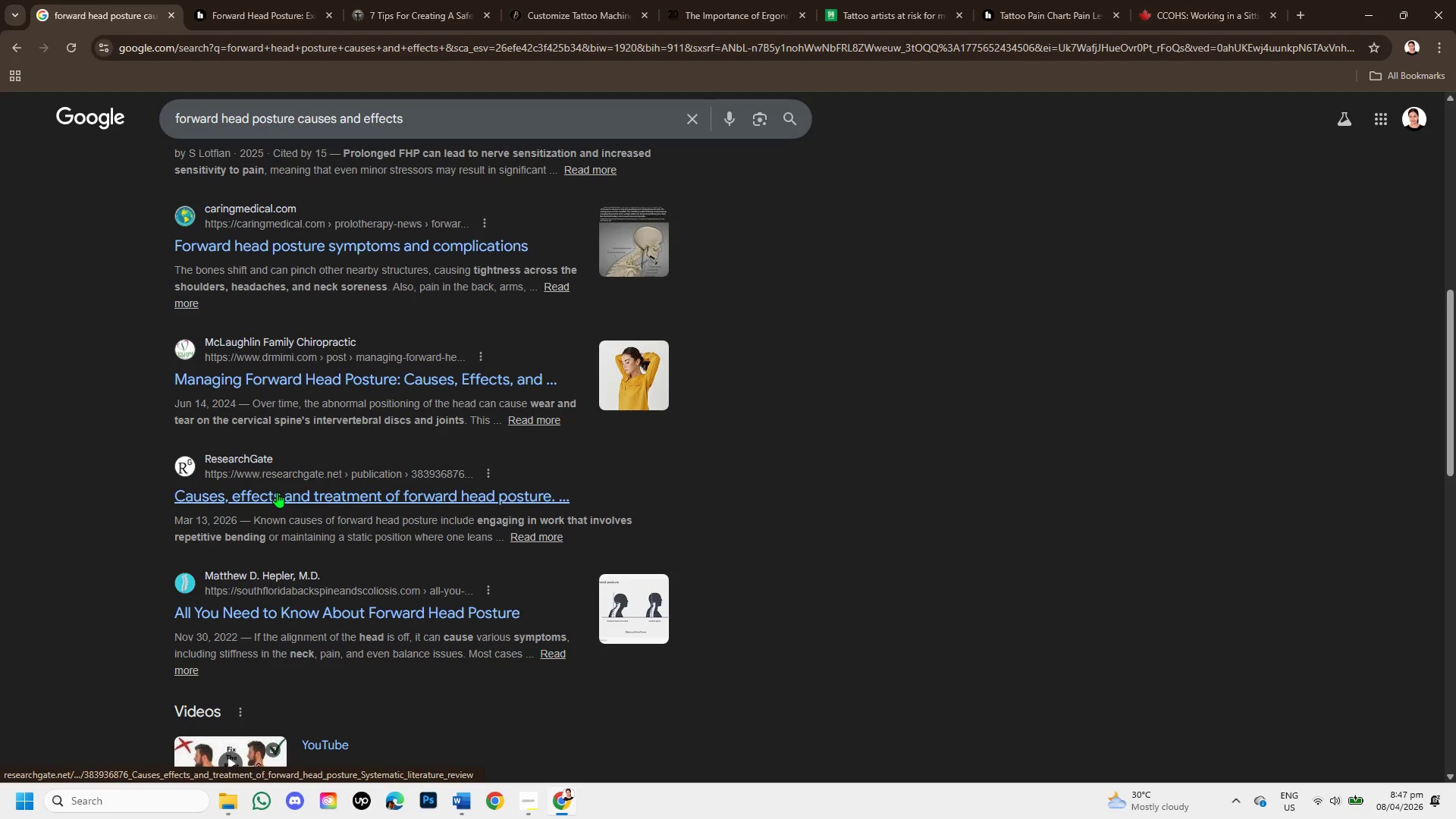 
scroll: coordinate [326, 554], scroll_direction: up, amount: 4.0
 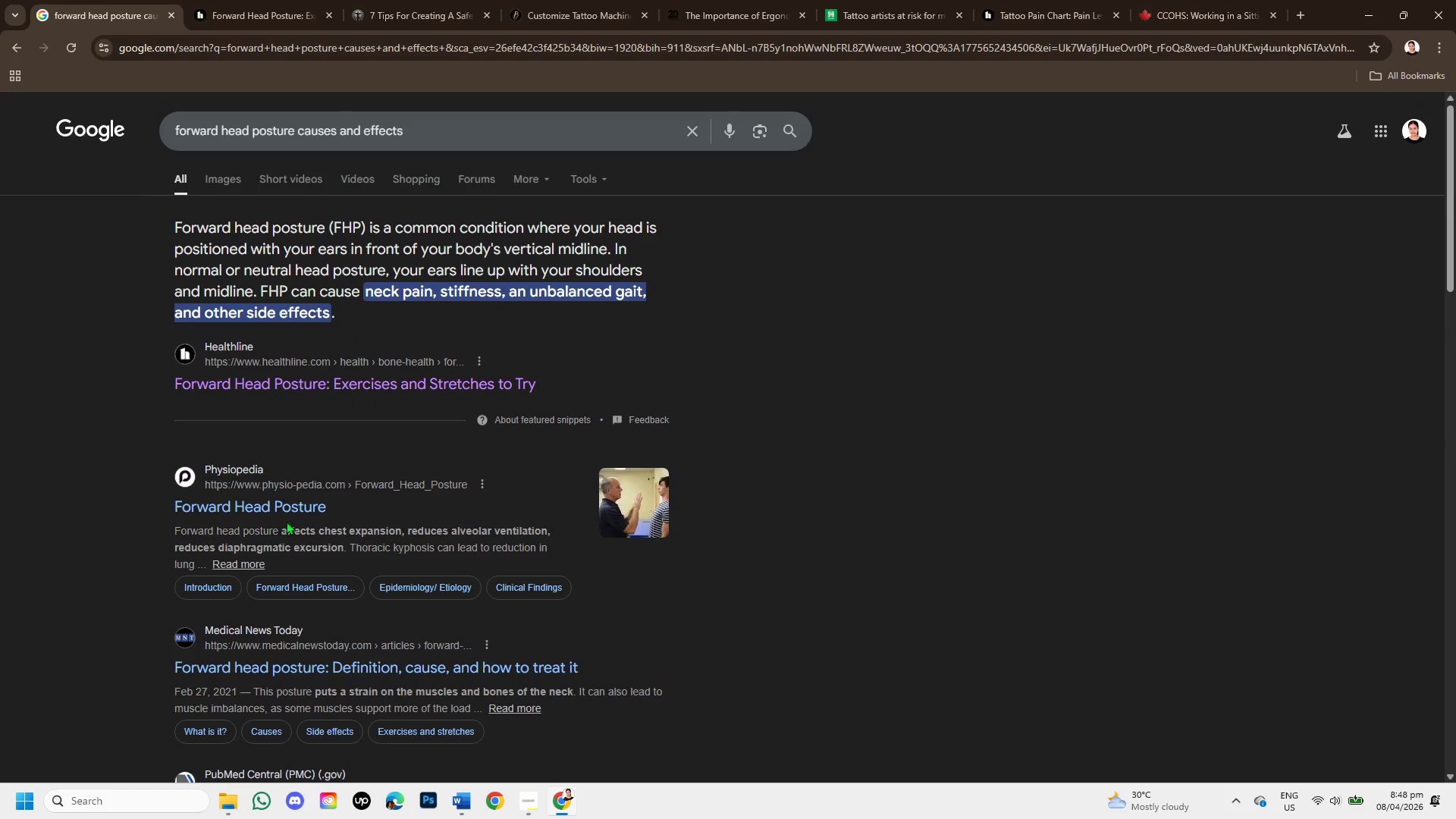 
right_click([282, 509])
 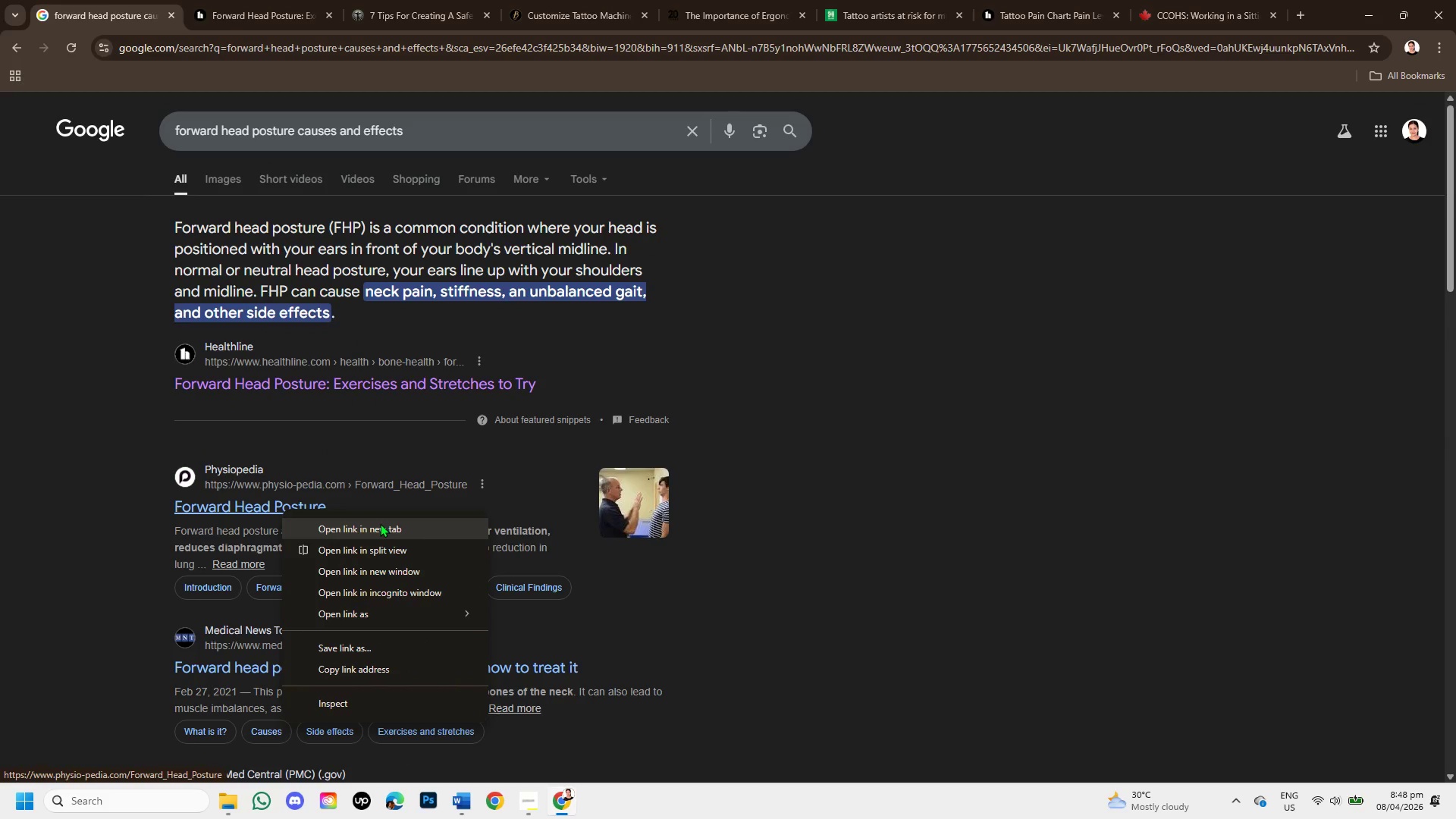 
left_click([380, 523])
 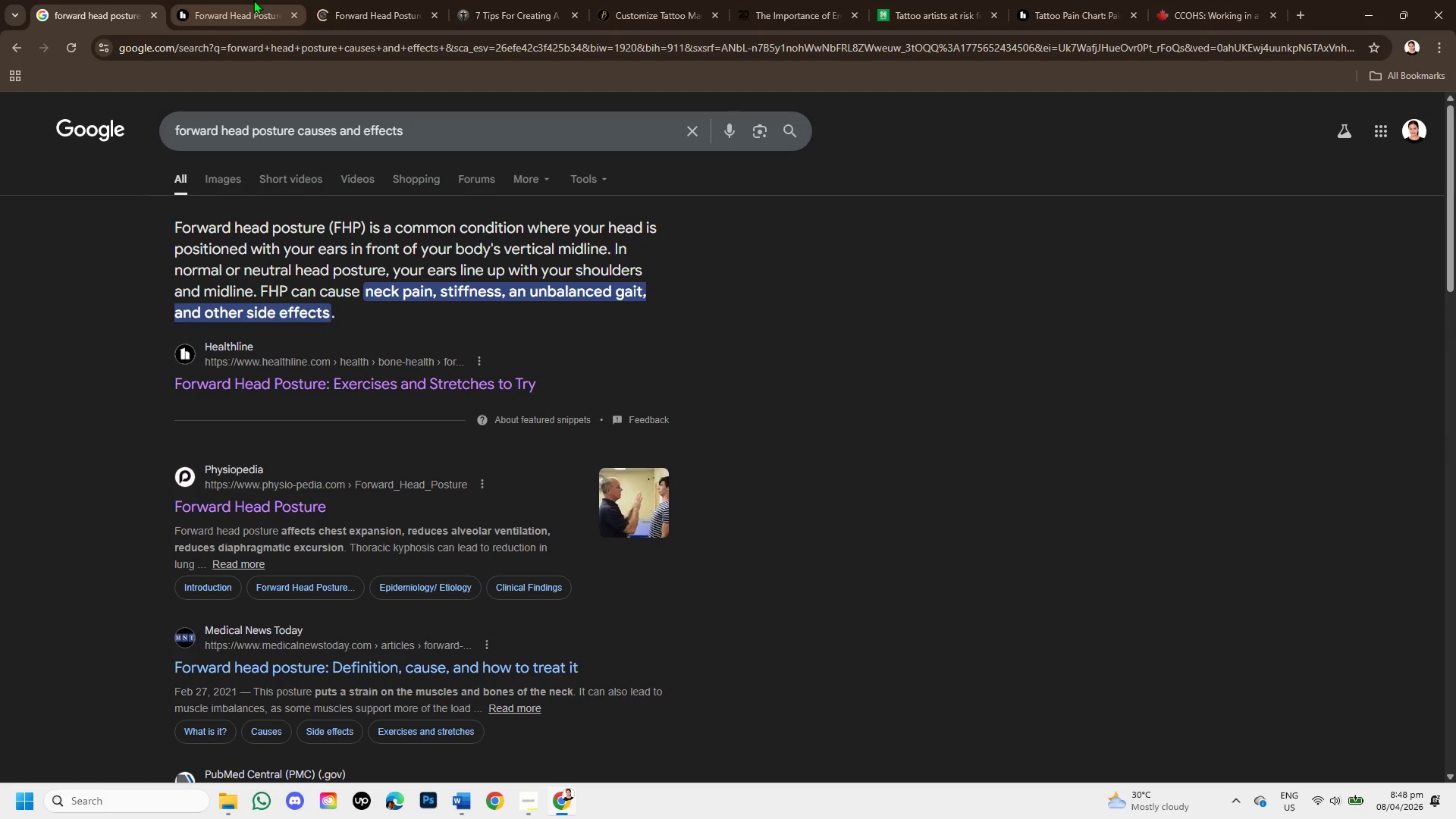 
left_click([252, 0])
 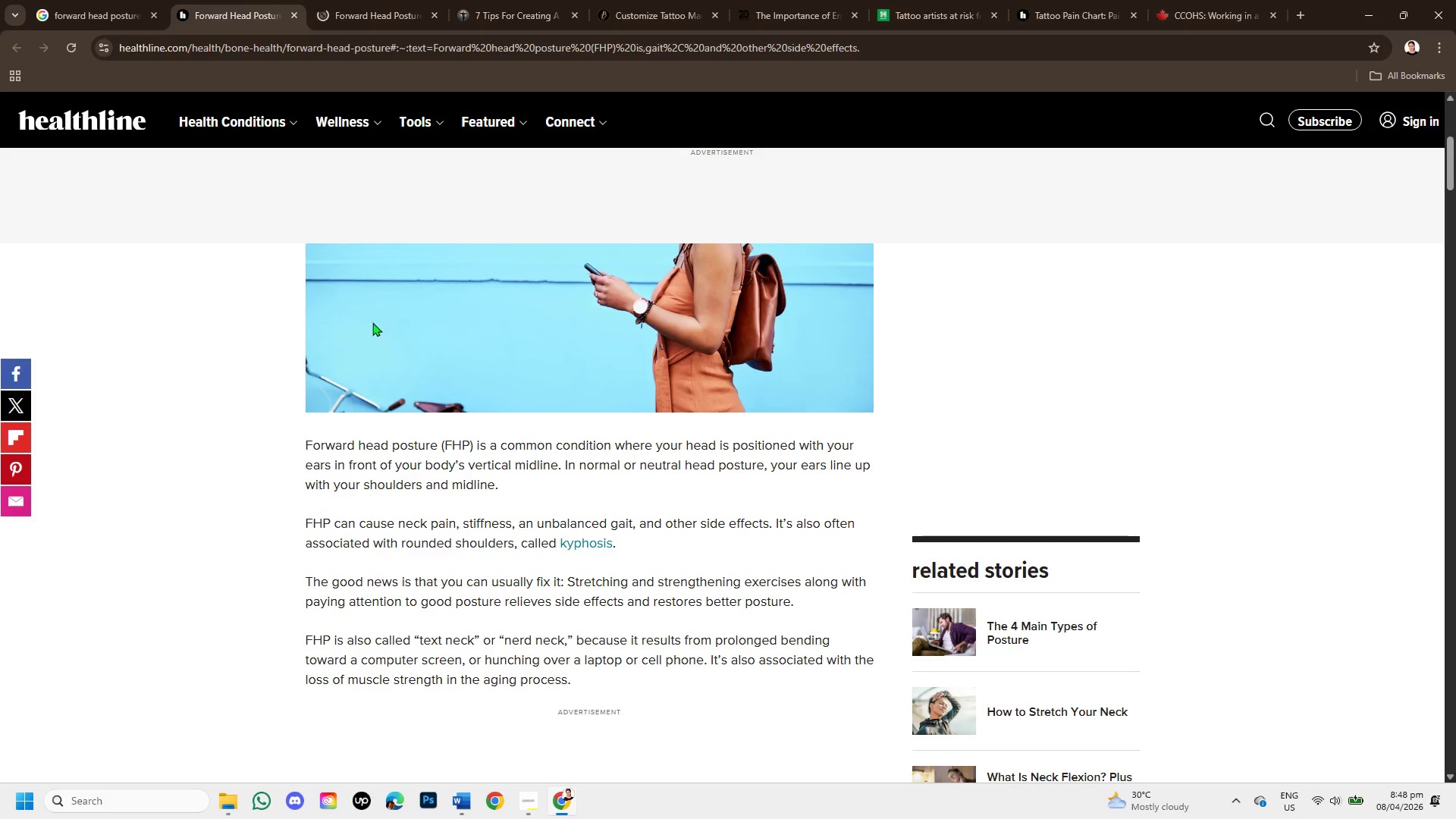 
scroll: coordinate [500, 480], scroll_direction: up, amount: 3.0
 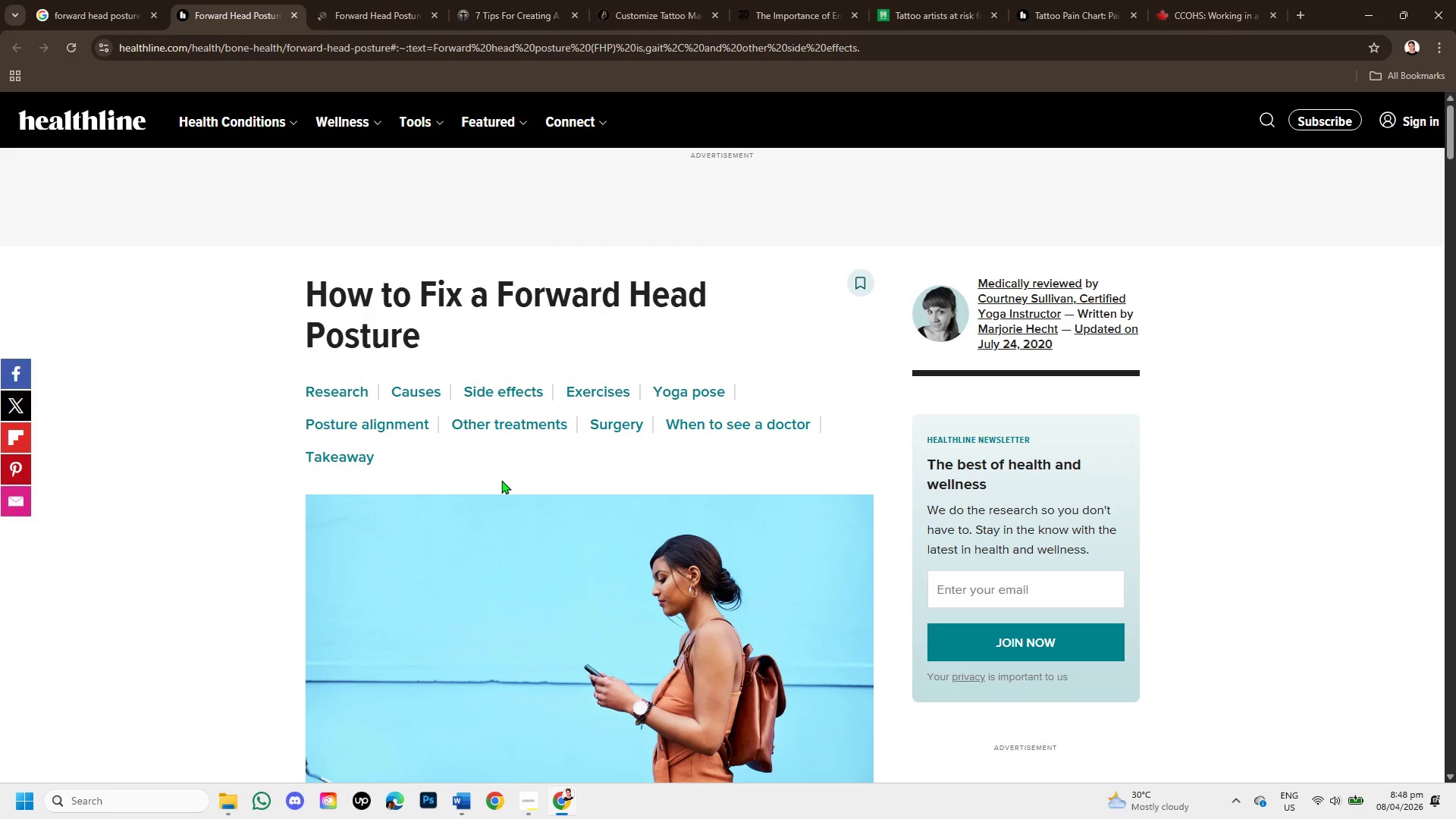 
scroll: coordinate [501, 480], scroll_direction: down, amount: 1.0
 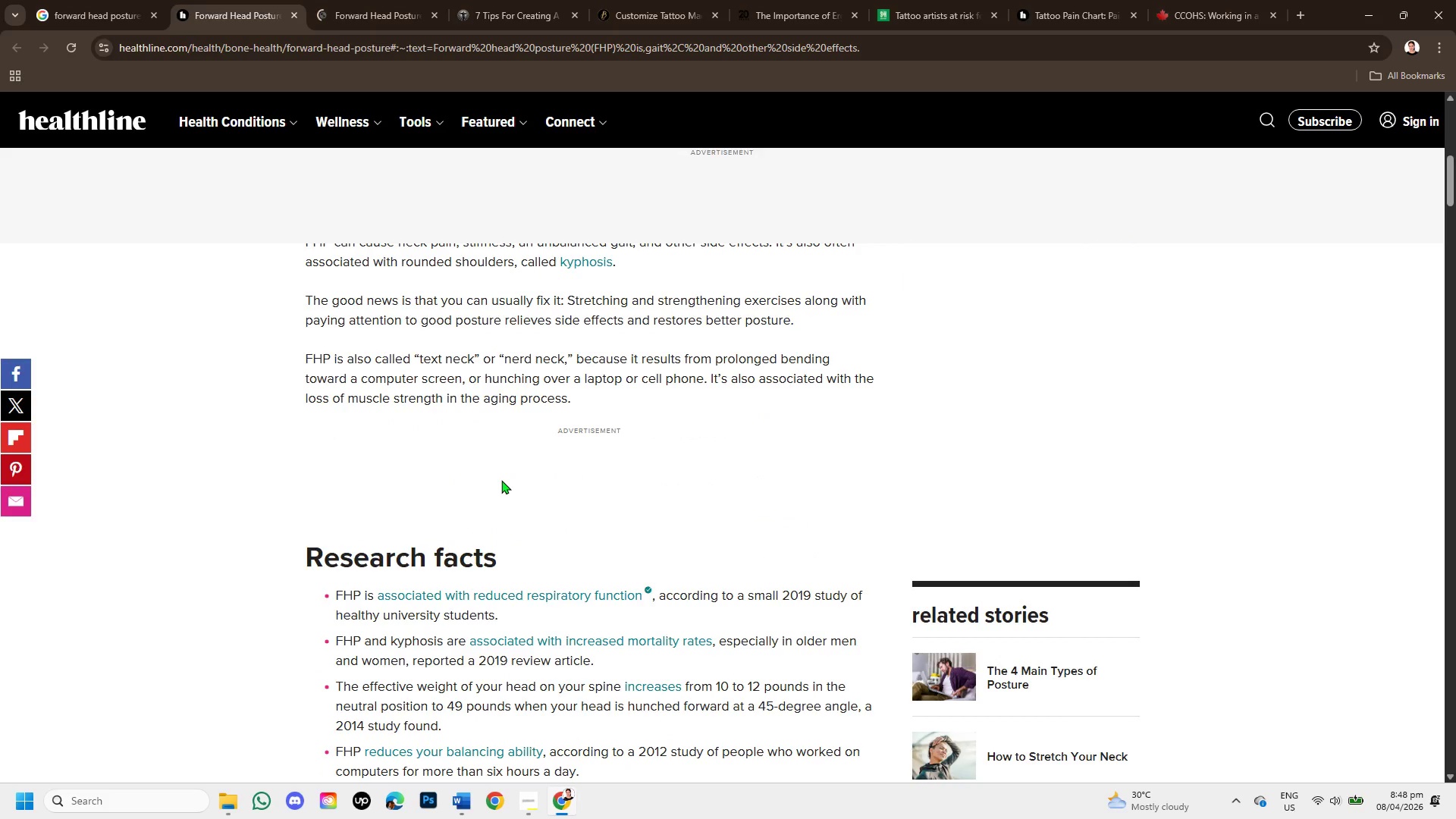 
scroll: coordinate [504, 471], scroll_direction: up, amount: 1.0
 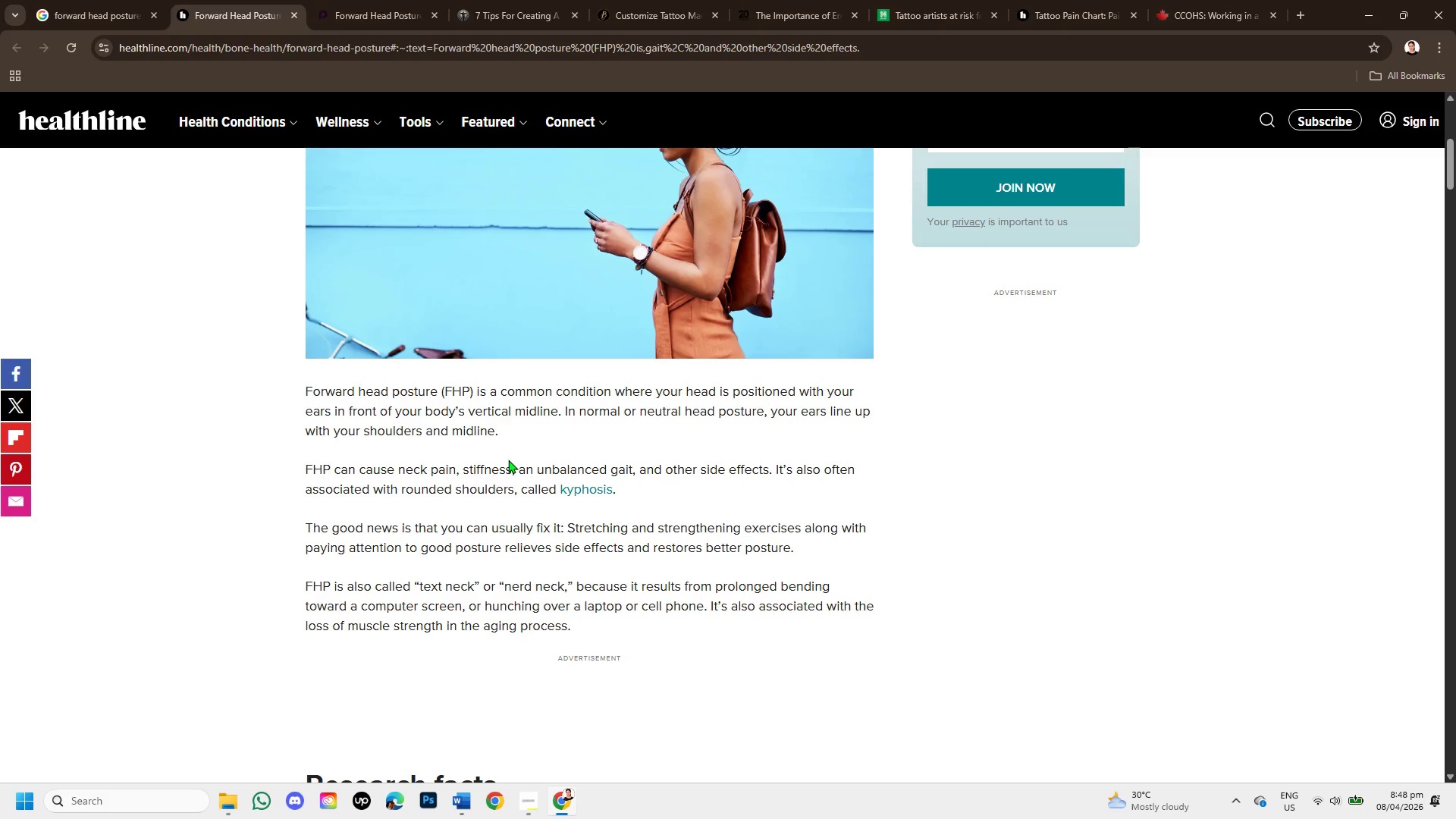 
wait(9.0)
 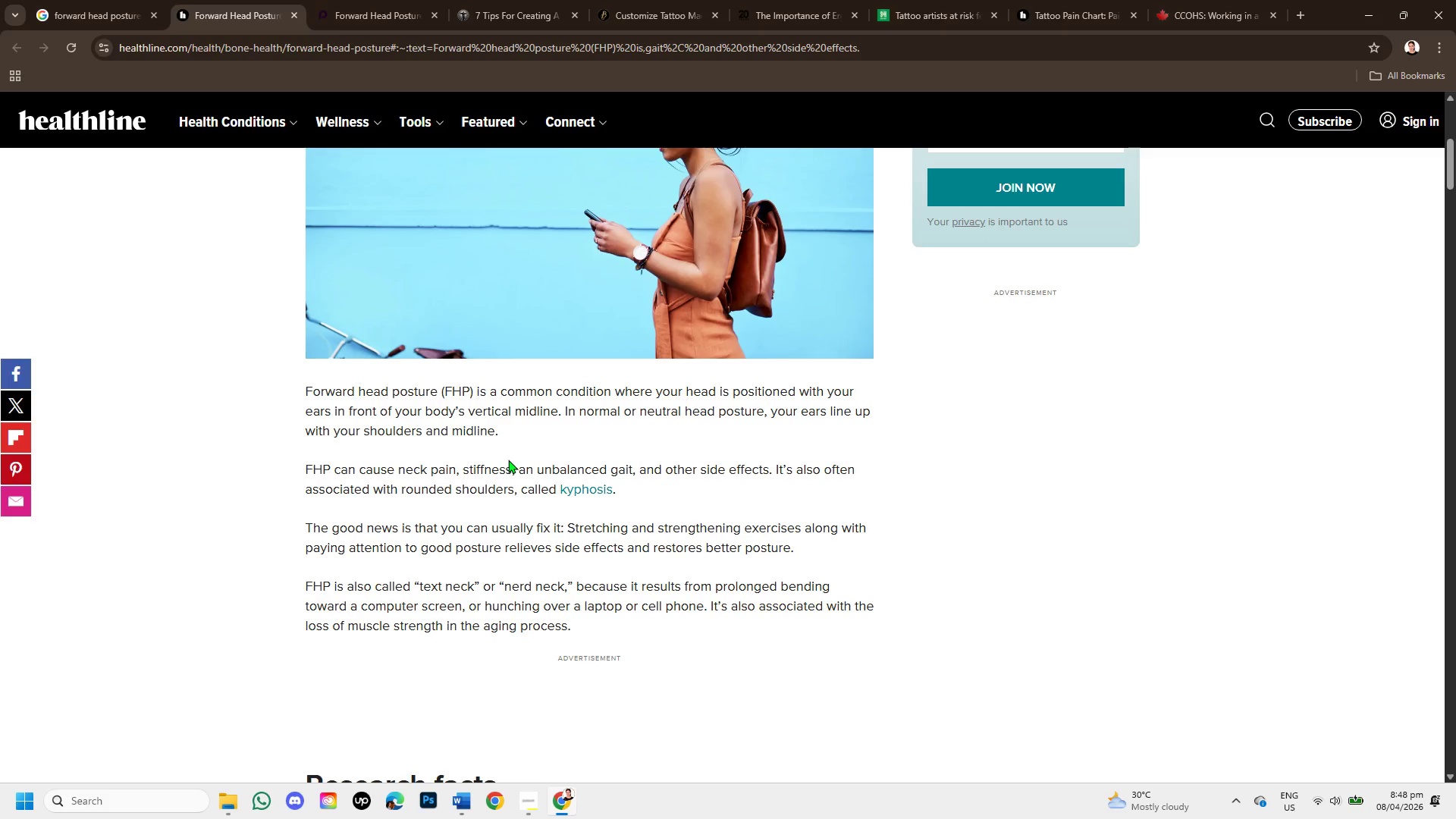 
left_click_drag(start_coordinate=[300, 410], to_coordinate=[569, 435])
 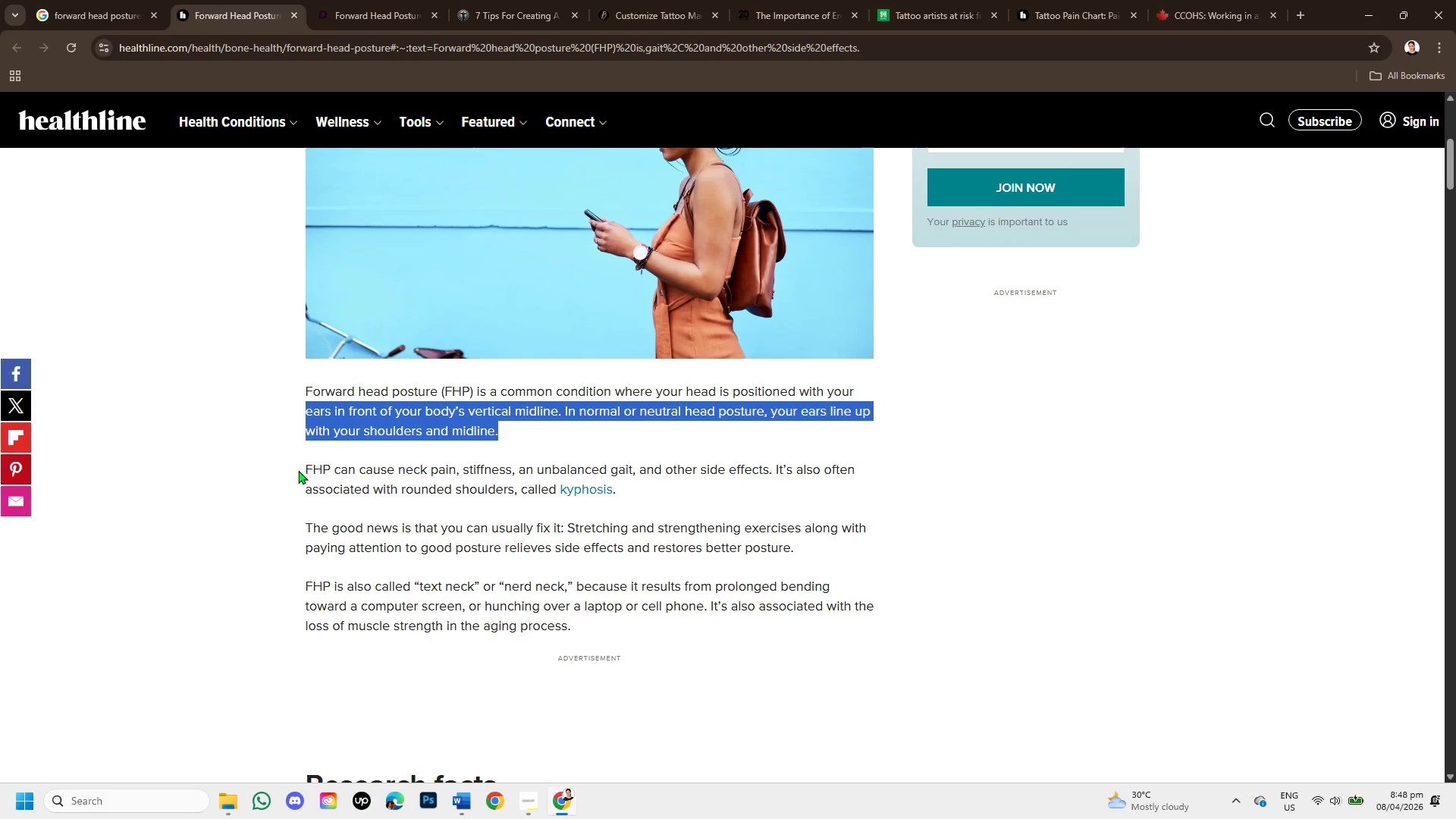 
left_click_drag(start_coordinate=[302, 466], to_coordinate=[636, 493])
 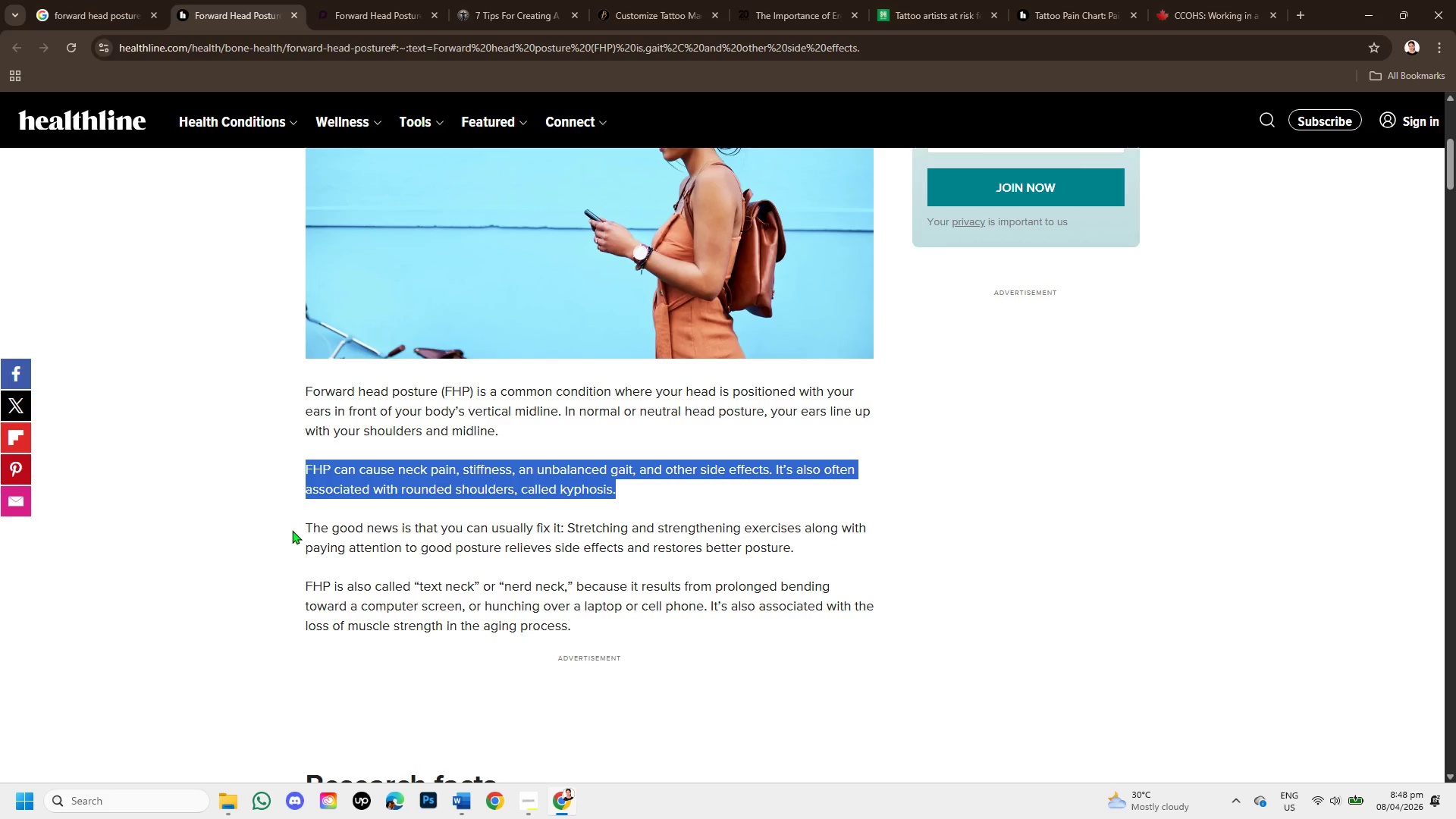 
left_click_drag(start_coordinate=[303, 529], to_coordinate=[804, 557])
 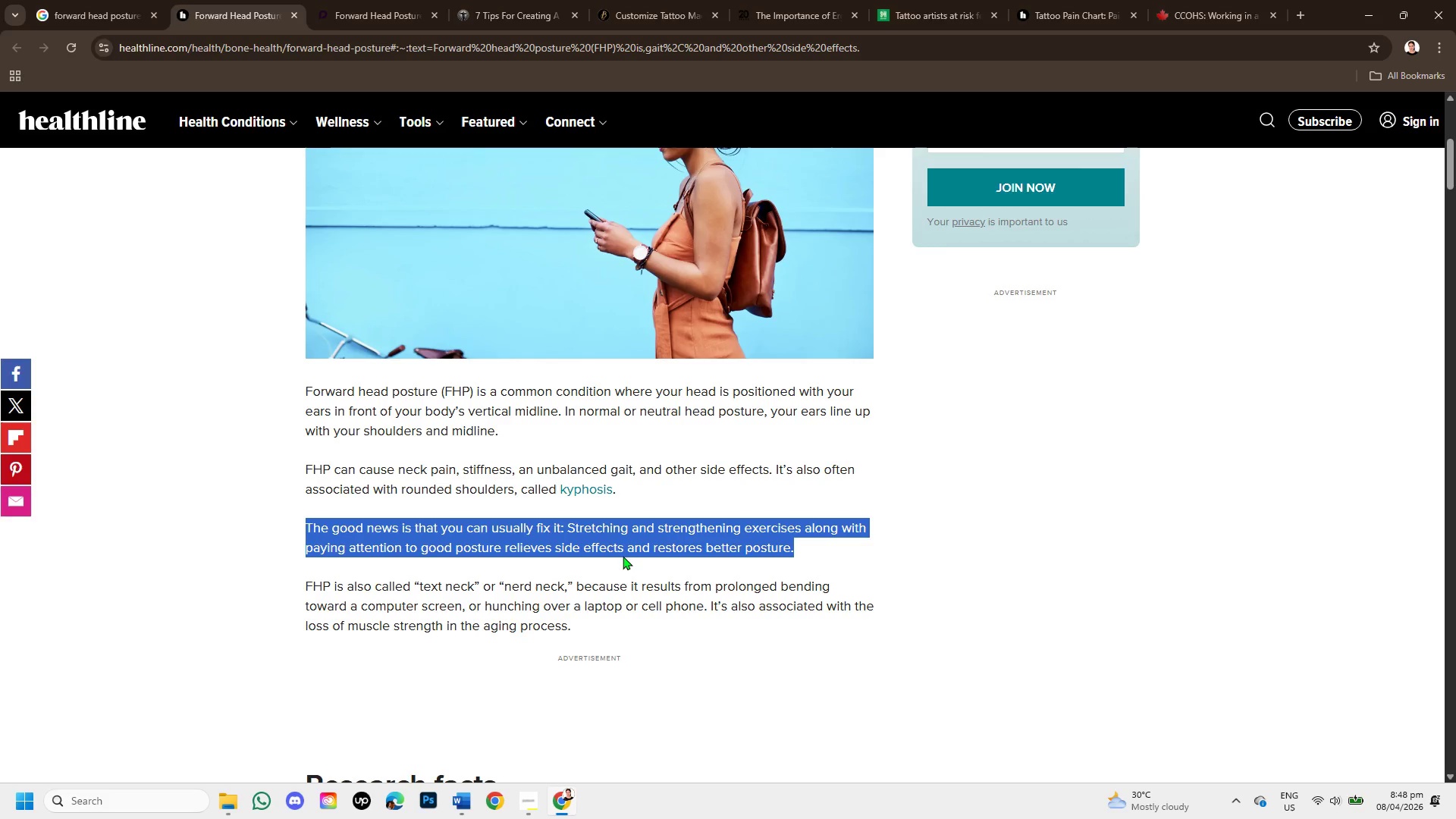 
wait(9.19)
 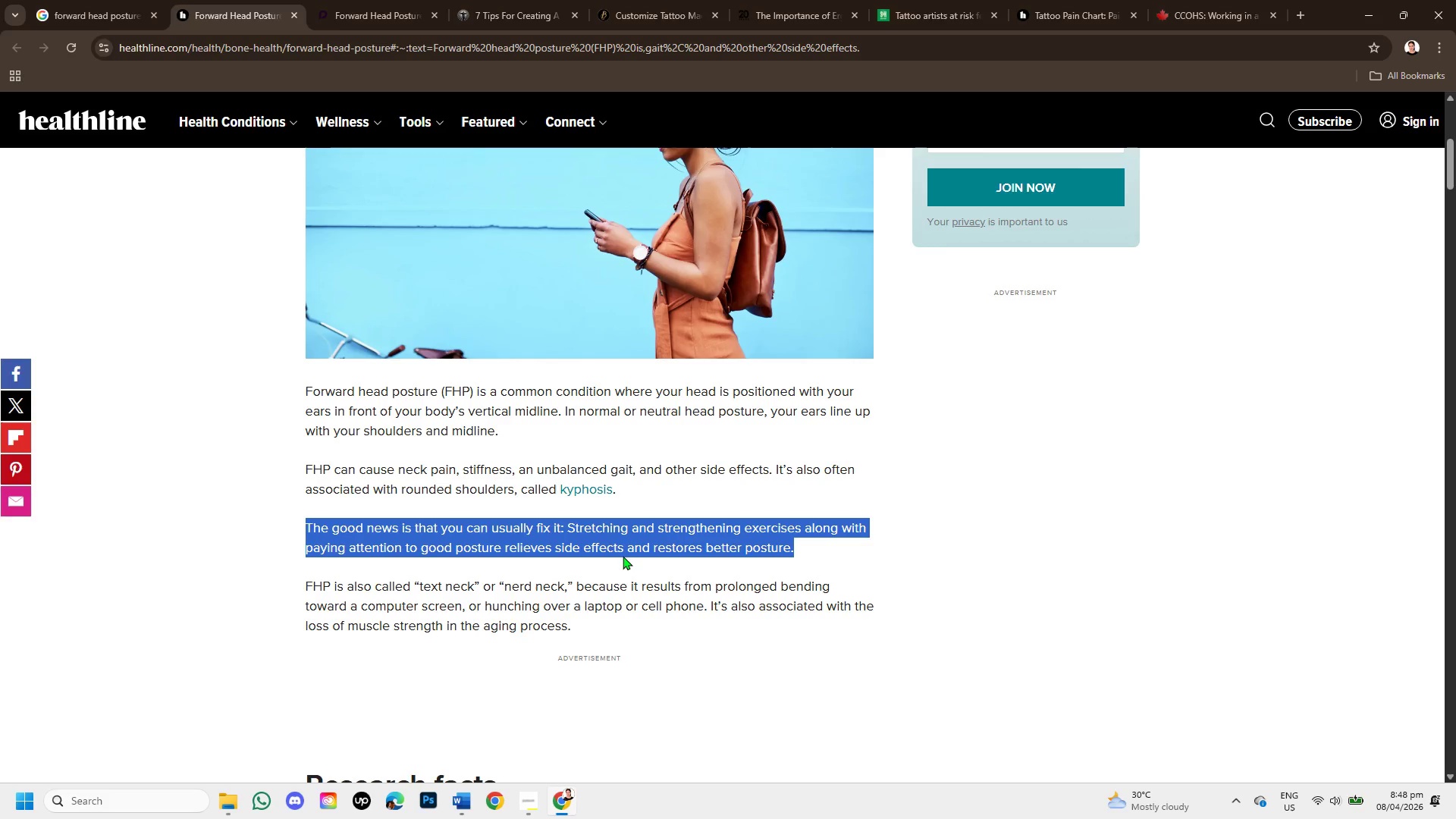 
left_click_drag(start_coordinate=[300, 583], to_coordinate=[625, 638])
 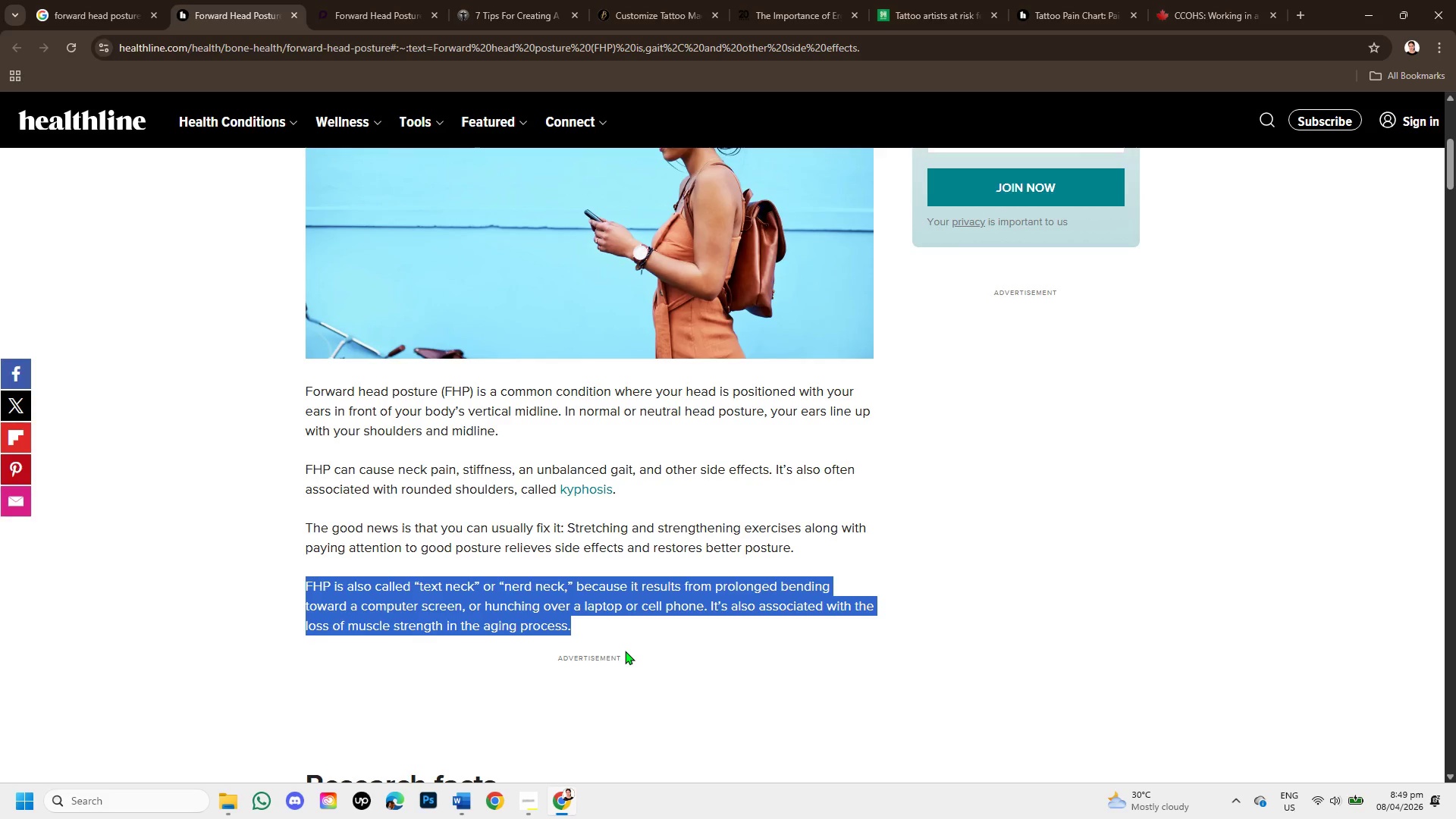 
scroll: coordinate [622, 651], scroll_direction: down, amount: 2.0
 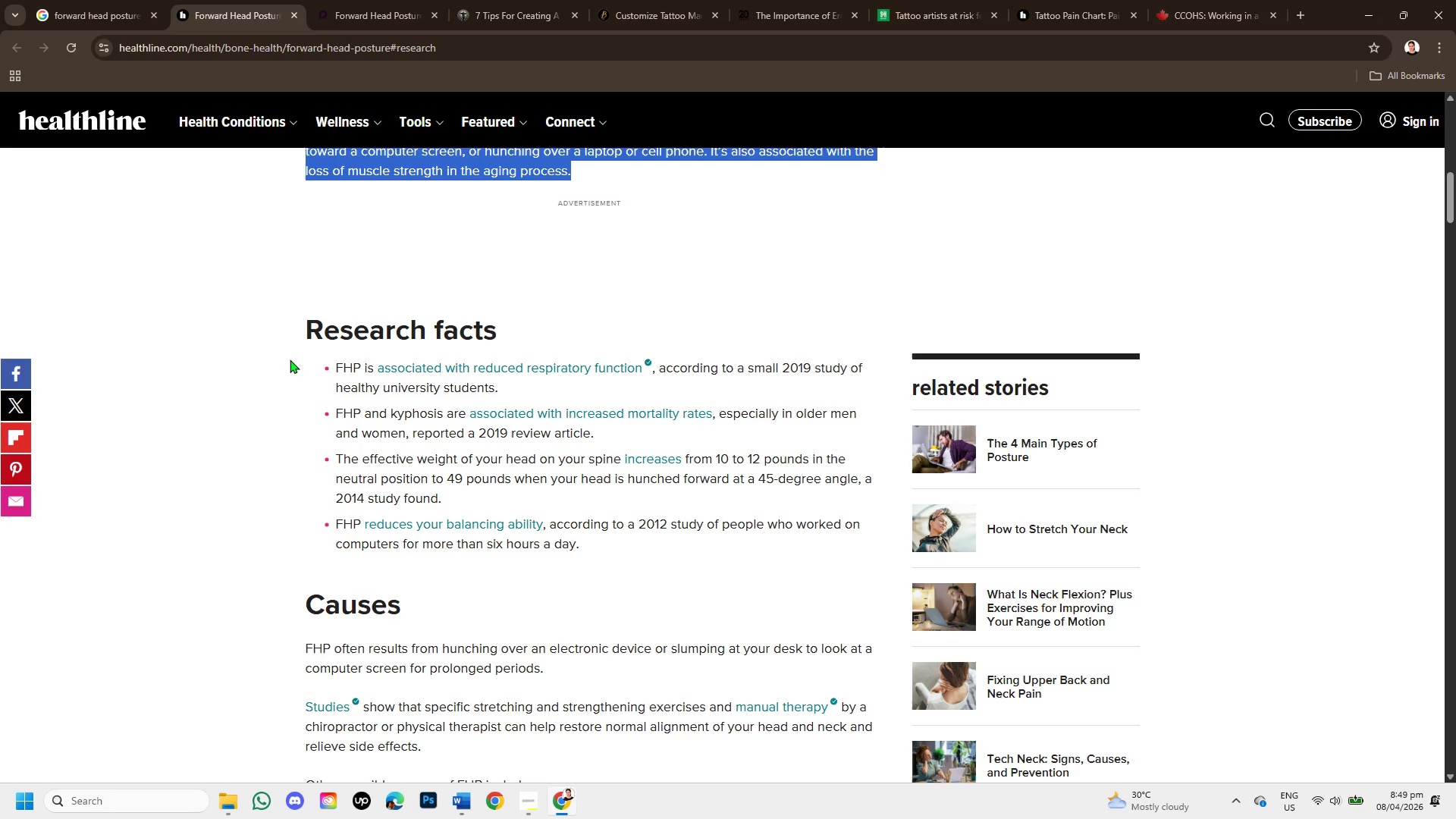 
left_click_drag(start_coordinate=[300, 363], to_coordinate=[822, 538])
 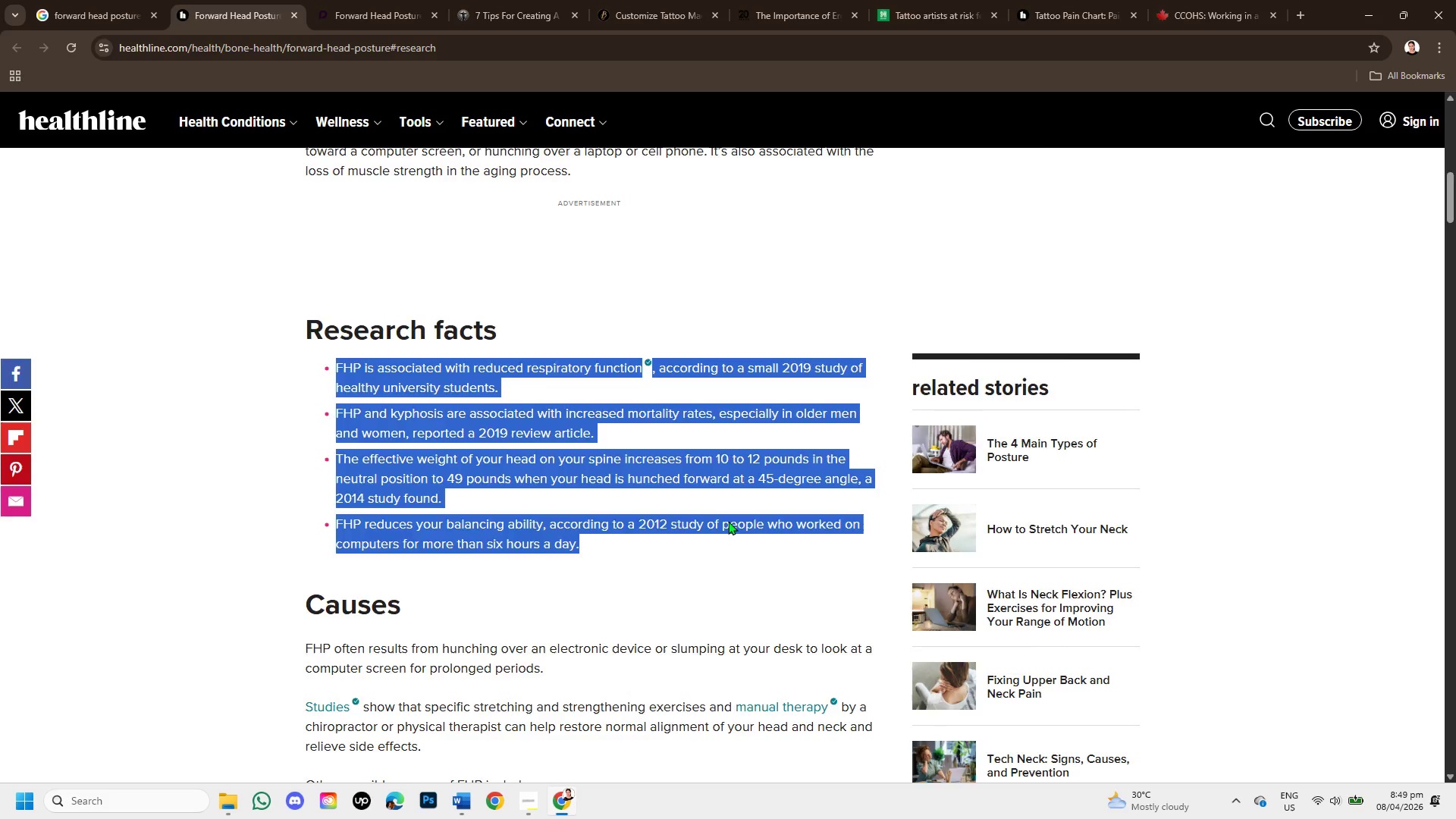 
scroll: coordinate [730, 521], scroll_direction: down, amount: 1.0
 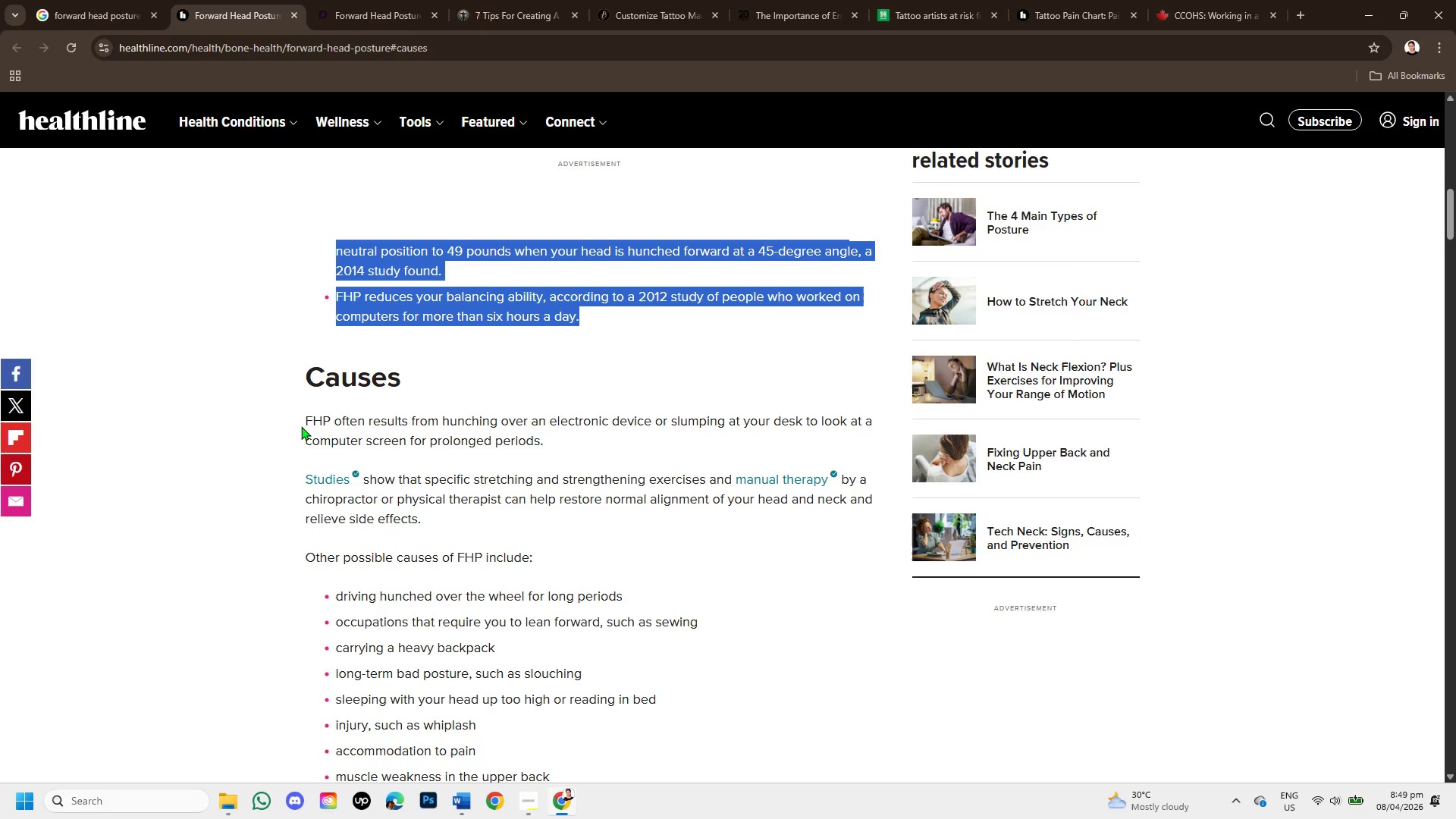 
left_click_drag(start_coordinate=[293, 423], to_coordinate=[601, 550])
 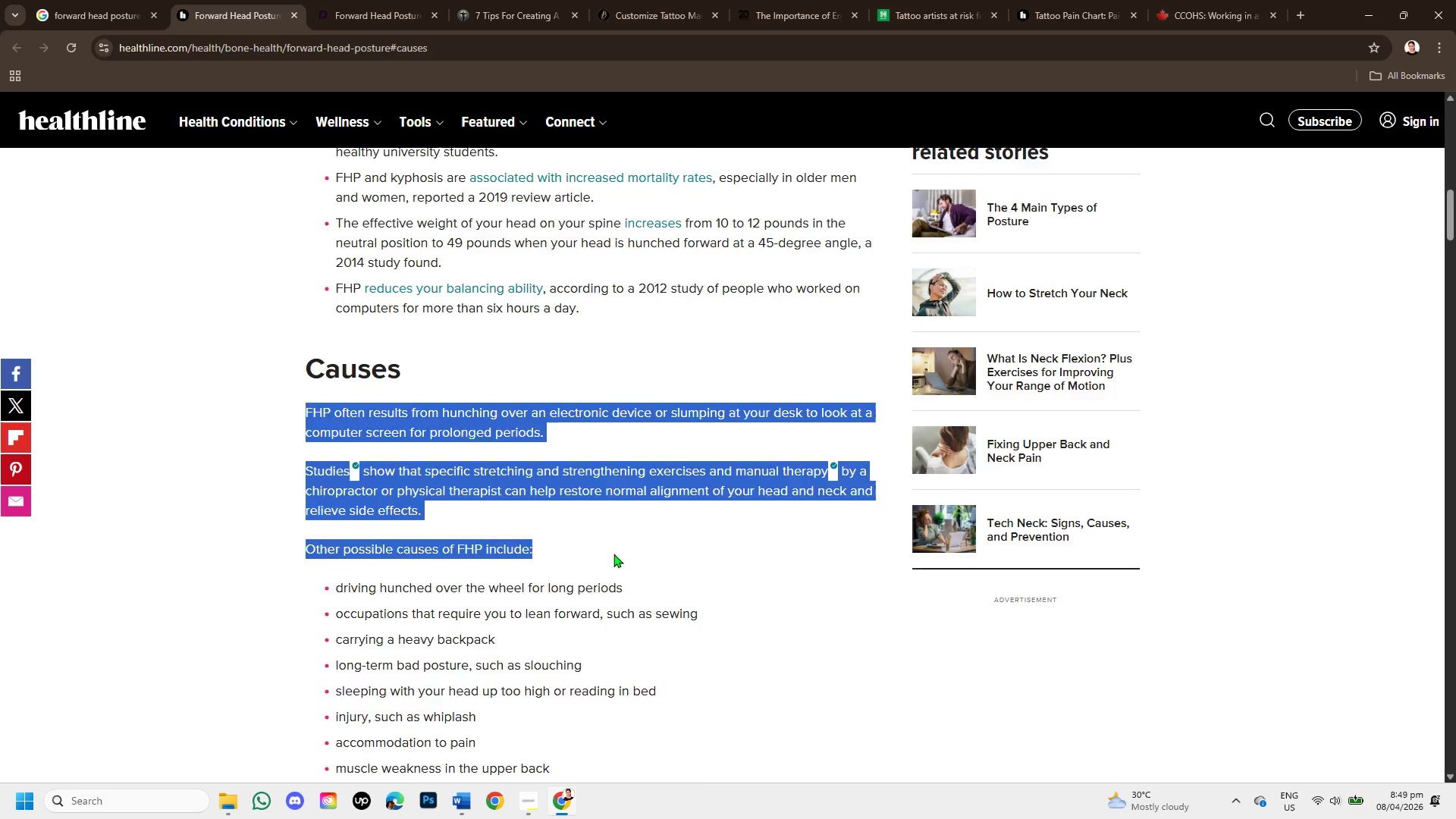 
scroll: coordinate [613, 554], scroll_direction: down, amount: 2.0
 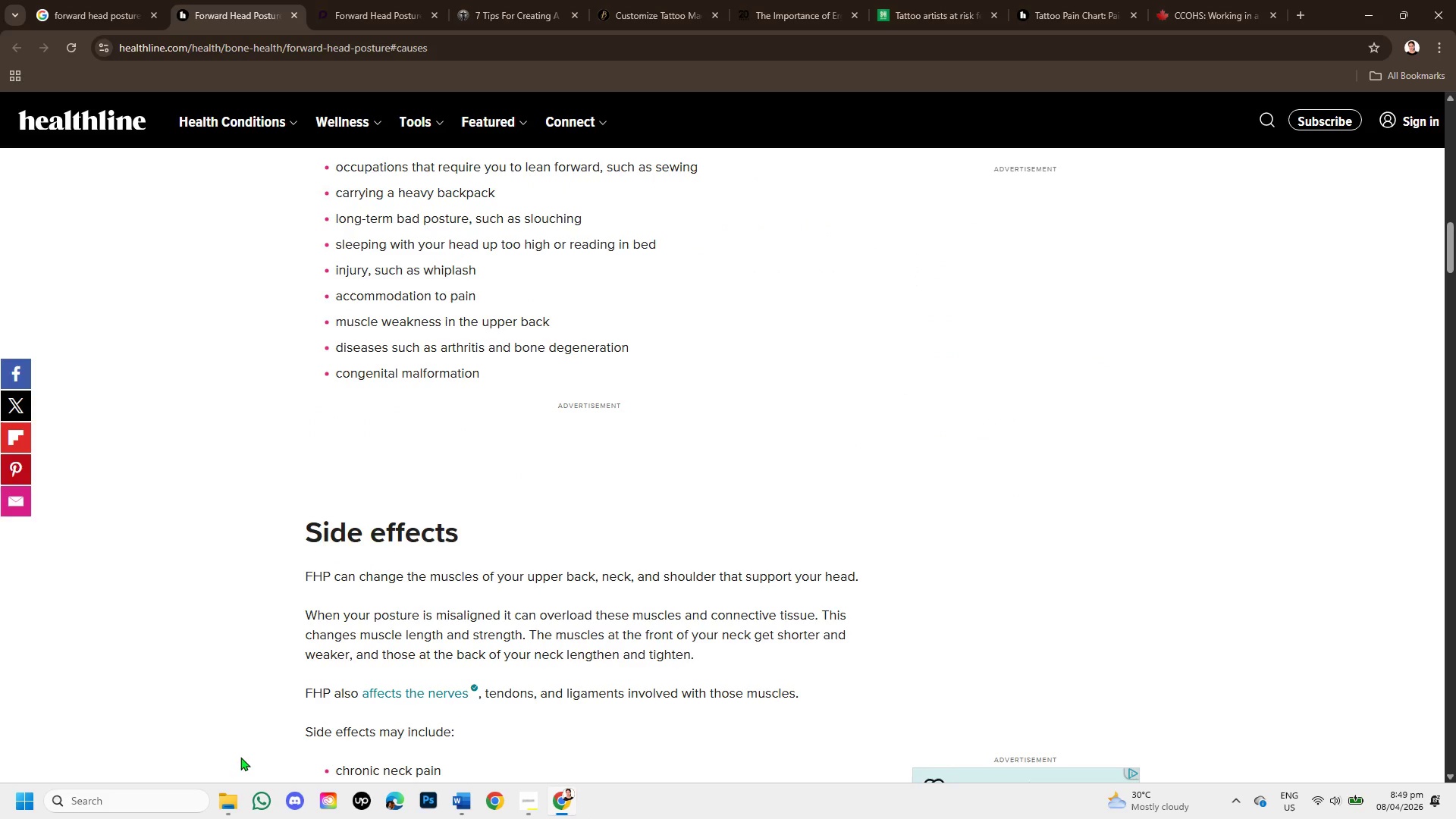 
left_click([162, 803])
 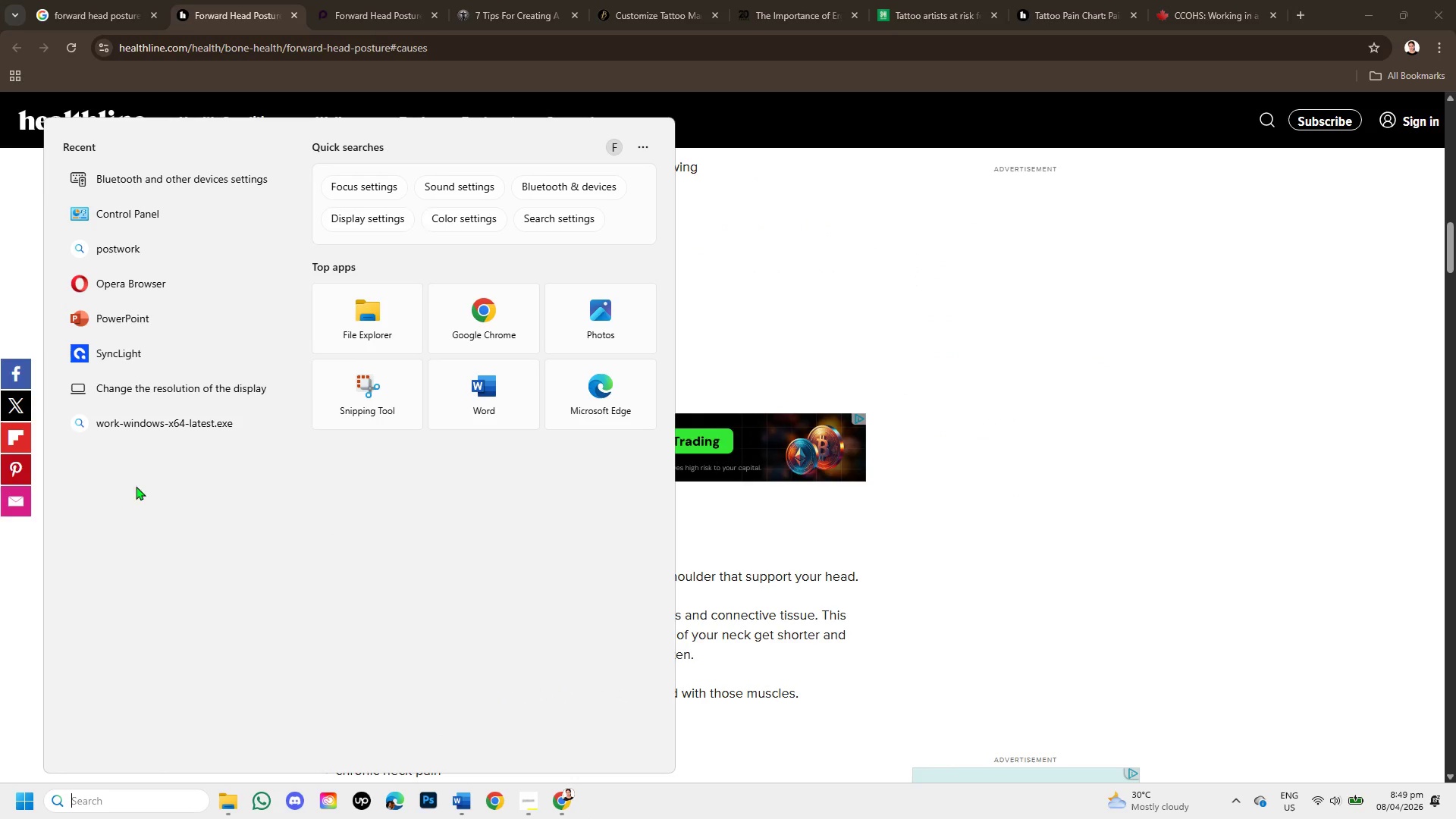 
left_click([165, 322])
 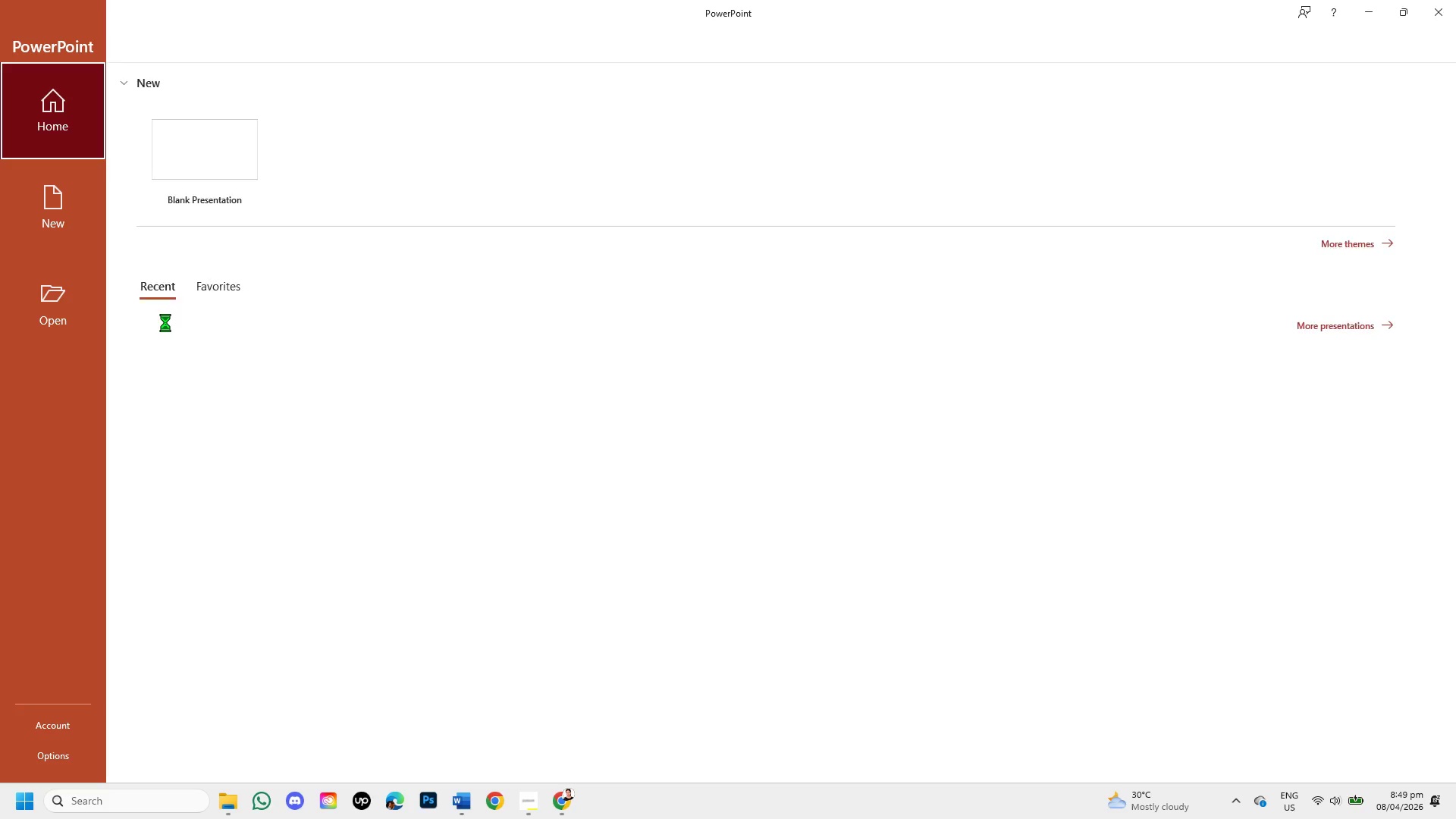 
left_click([193, 149])
 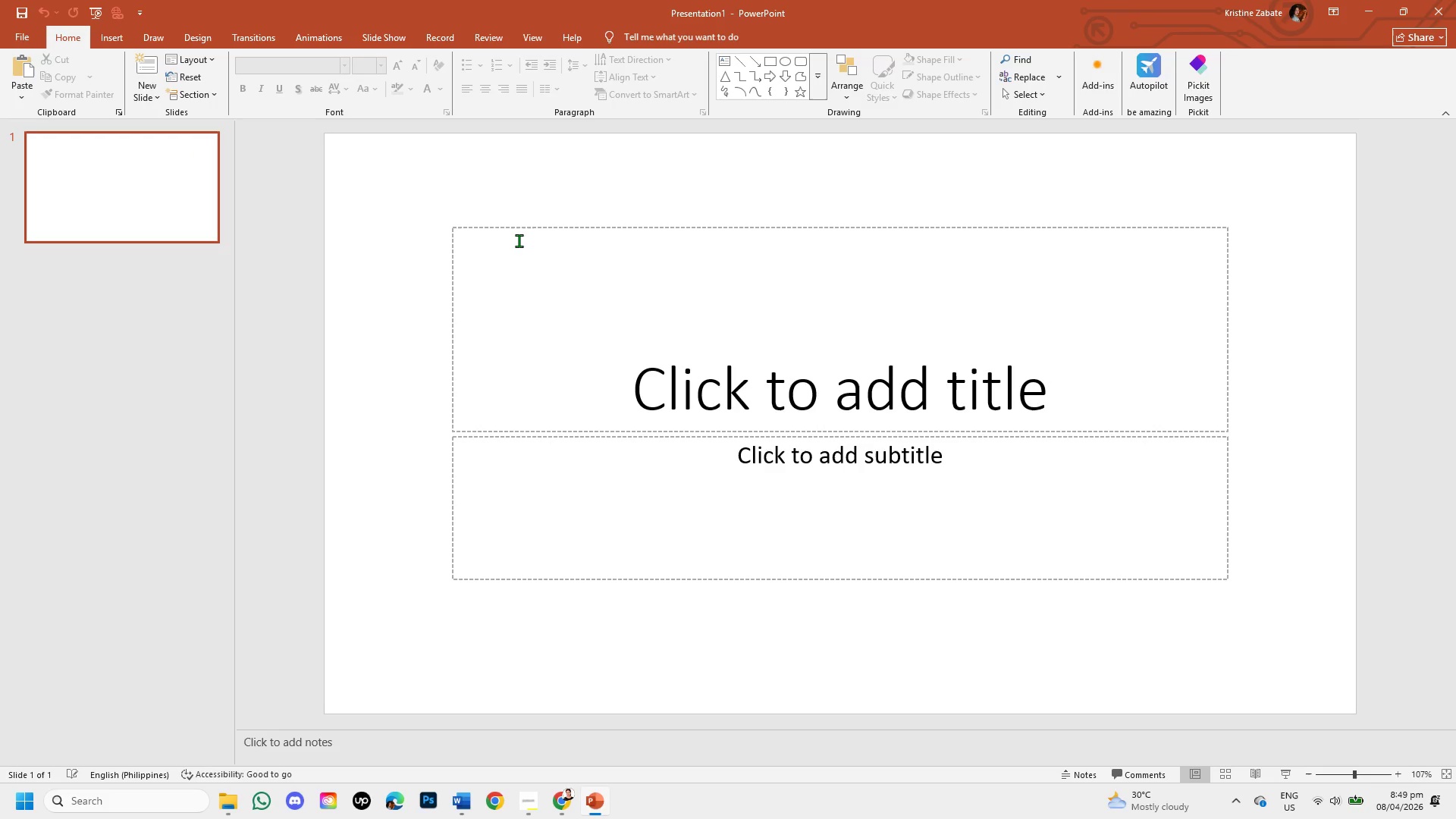 
wait(5.25)
 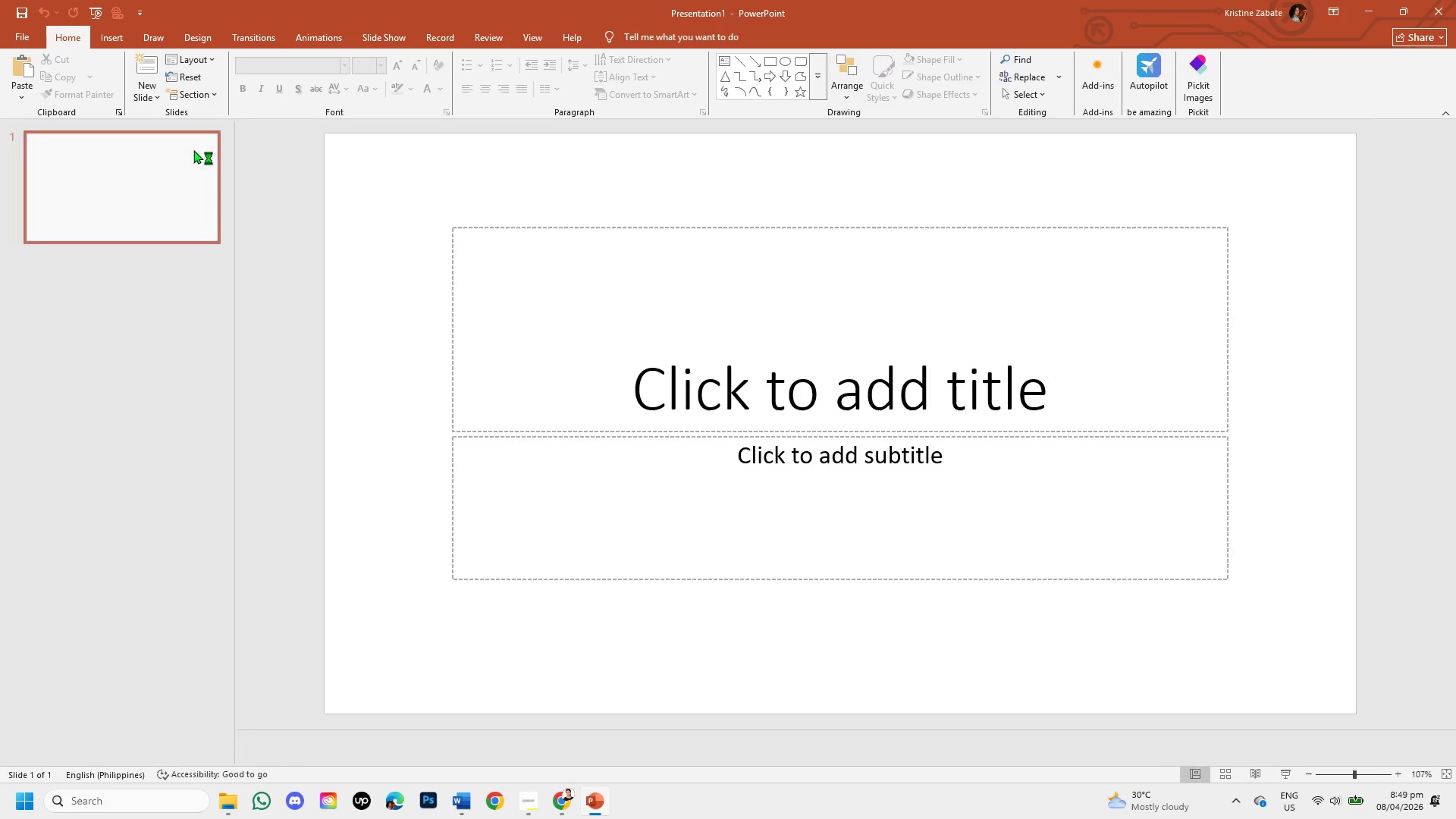 
left_click([491, 224])
 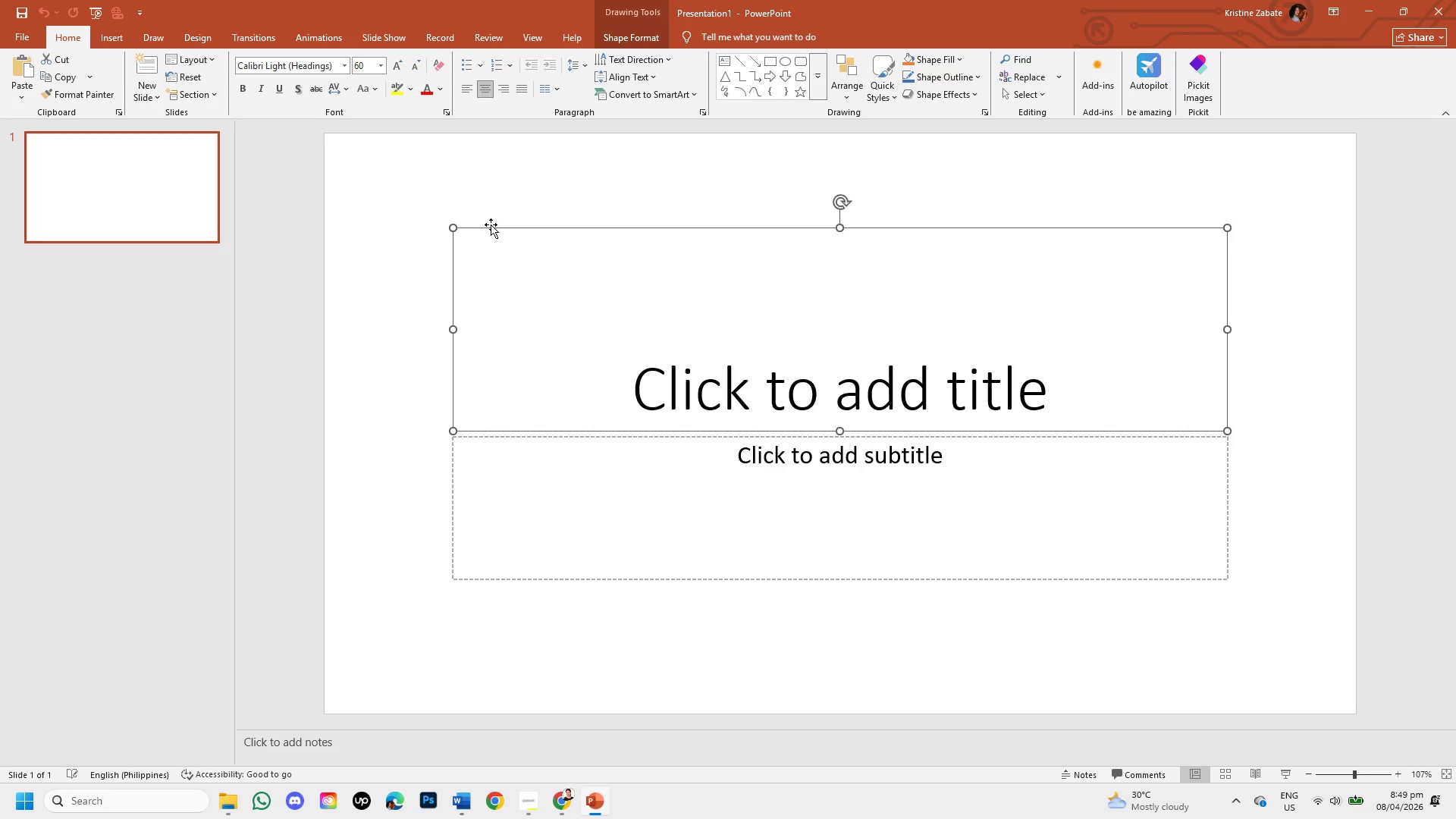 
key(Backspace)
 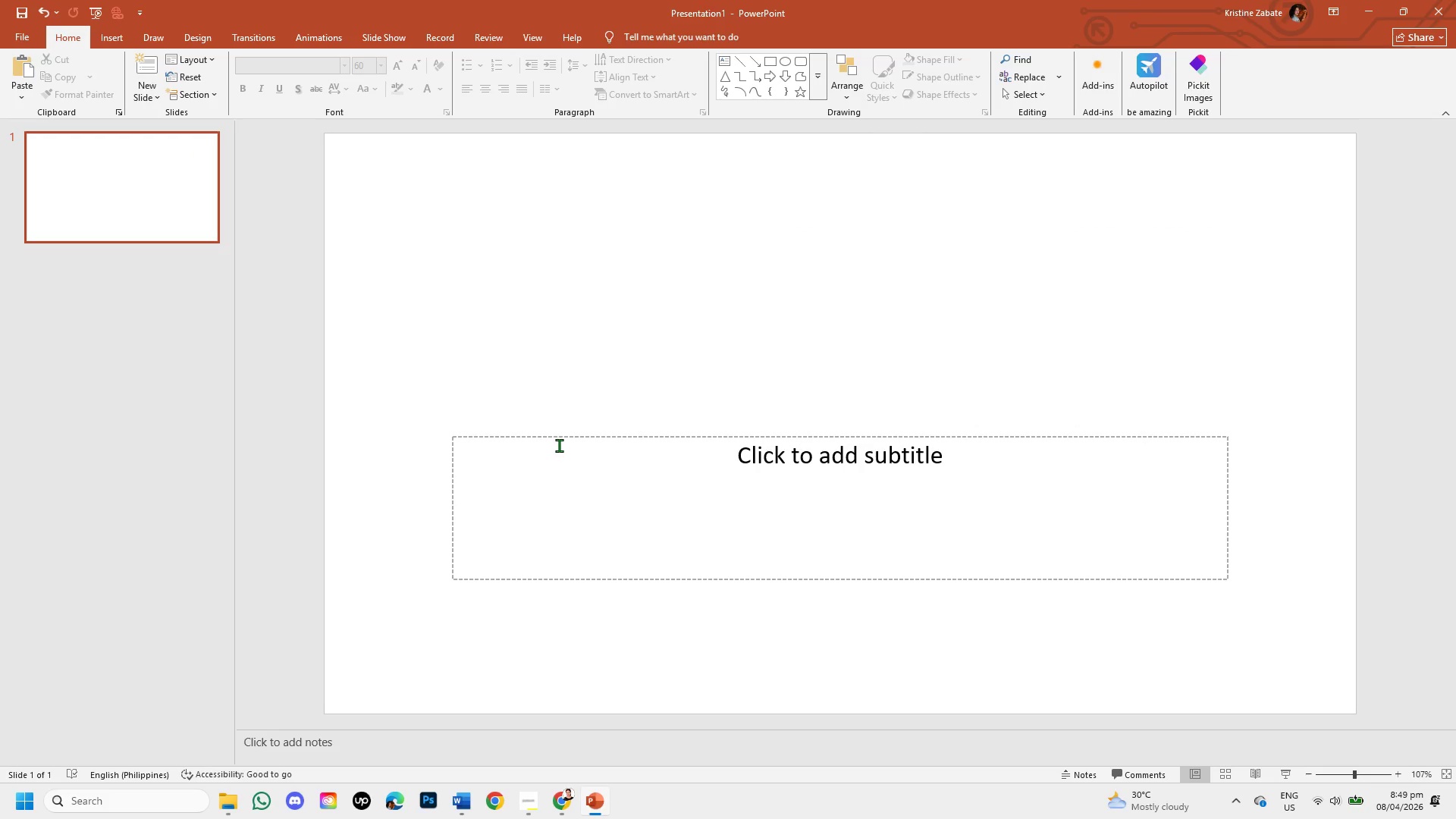 
left_click([559, 432])
 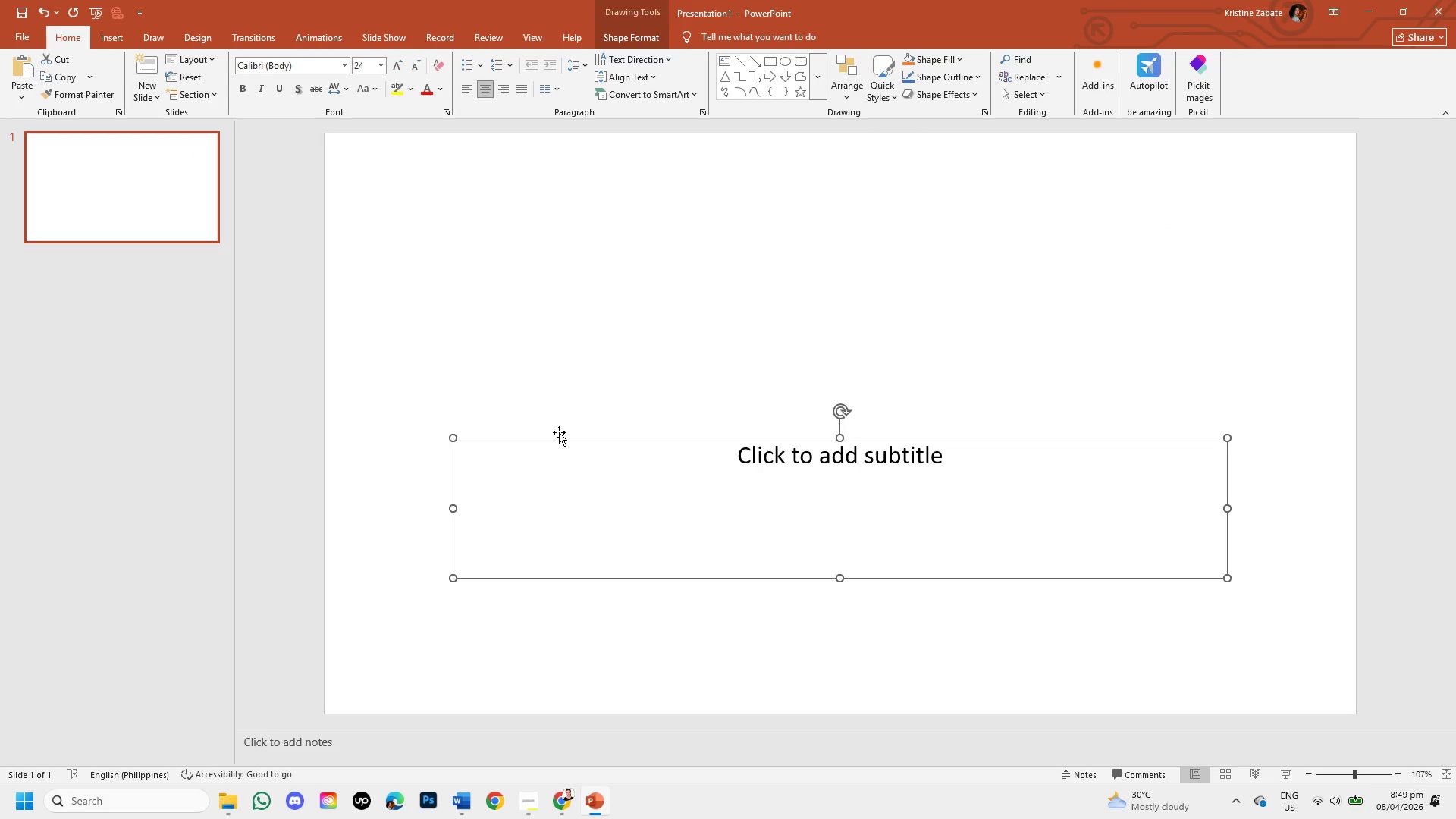 
key(Backspace)
 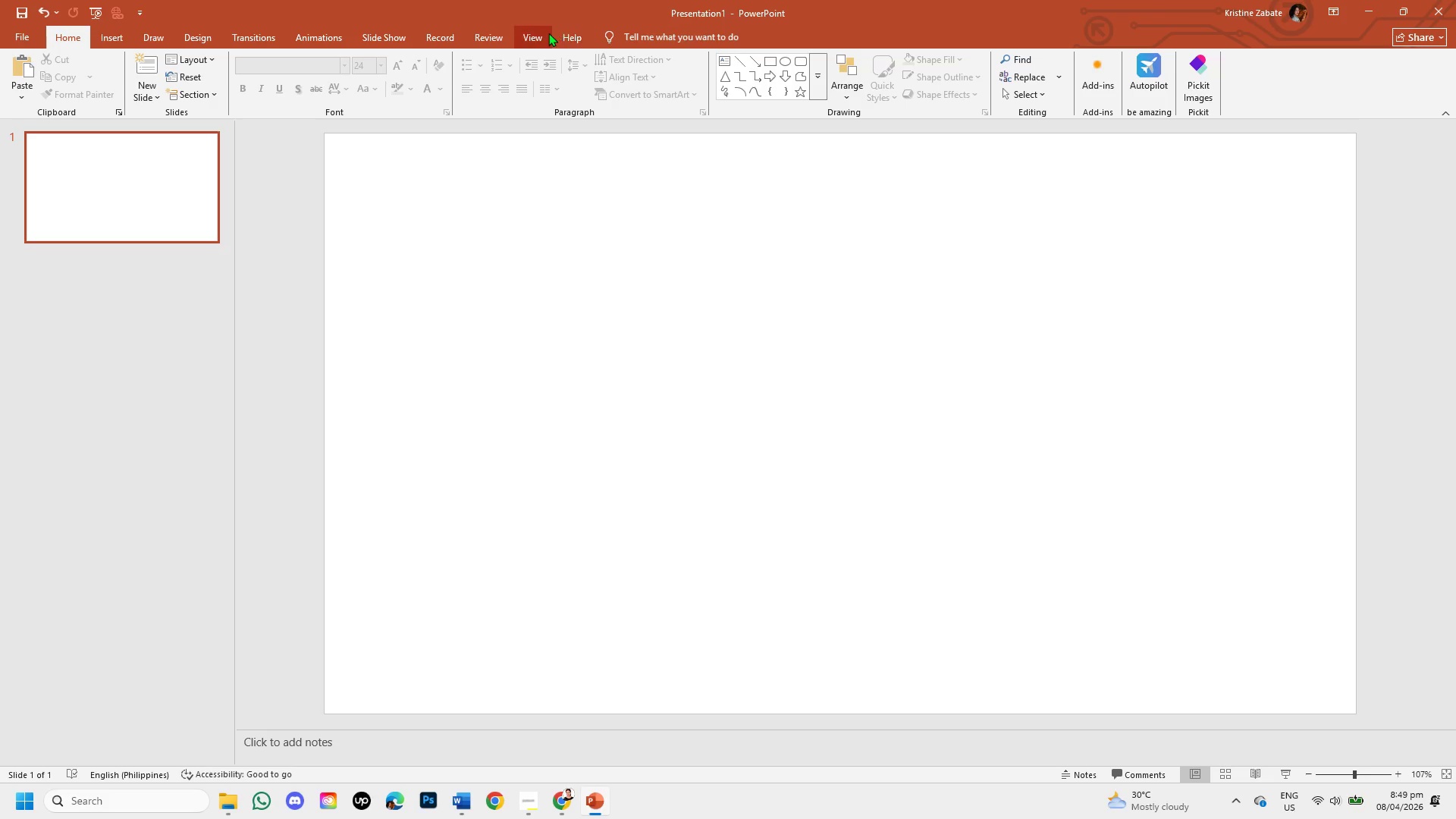 
left_click([533, 33])
 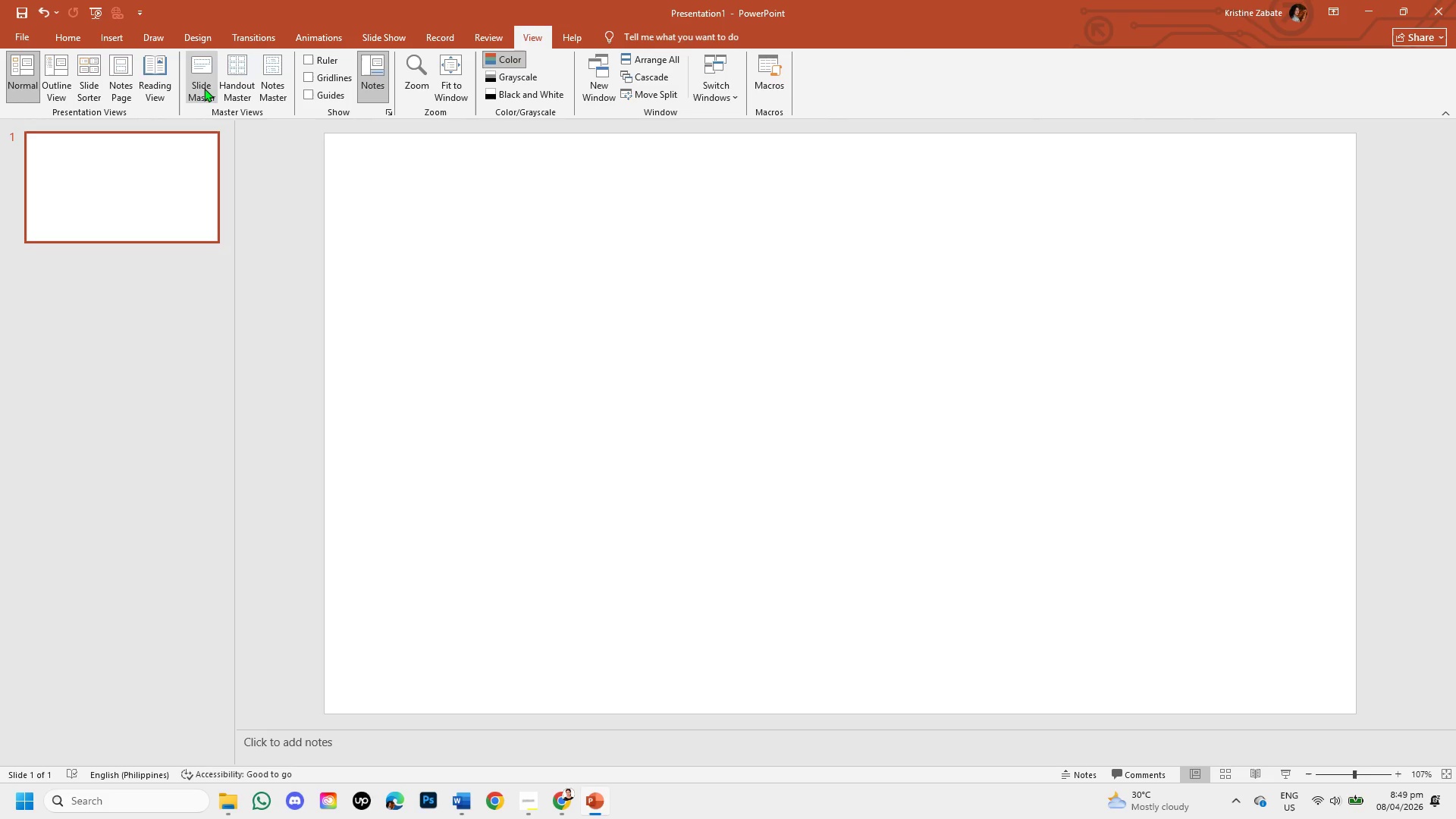 
left_click([202, 88])
 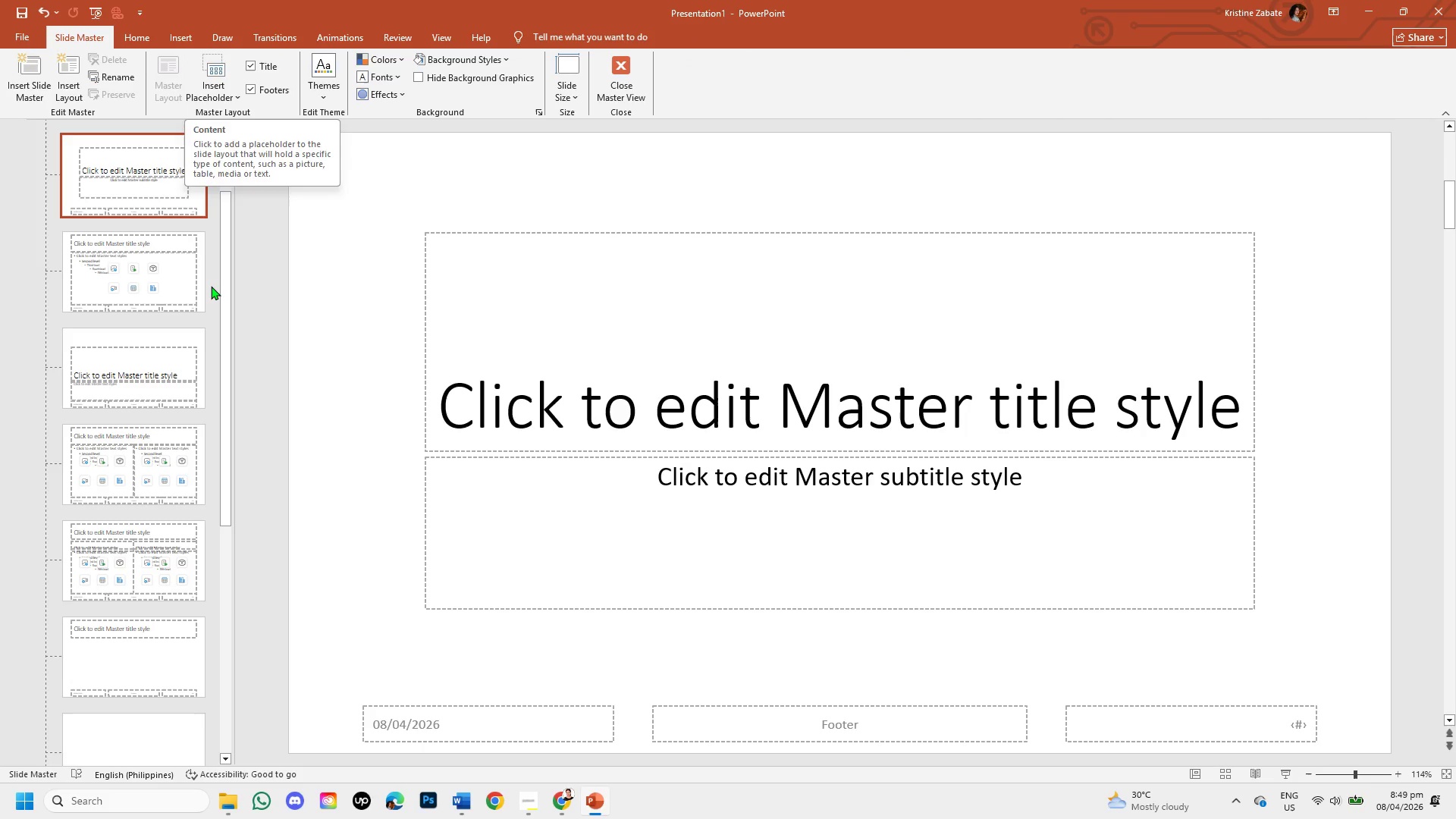 
left_click_drag(start_coordinate=[224, 293], to_coordinate=[223, 205])
 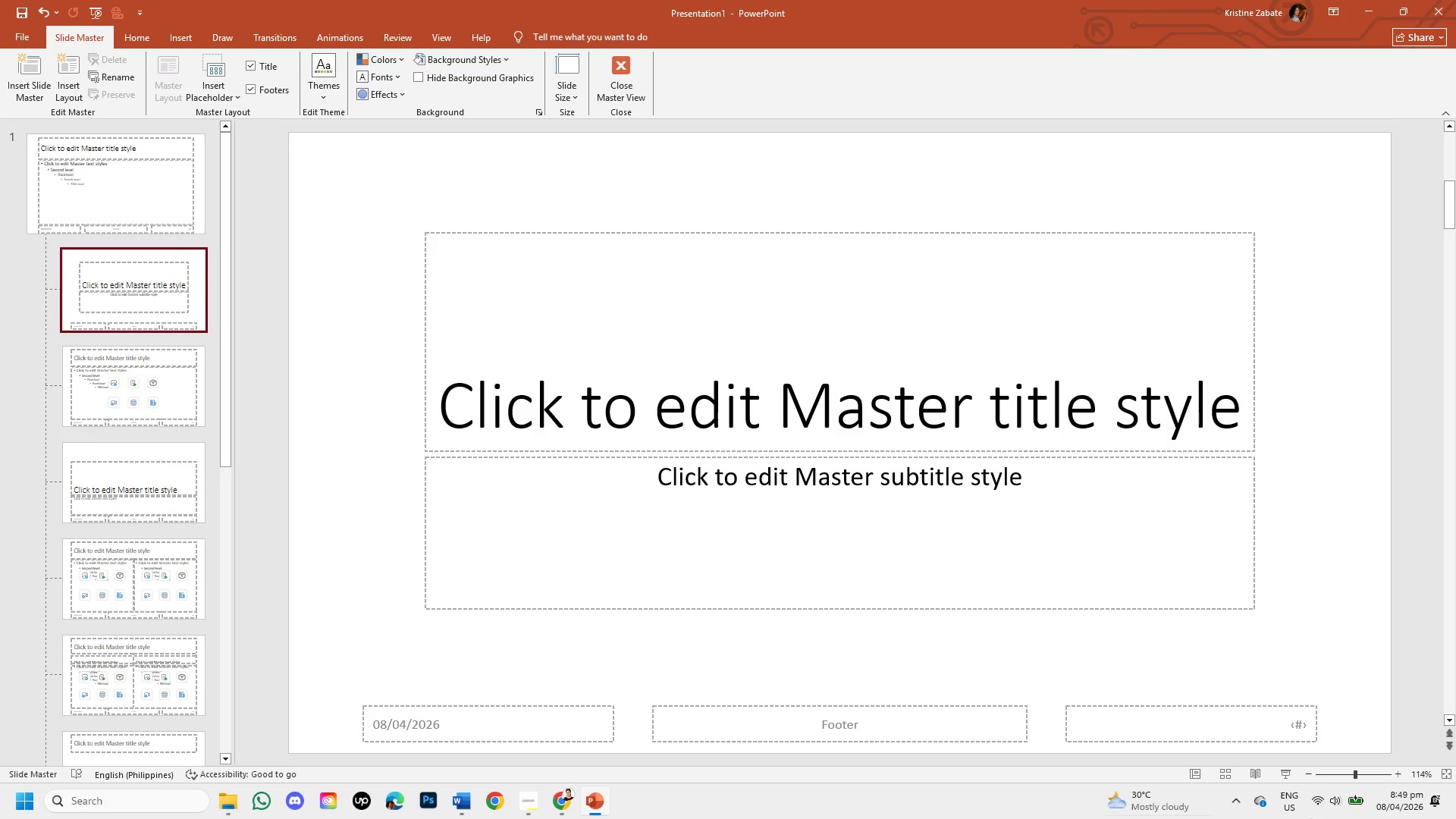 
wait(12.16)
 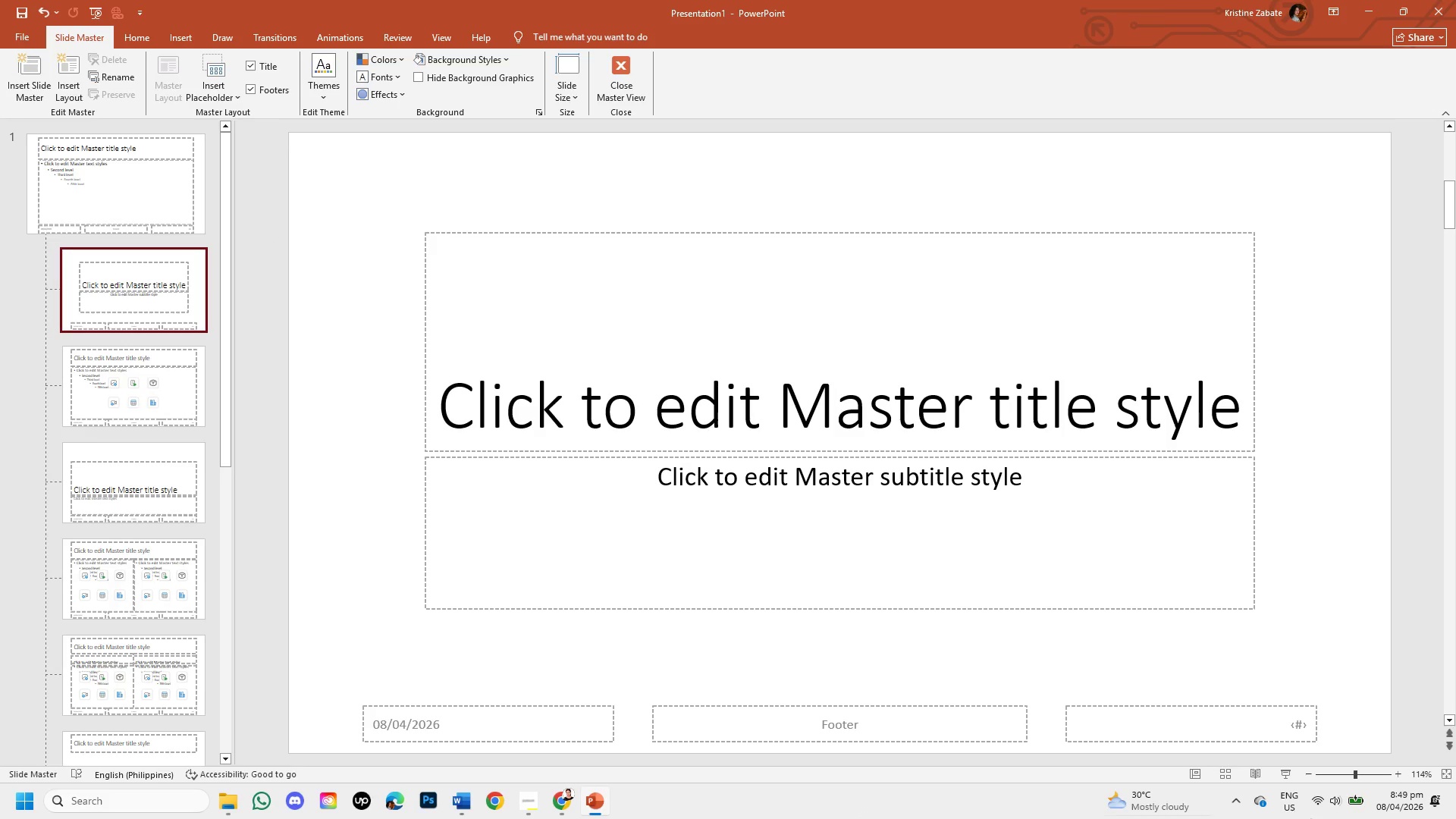 
left_click([1008, 234])
 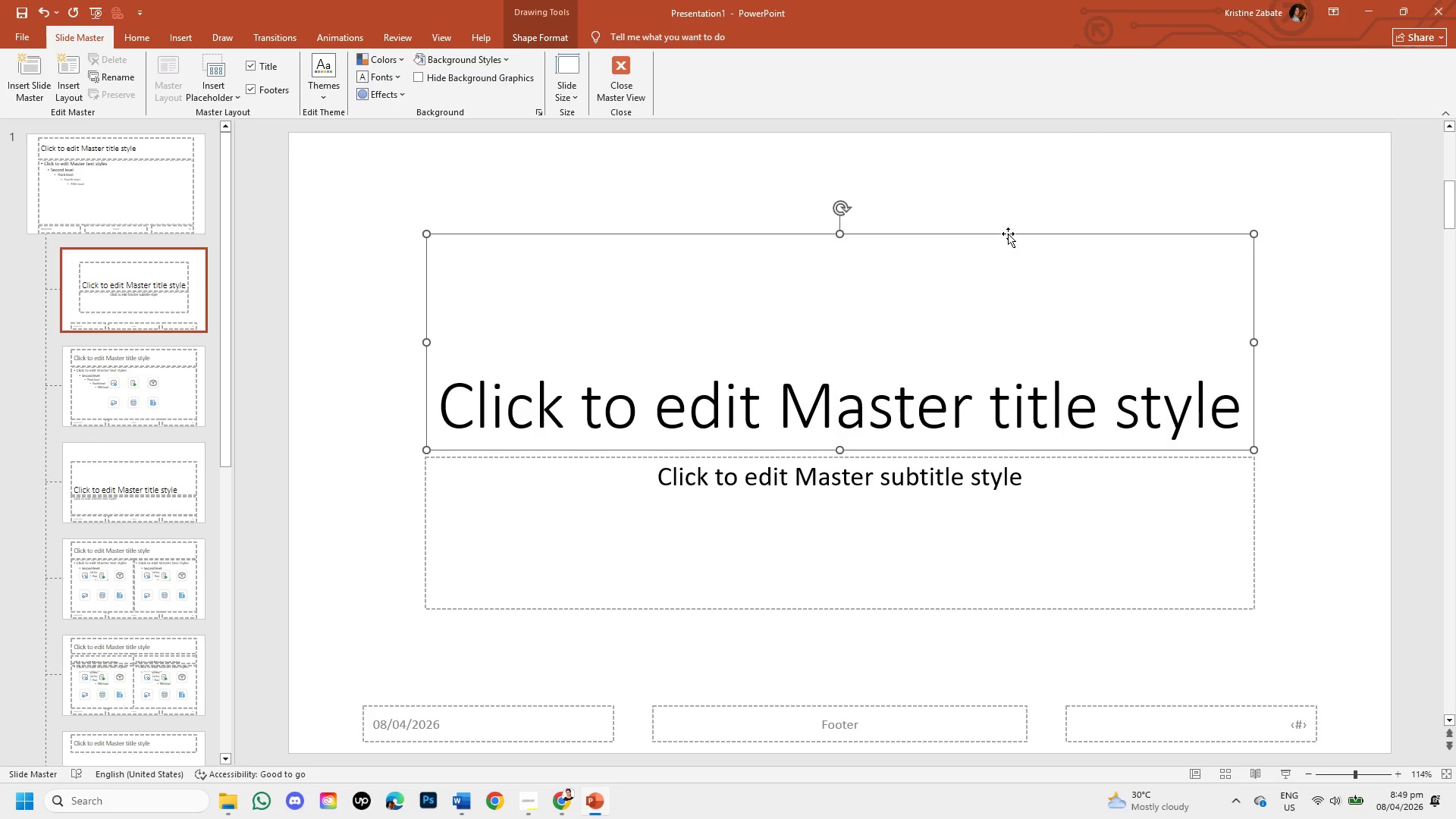 
key(Backspace)
 